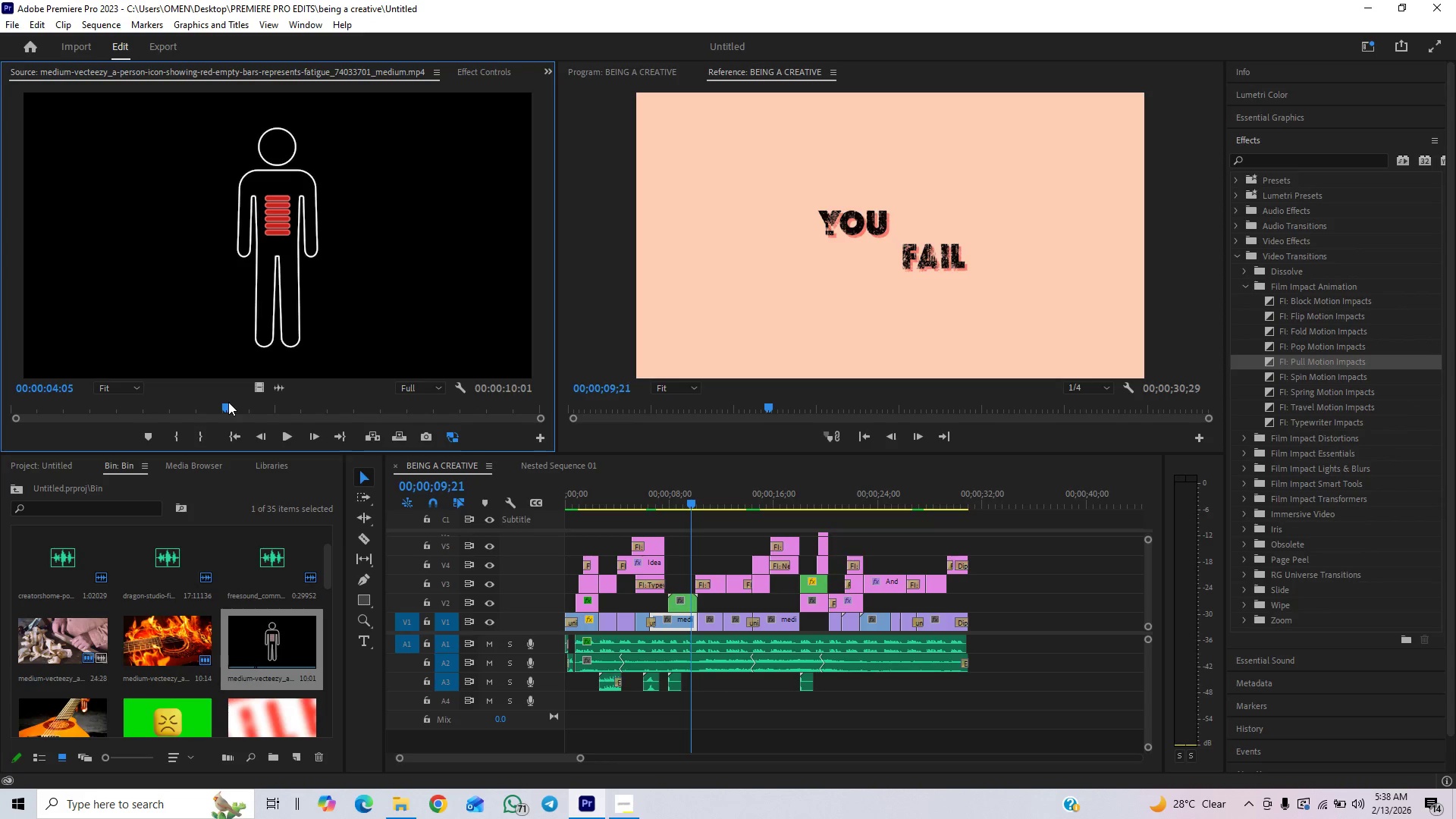 
key(I)
 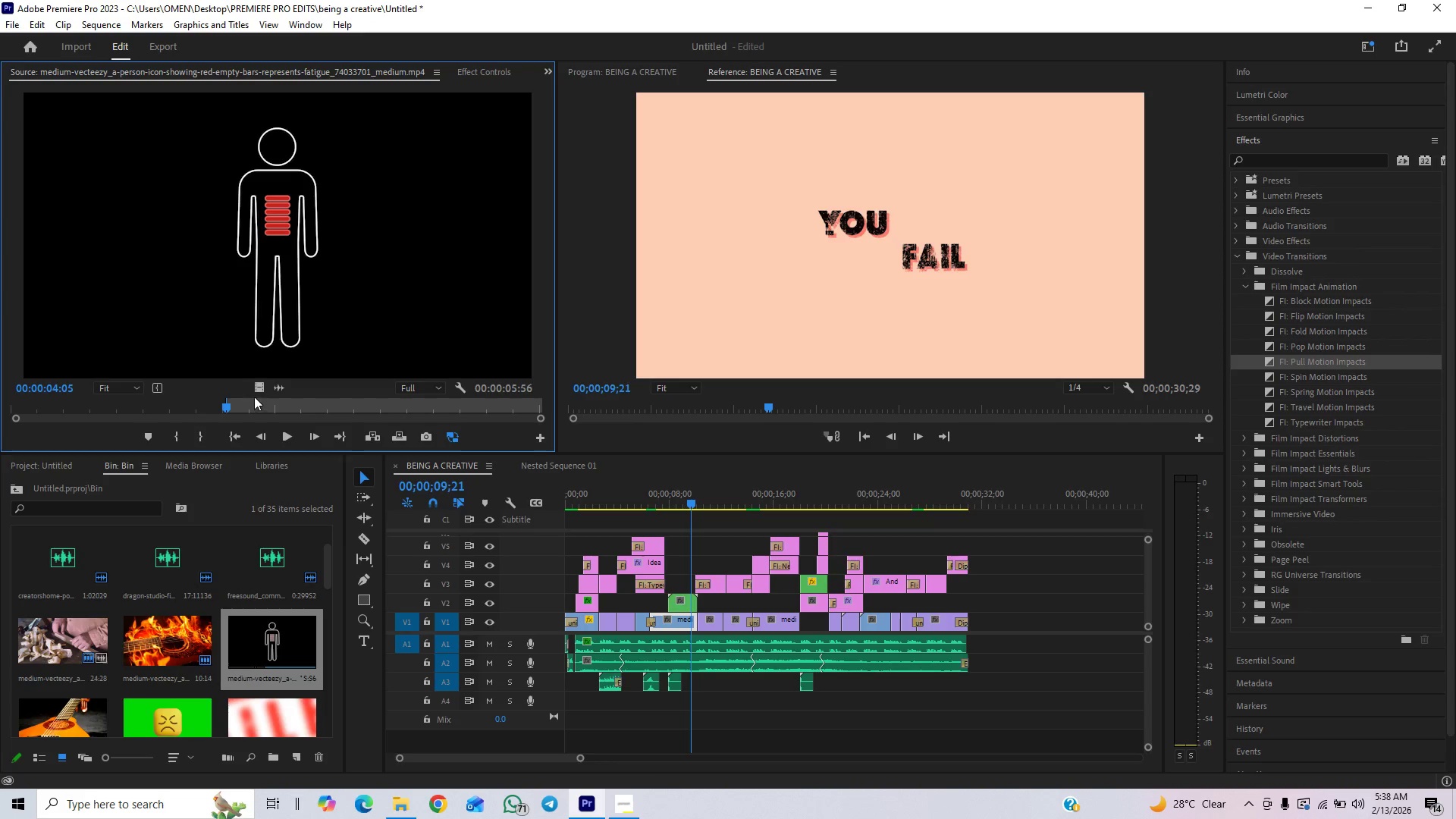 
left_click_drag(start_coordinate=[261, 384], to_coordinate=[683, 549])
 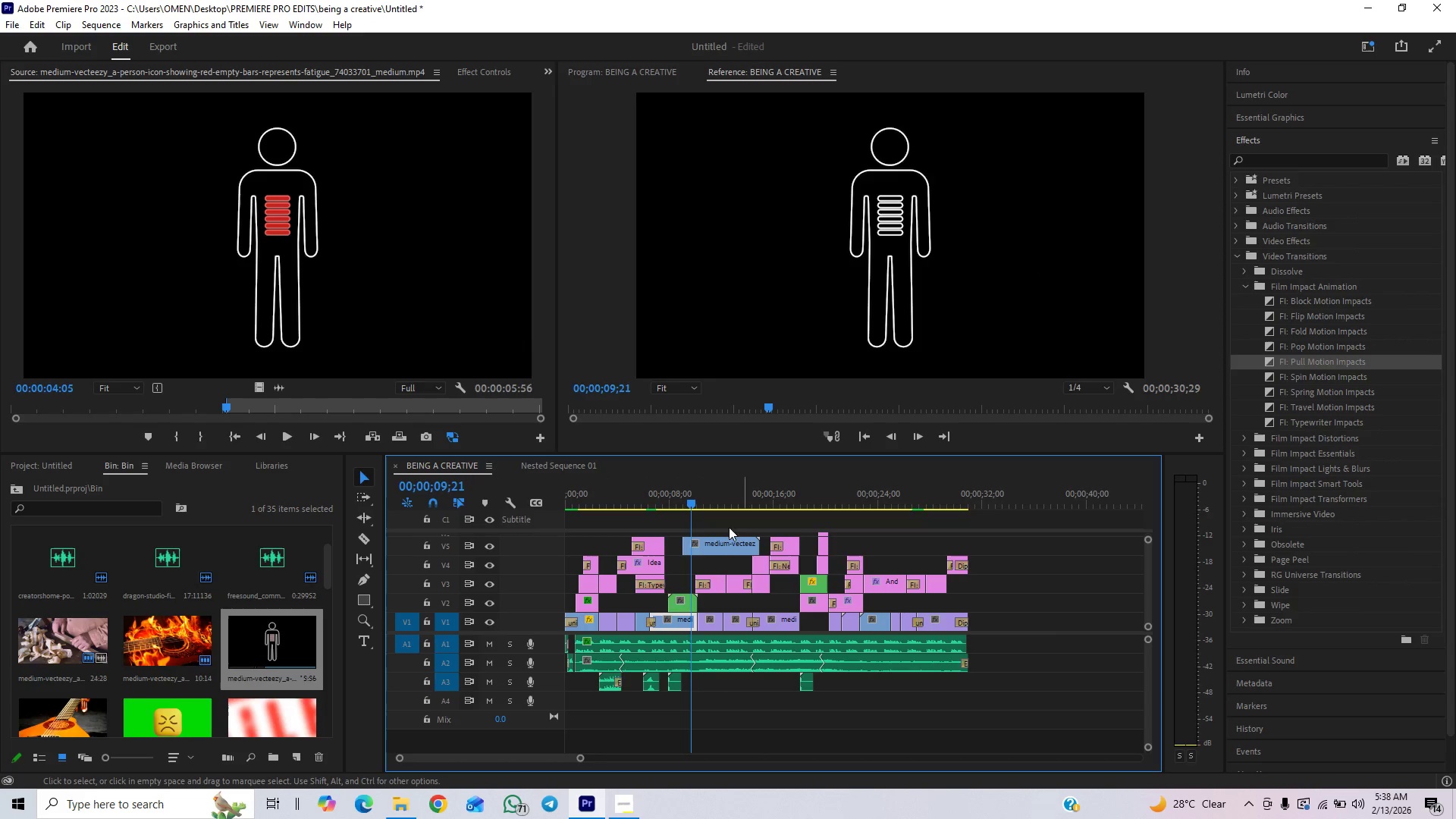 
left_click([494, 74])
 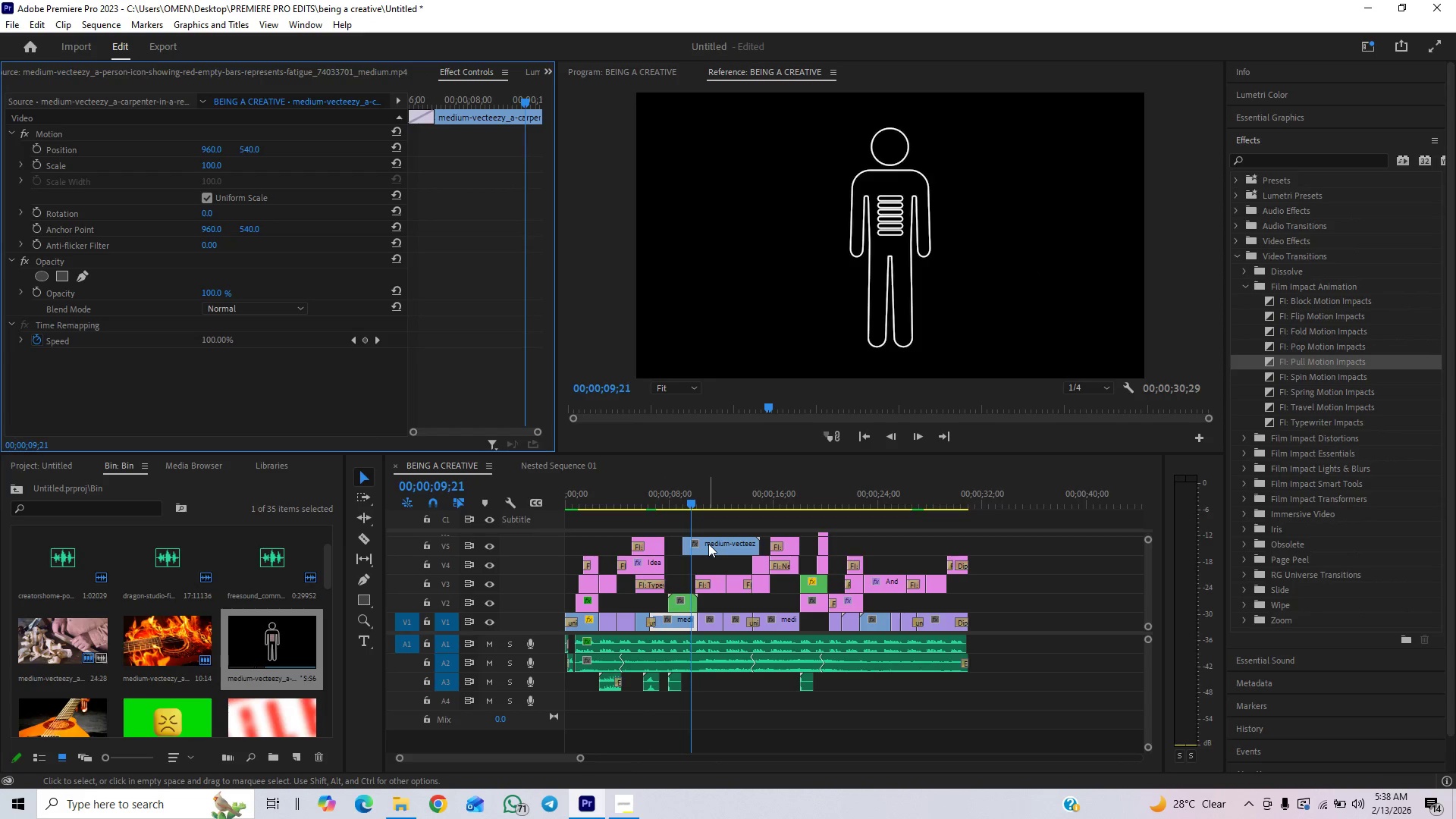 
left_click([703, 543])
 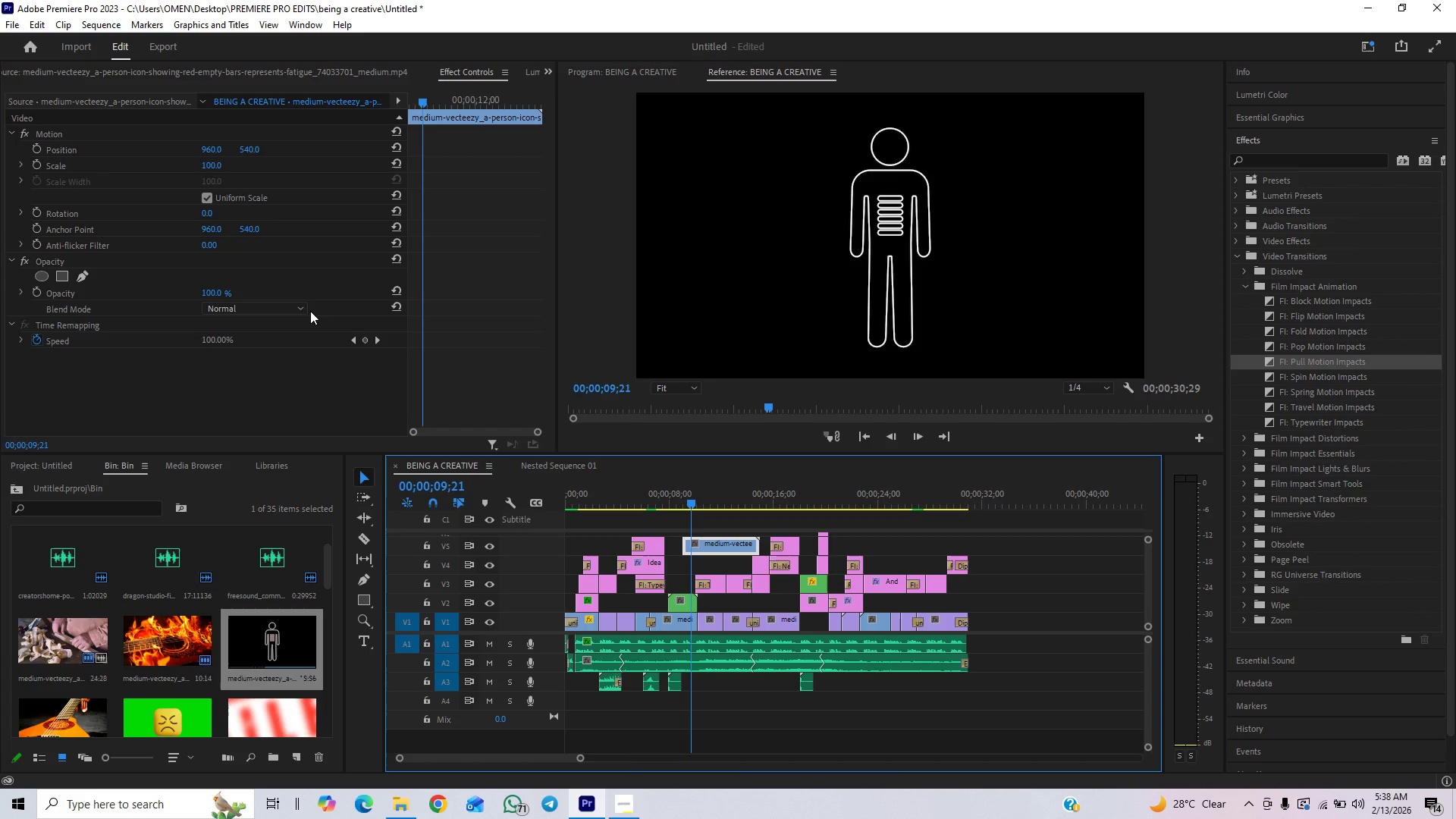 
left_click([306, 311])
 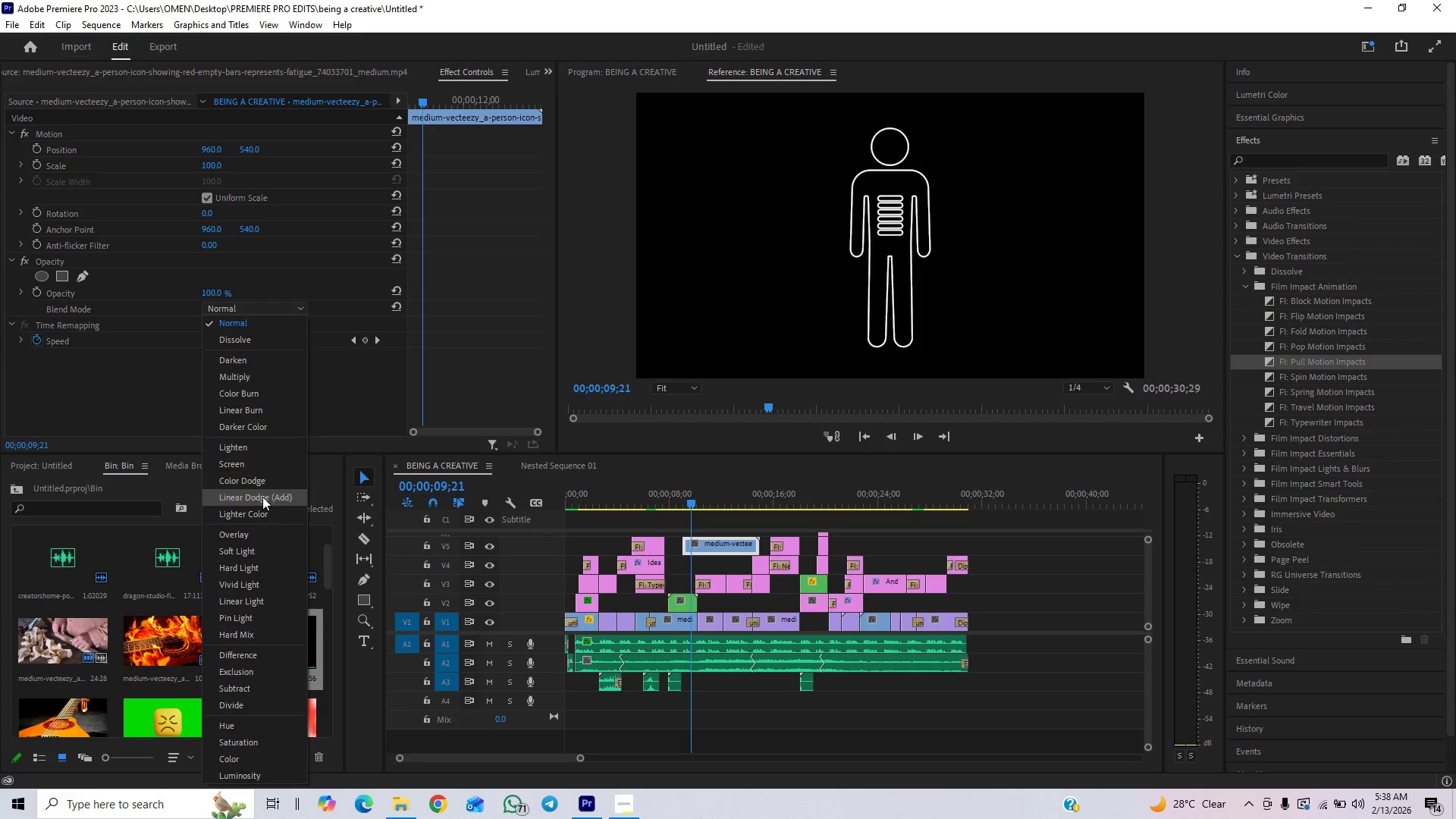 
left_click([259, 506])
 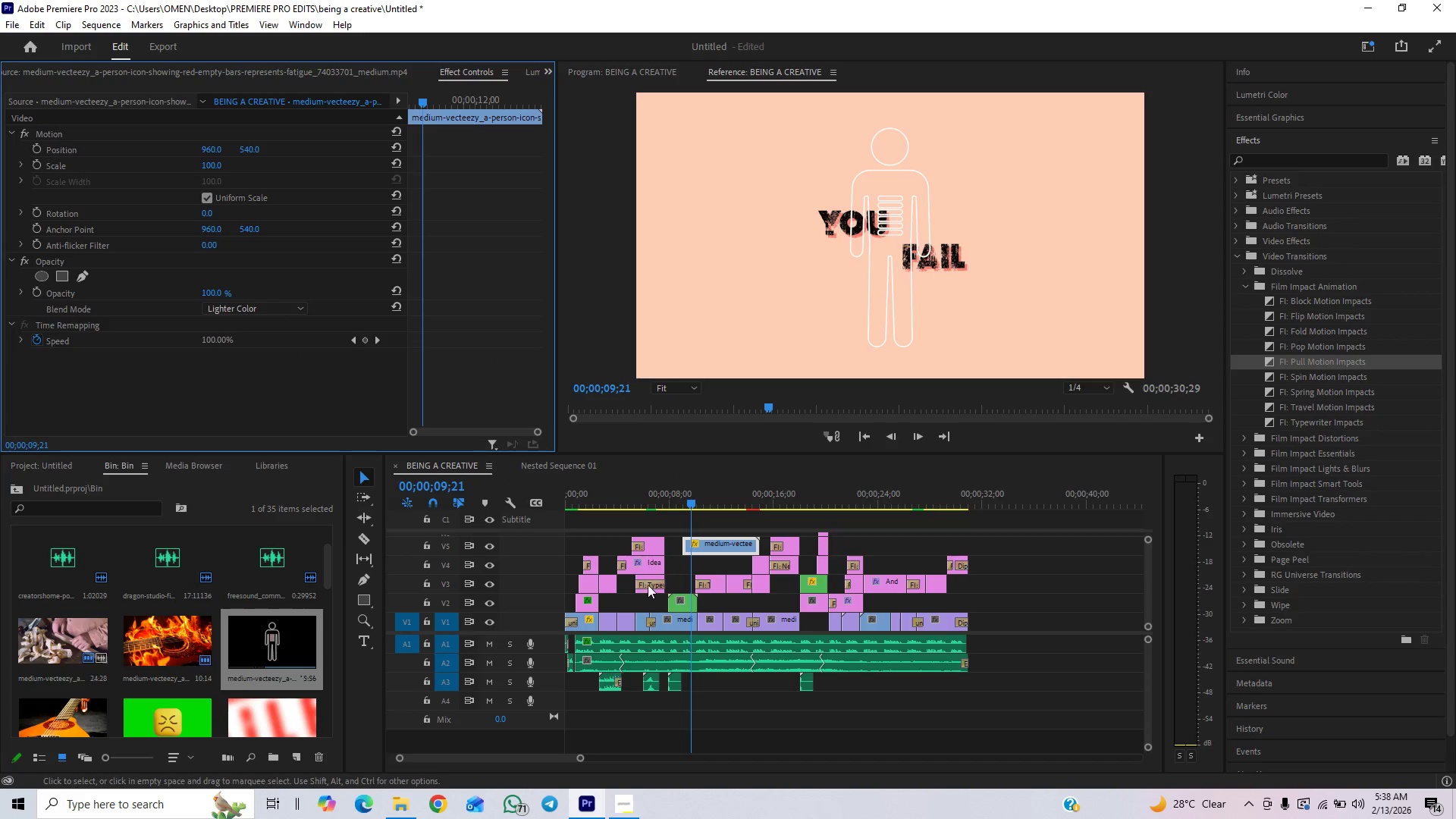 
wait(5.51)
 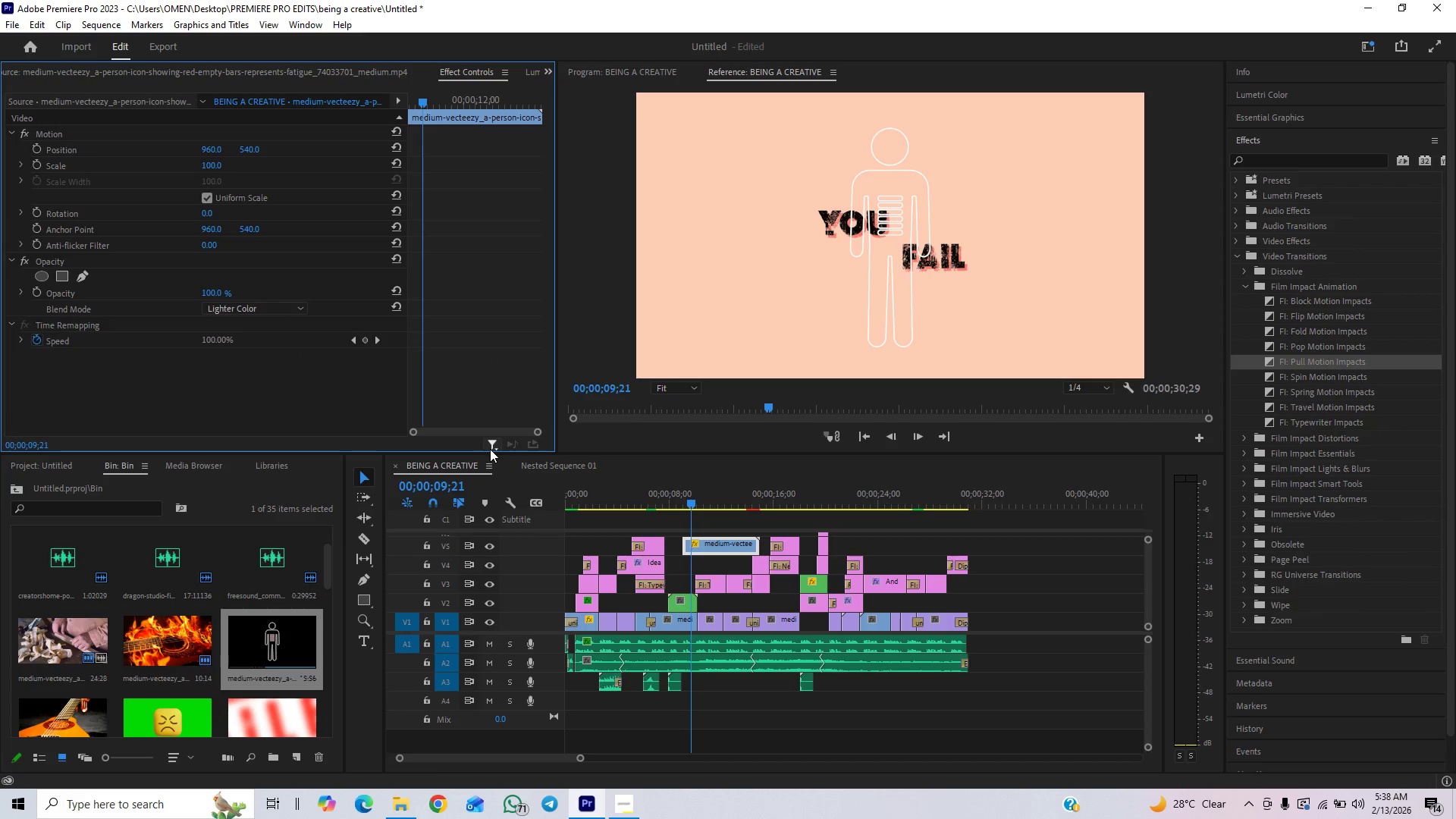 
left_click_drag(start_coordinate=[214, 165], to_coordinate=[215, 172])
 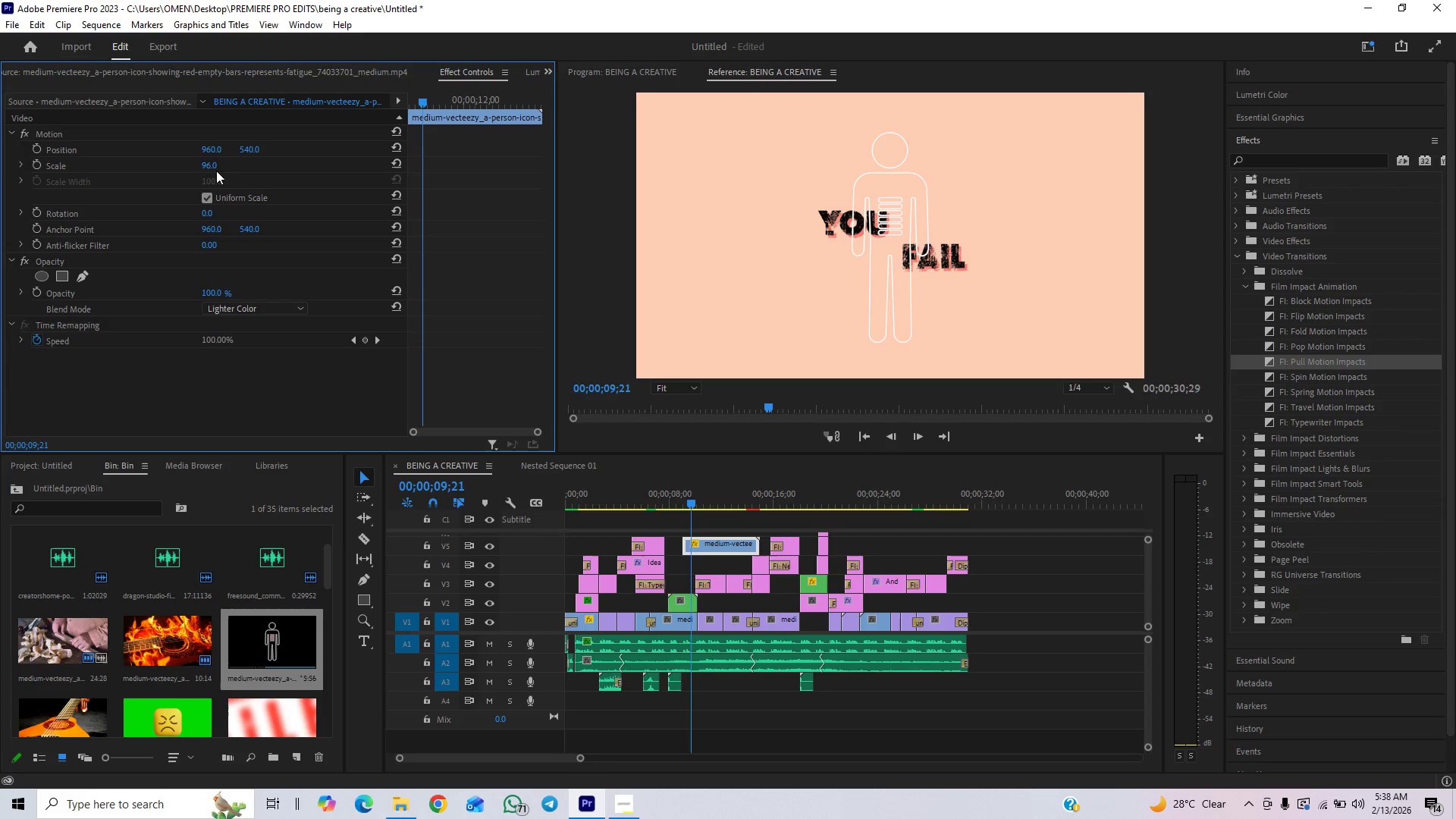 
left_click_drag(start_coordinate=[213, 166], to_coordinate=[203, 174])
 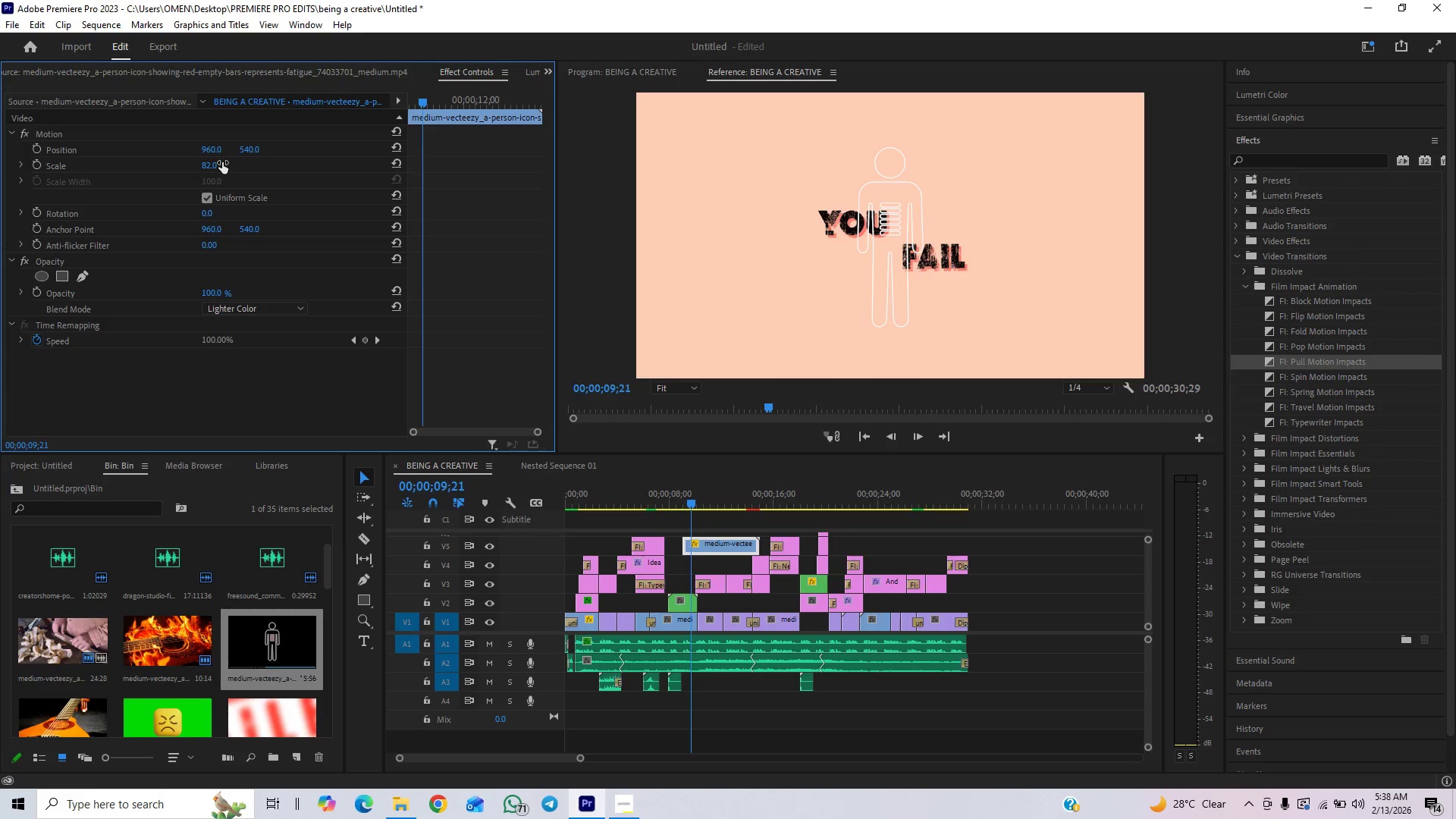 
left_click_drag(start_coordinate=[221, 162], to_coordinate=[181, 180])
 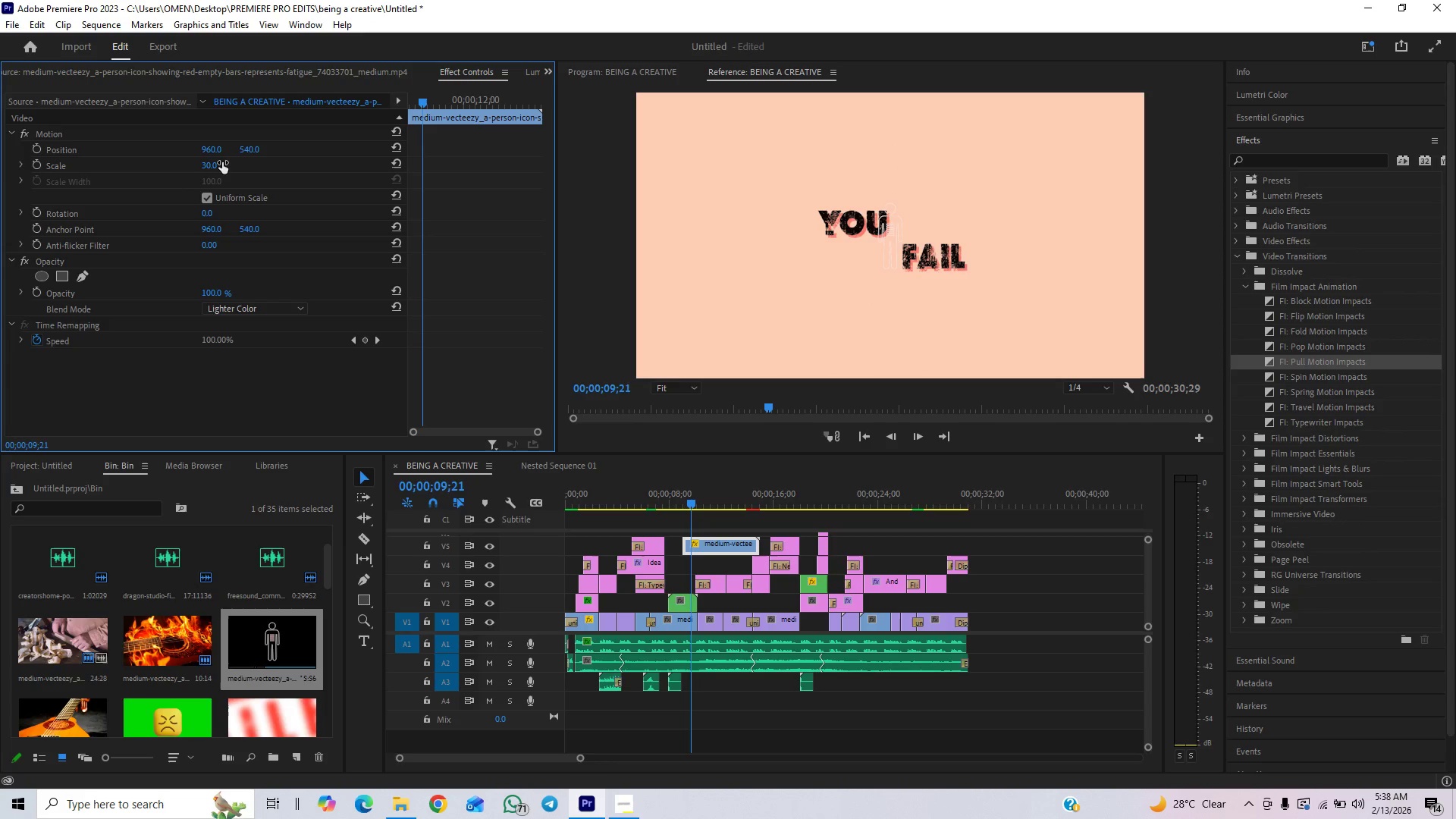 
left_click_drag(start_coordinate=[222, 162], to_coordinate=[237, 159])
 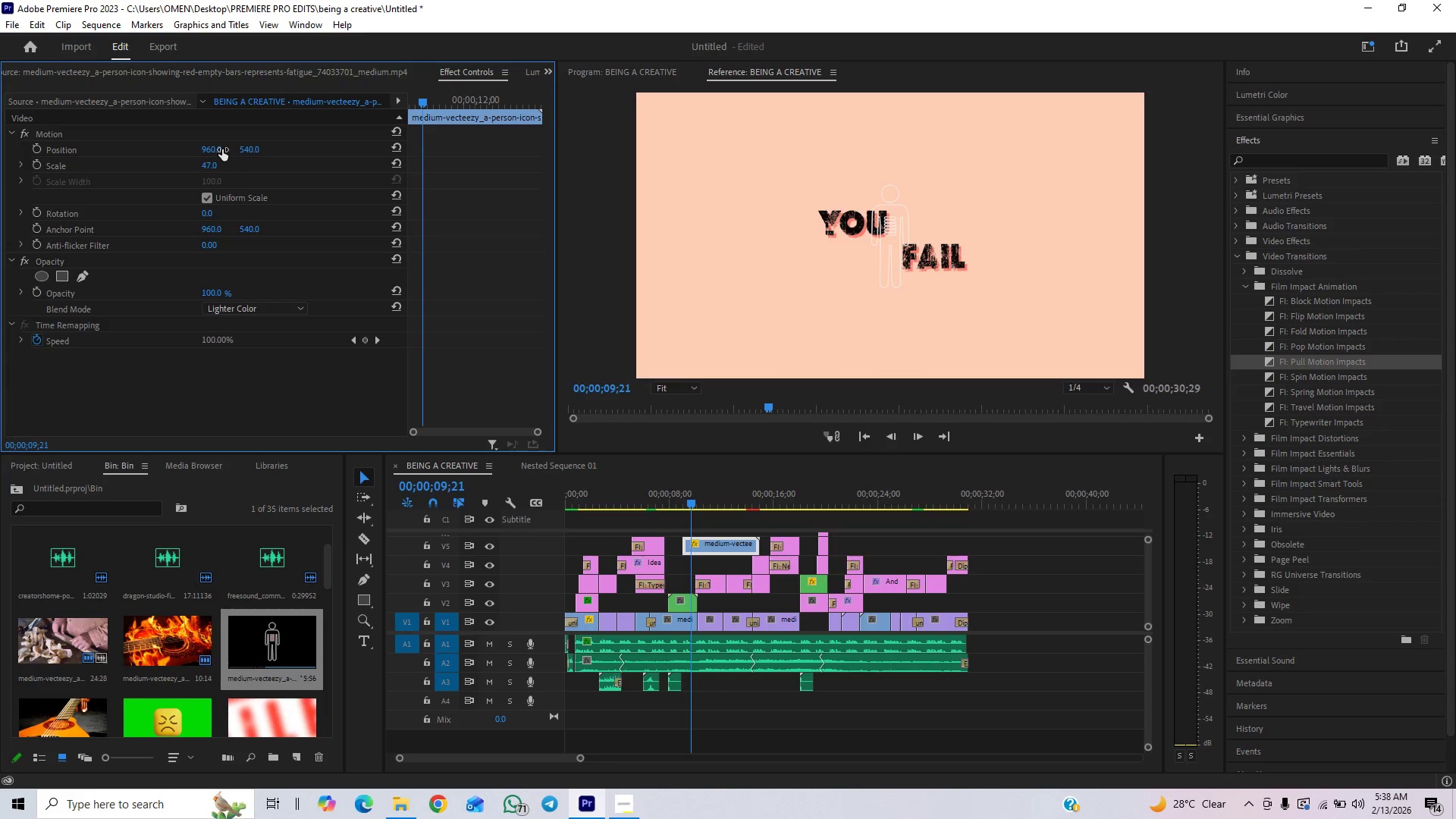 
left_click_drag(start_coordinate=[215, 150], to_coordinate=[550, 134])
 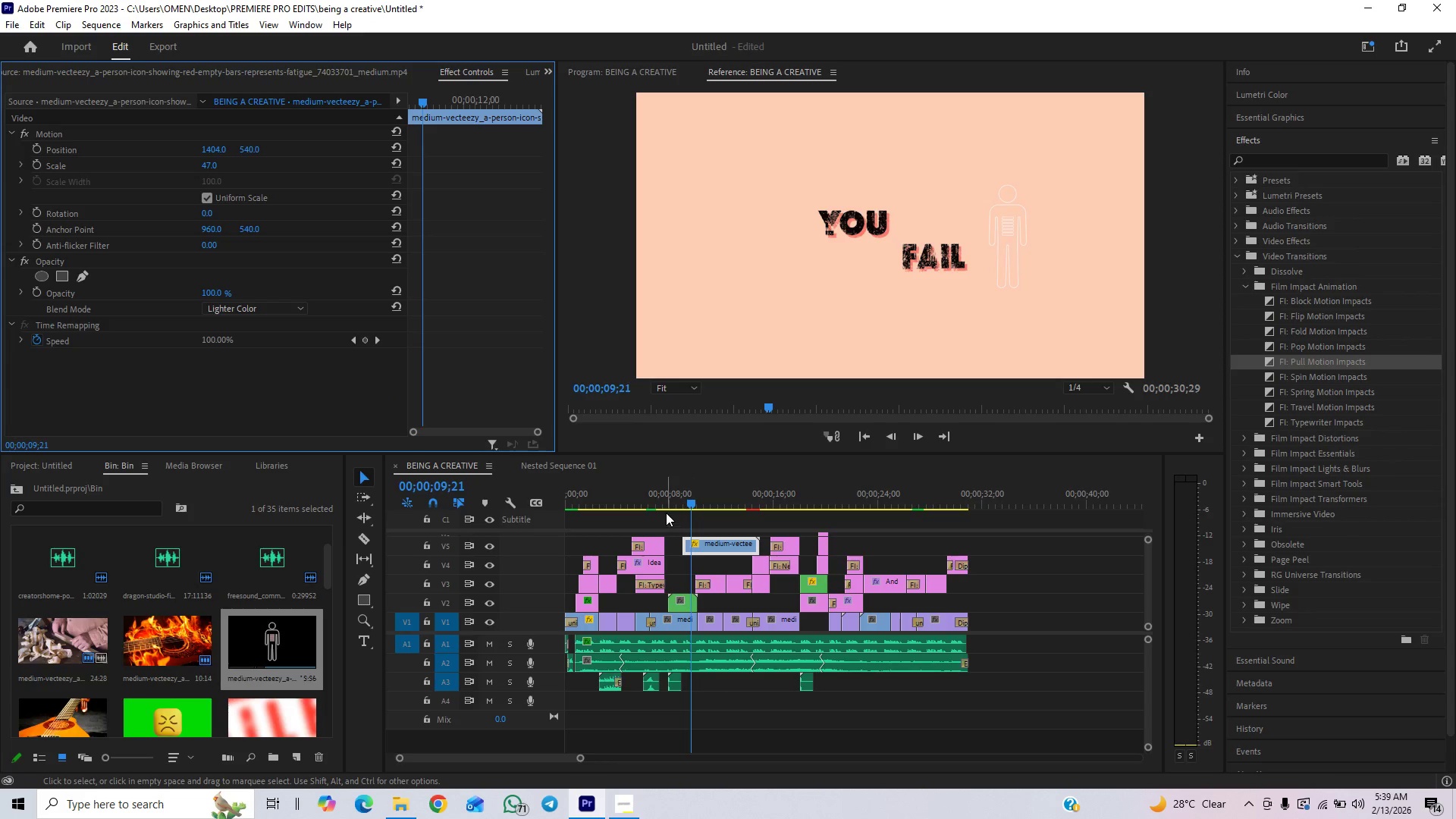 
key(Space)
 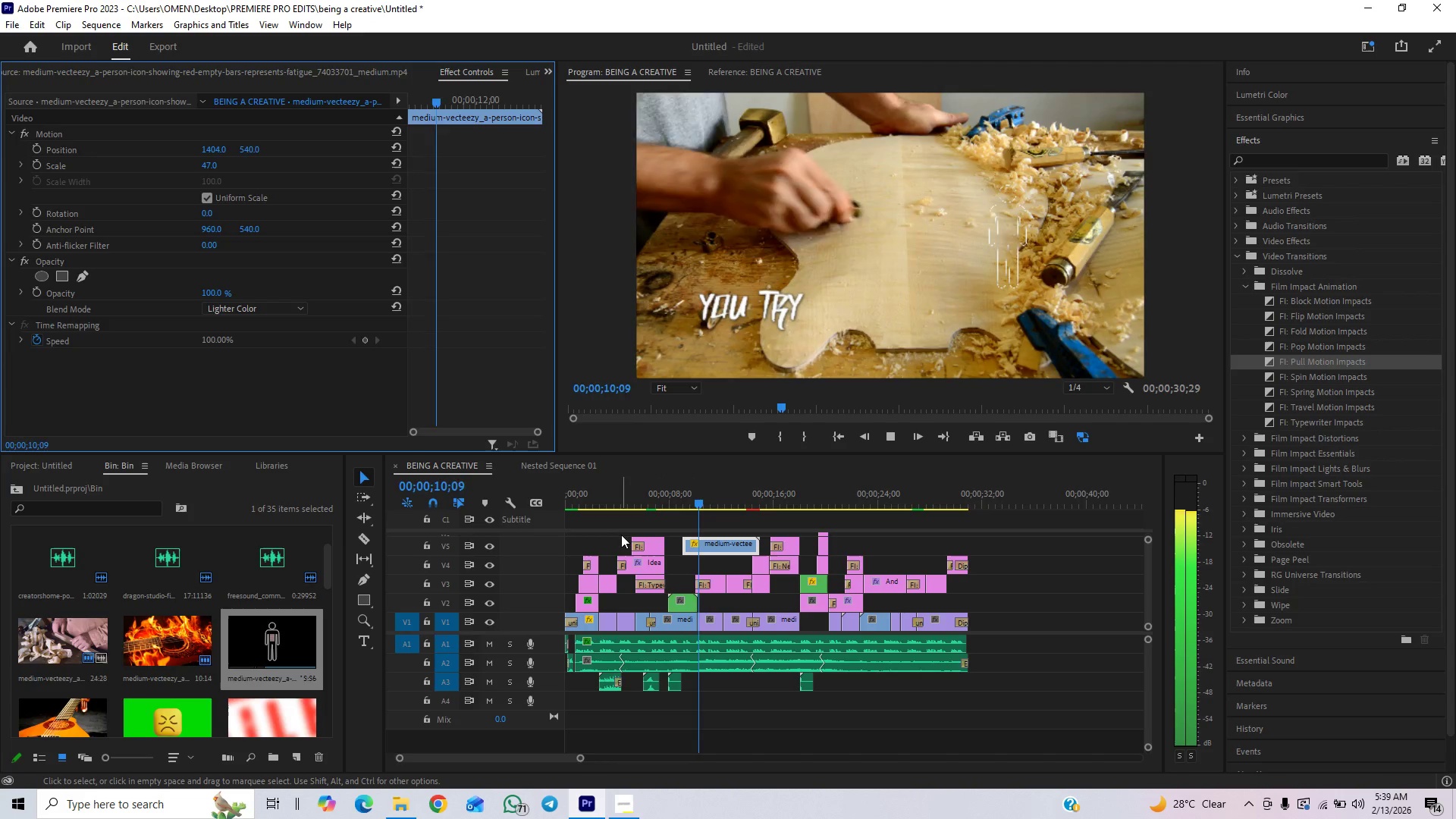 
key(Space)
 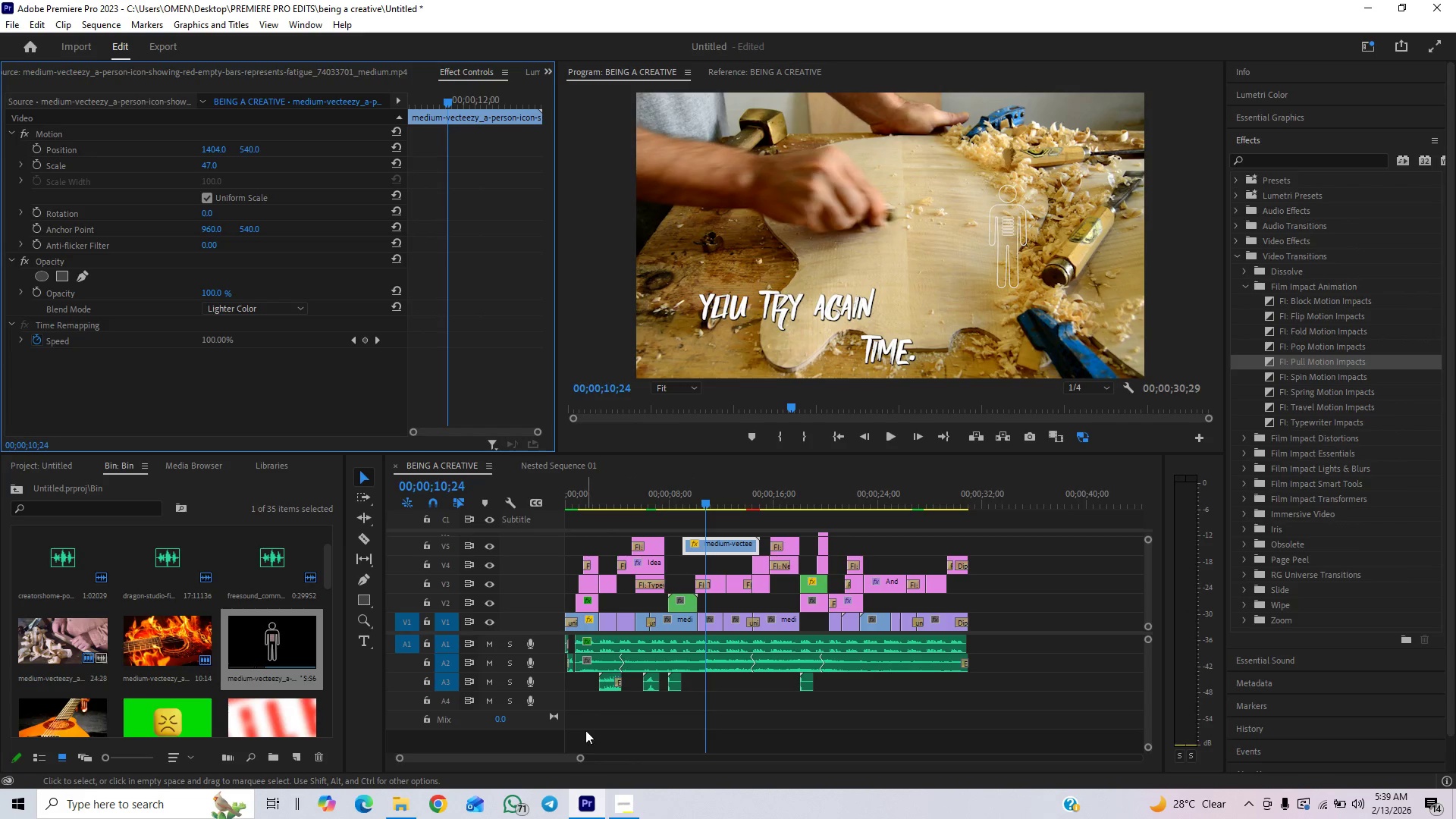 
left_click_drag(start_coordinate=[583, 758], to_coordinate=[544, 775])
 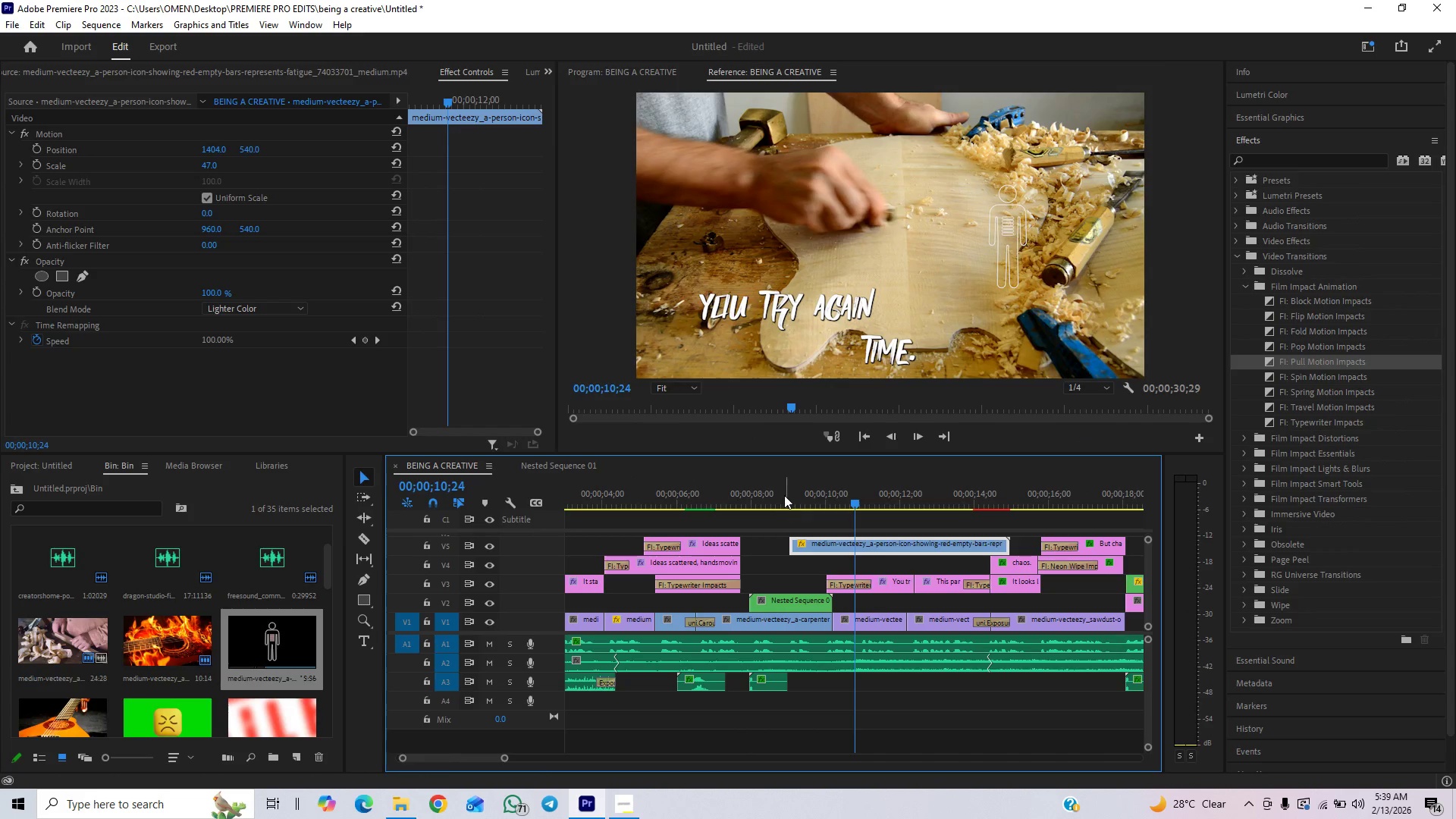 
left_click([782, 494])
 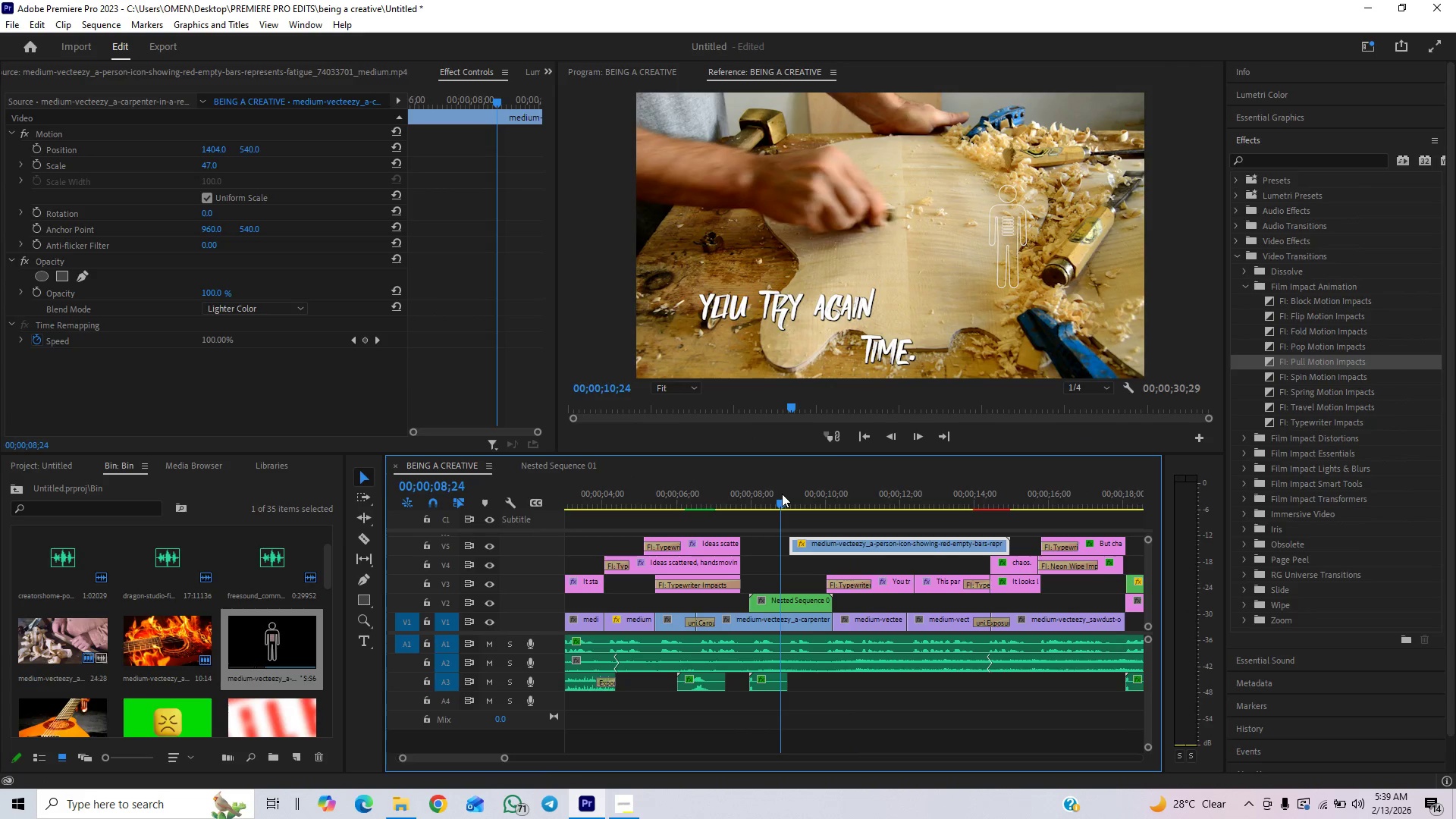 
key(Space)
 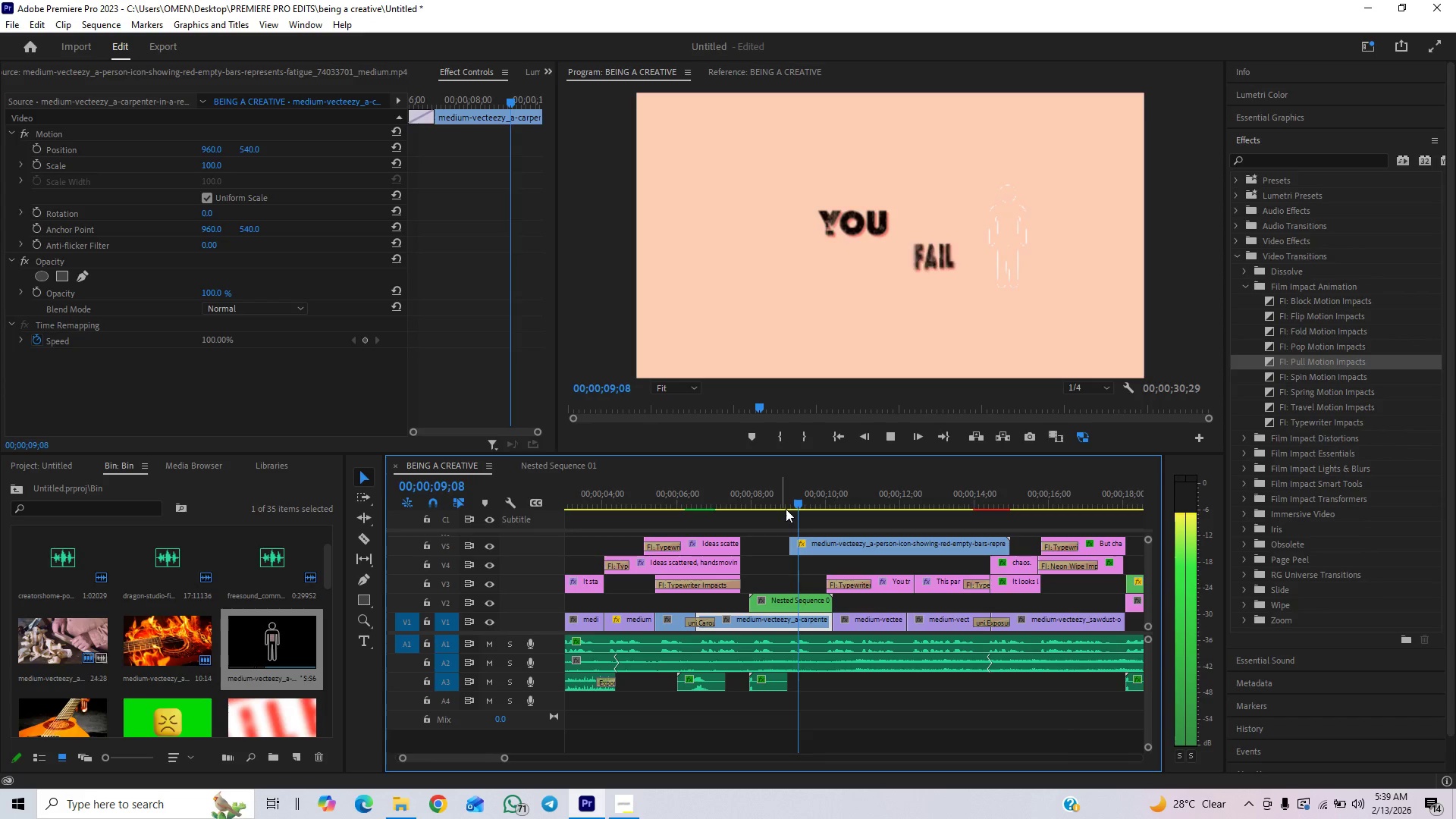 
key(Space)
 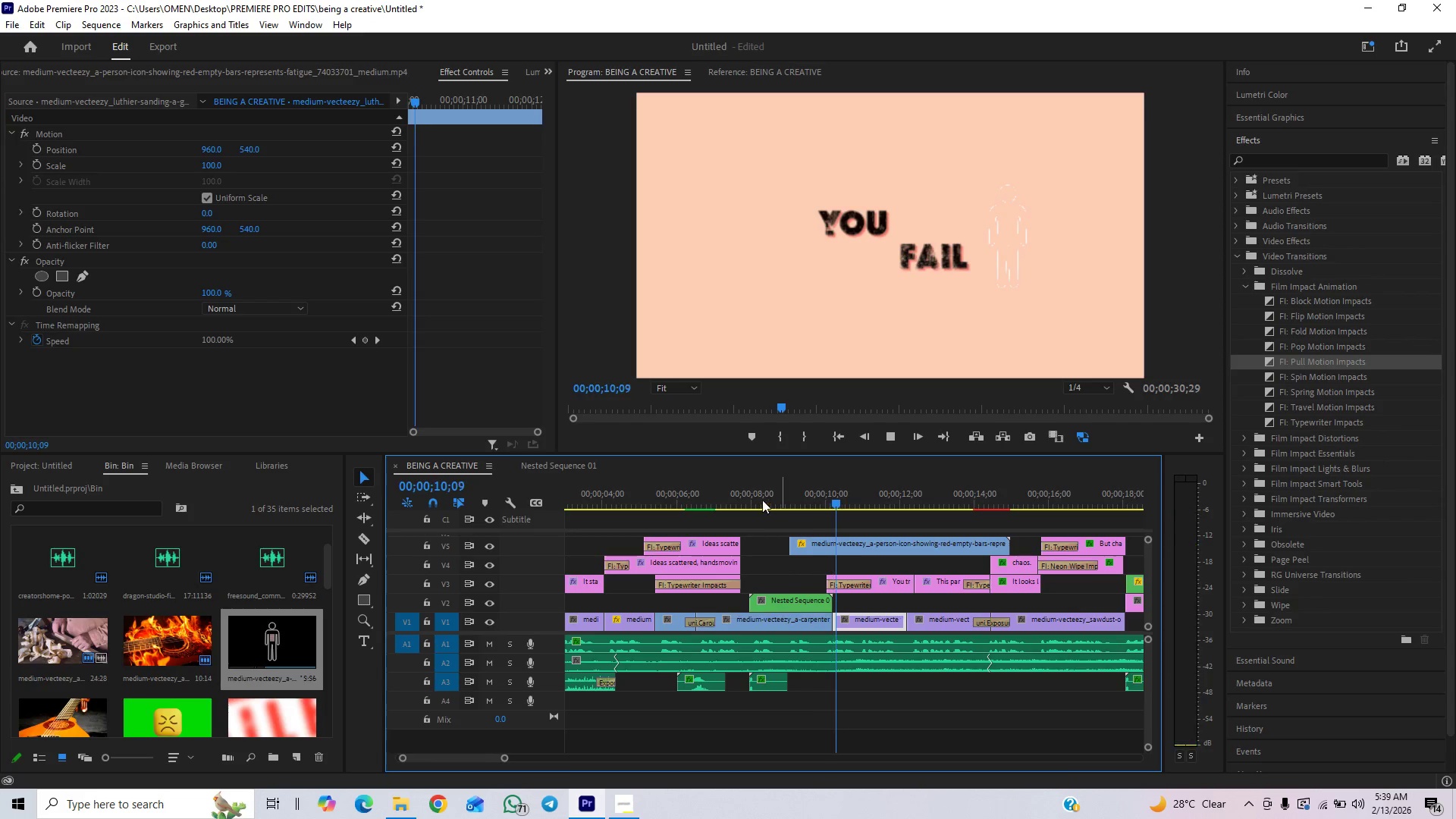 
left_click([759, 497])
 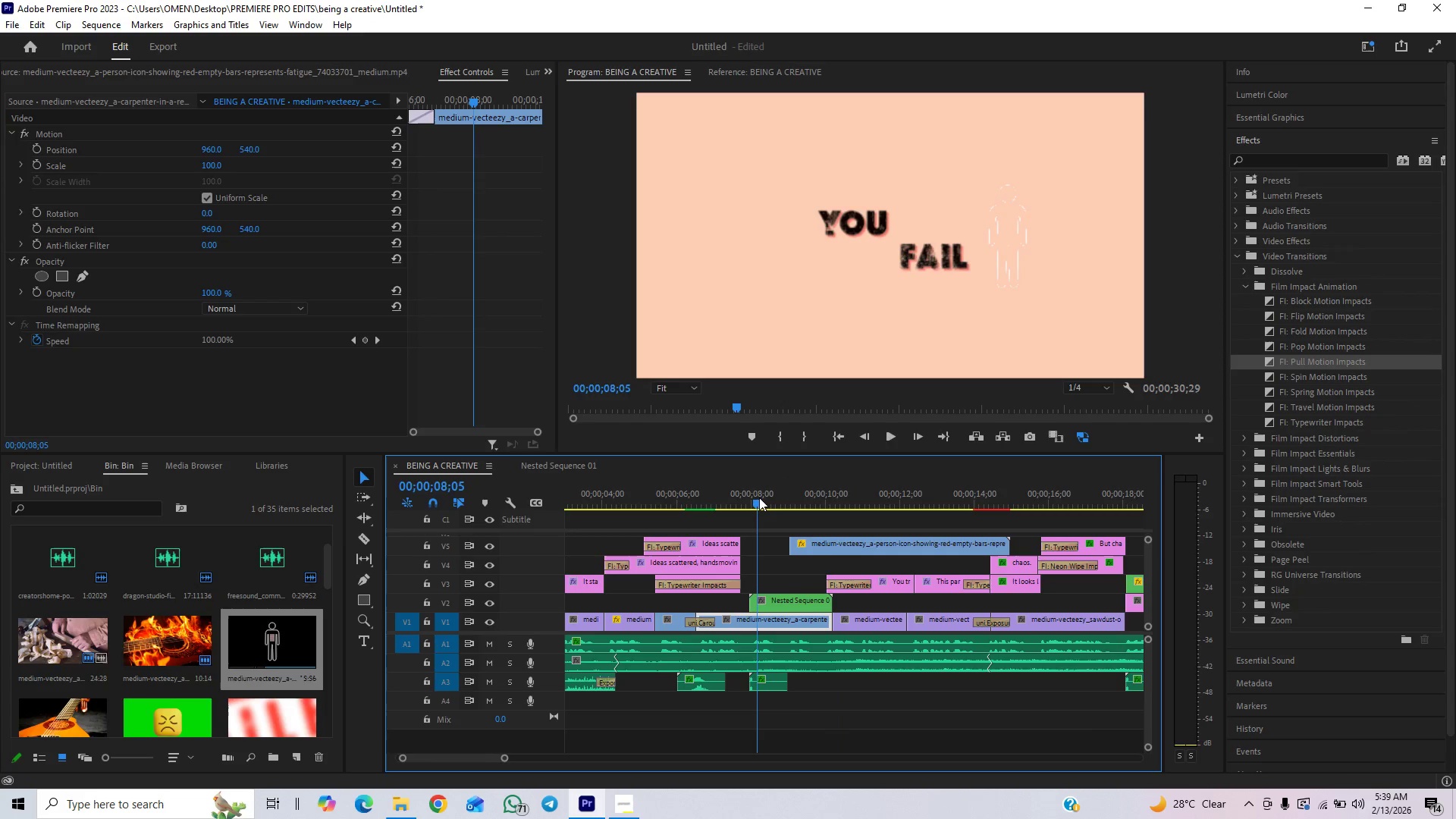 
key(Space)
 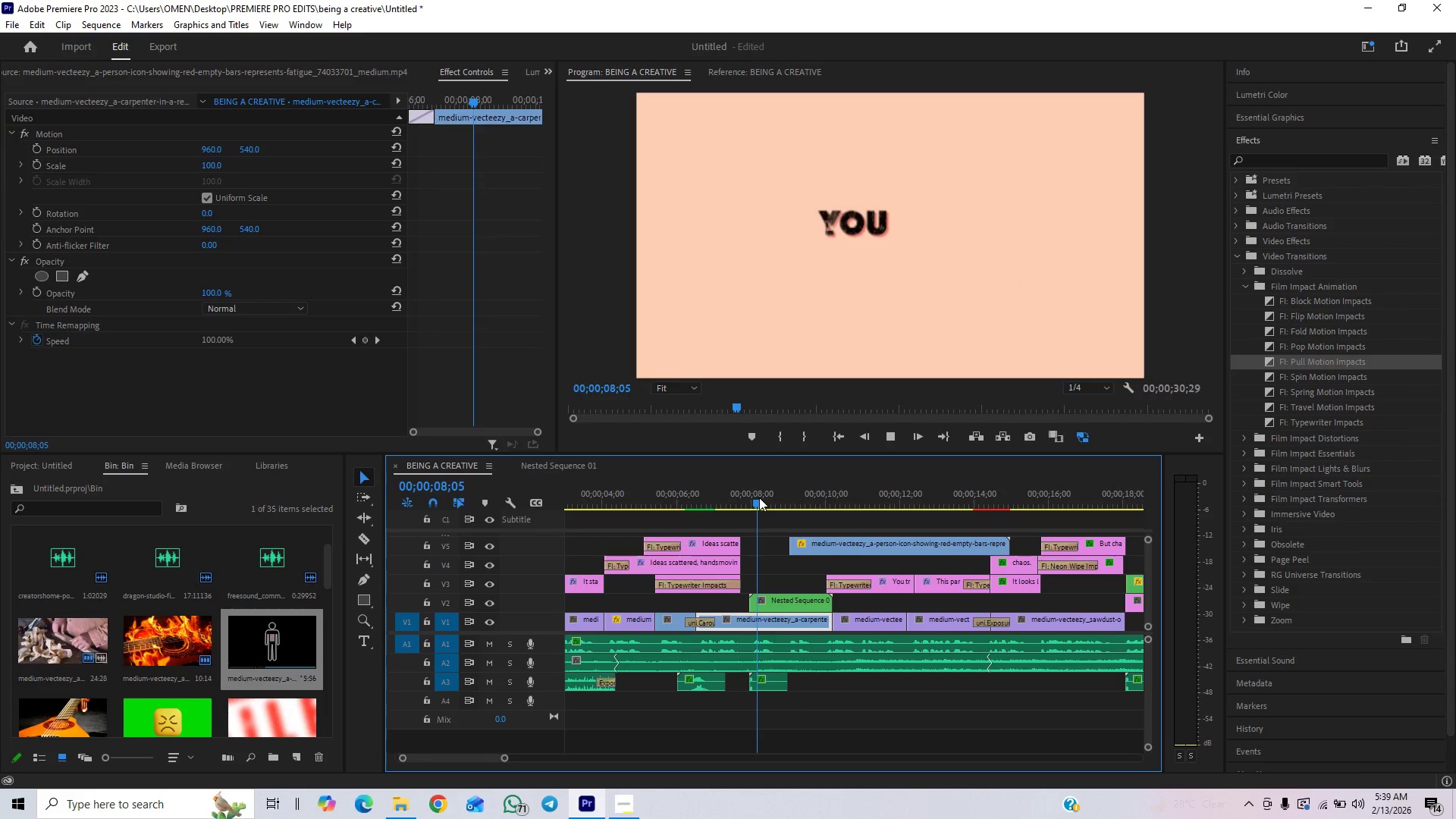 
key(Space)
 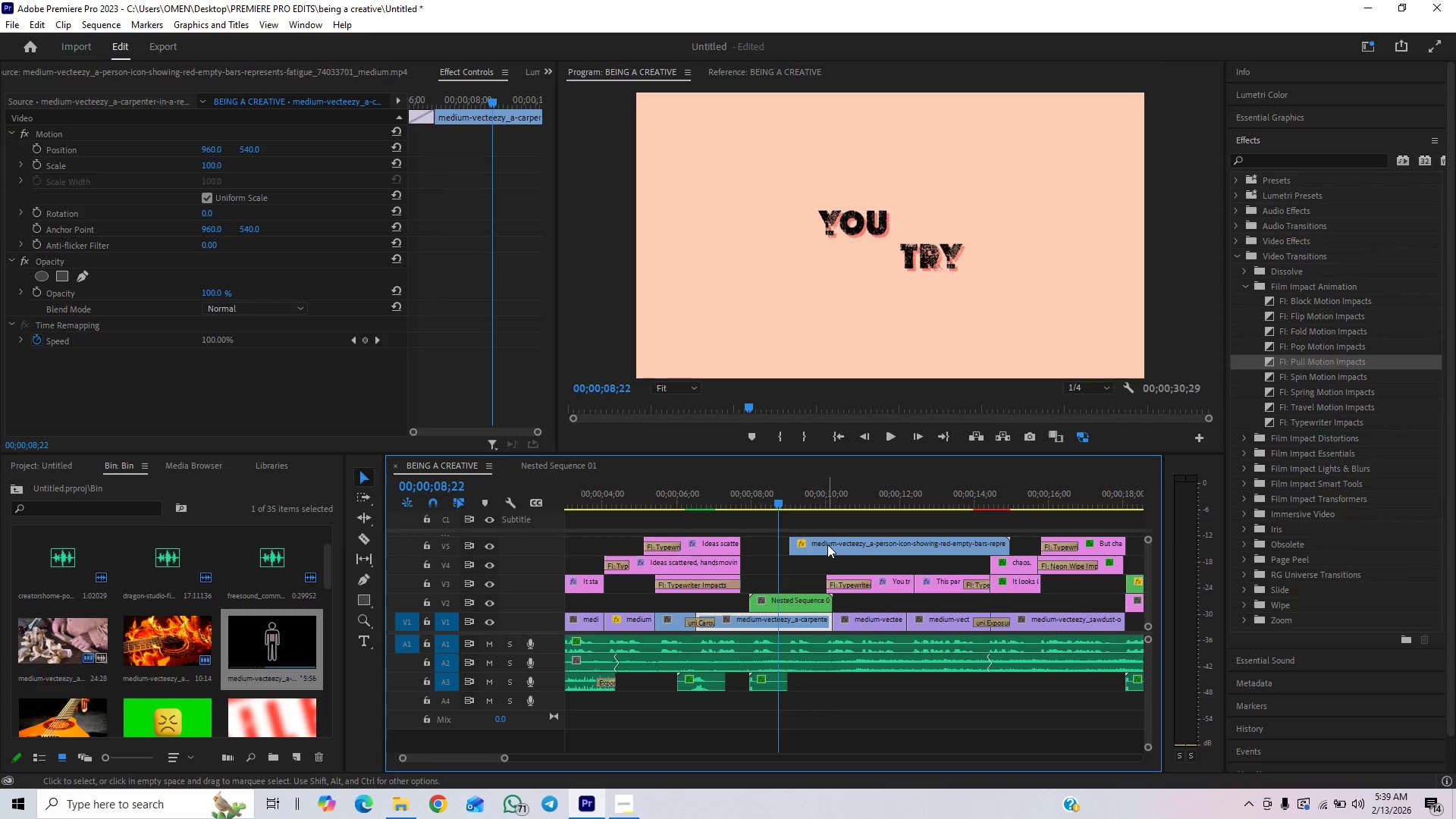 
left_click_drag(start_coordinate=[823, 544], to_coordinate=[788, 548])
 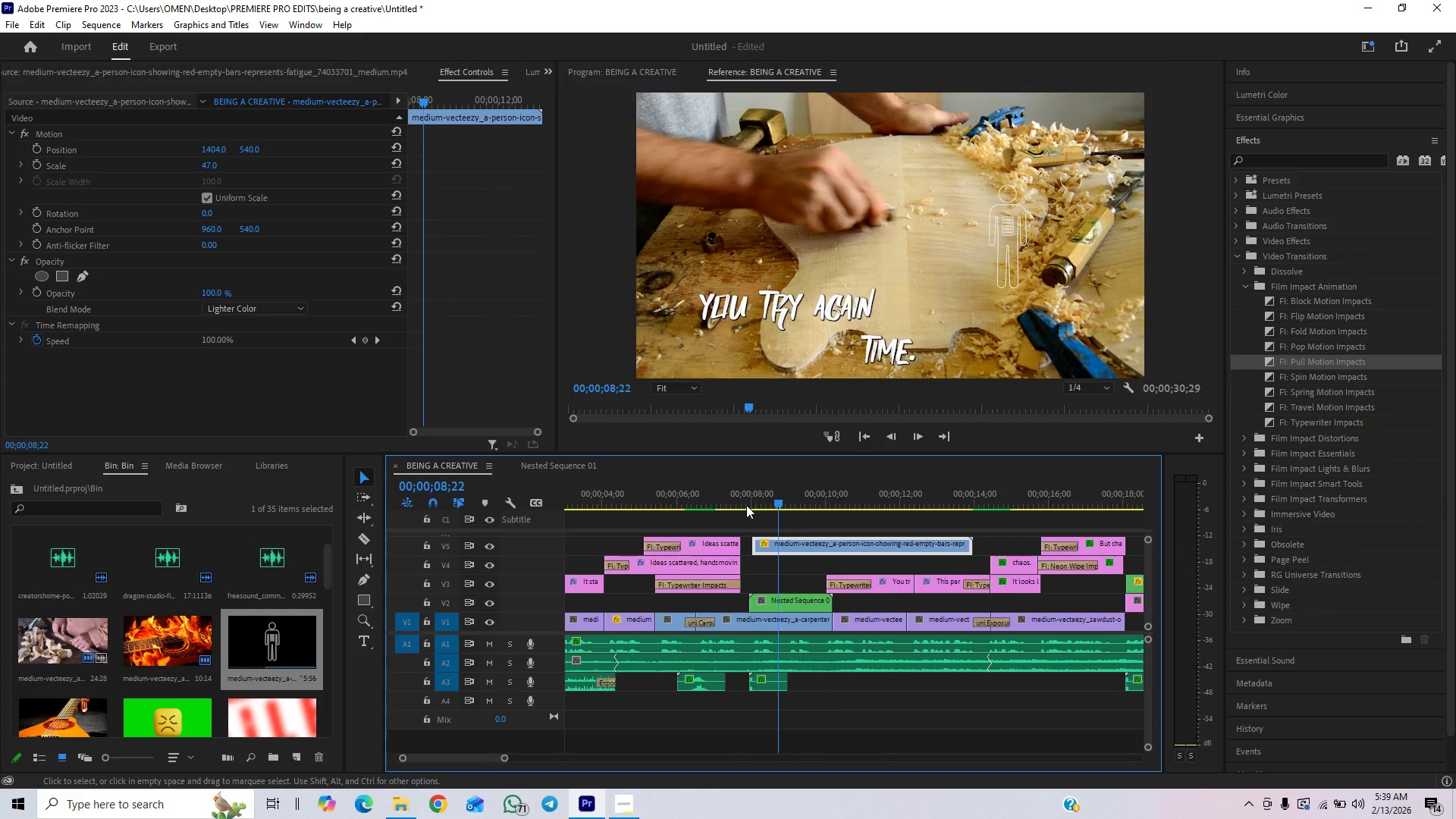 
left_click([739, 495])
 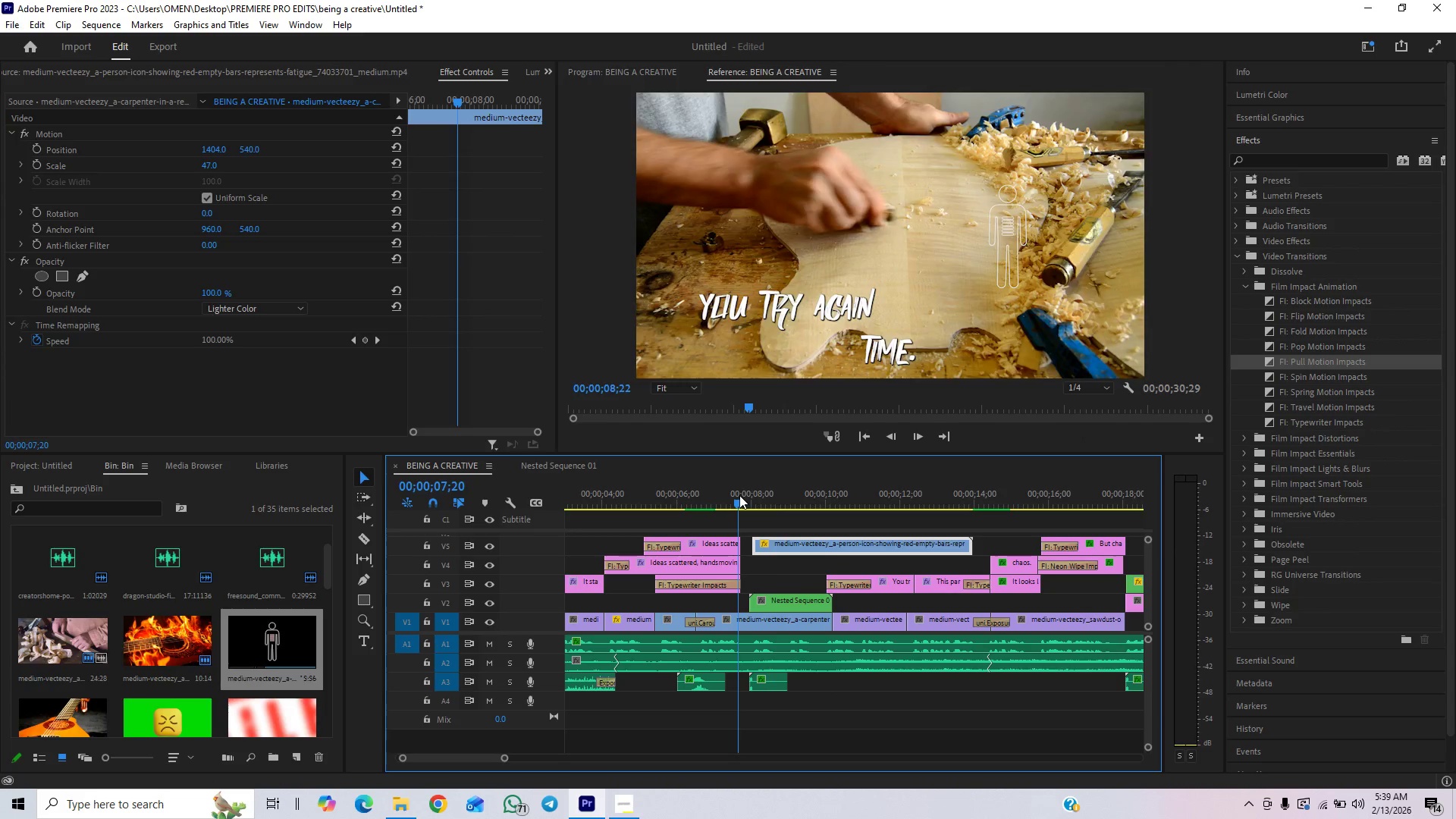 
key(Space)
 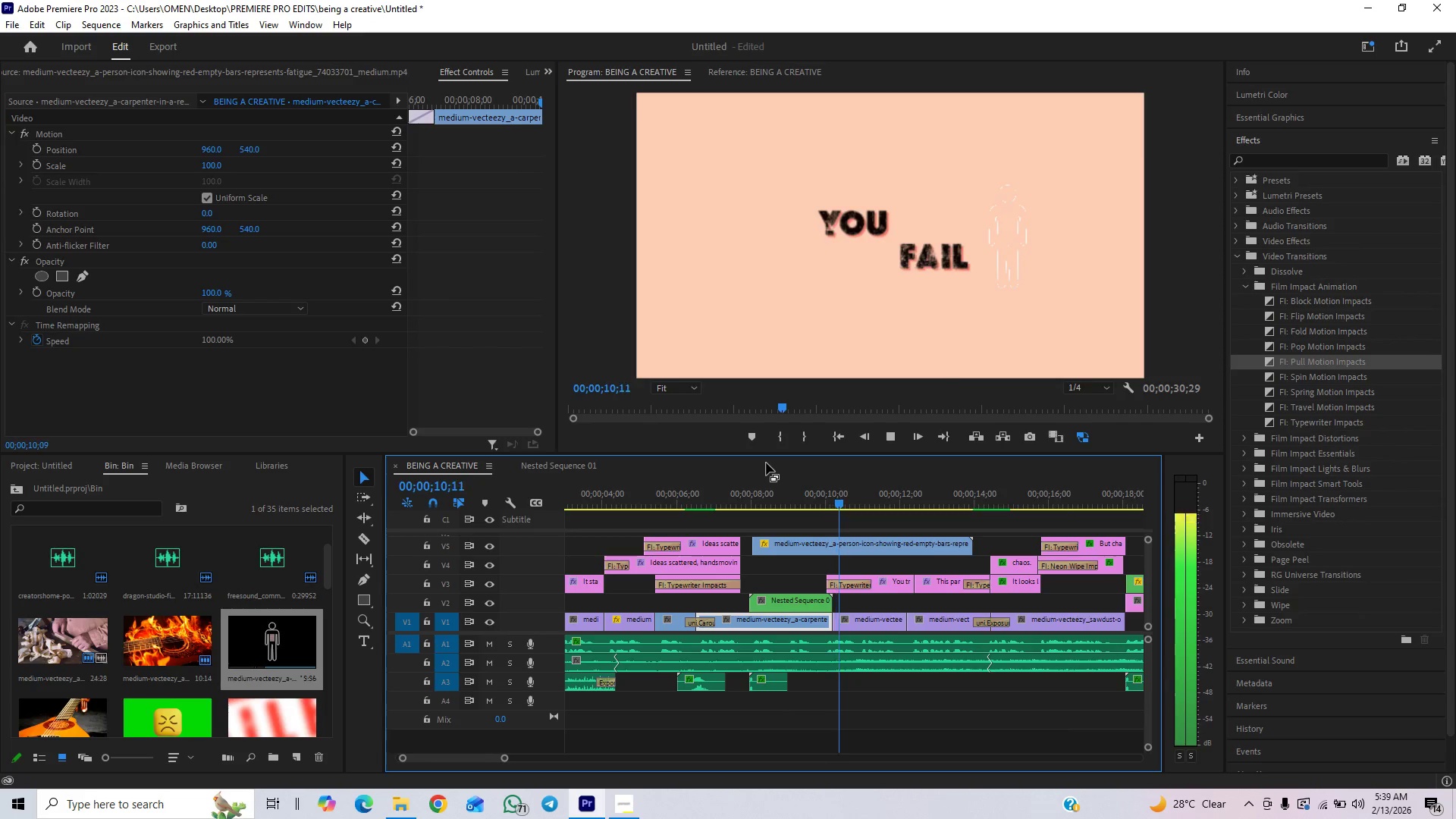 
wait(5.8)
 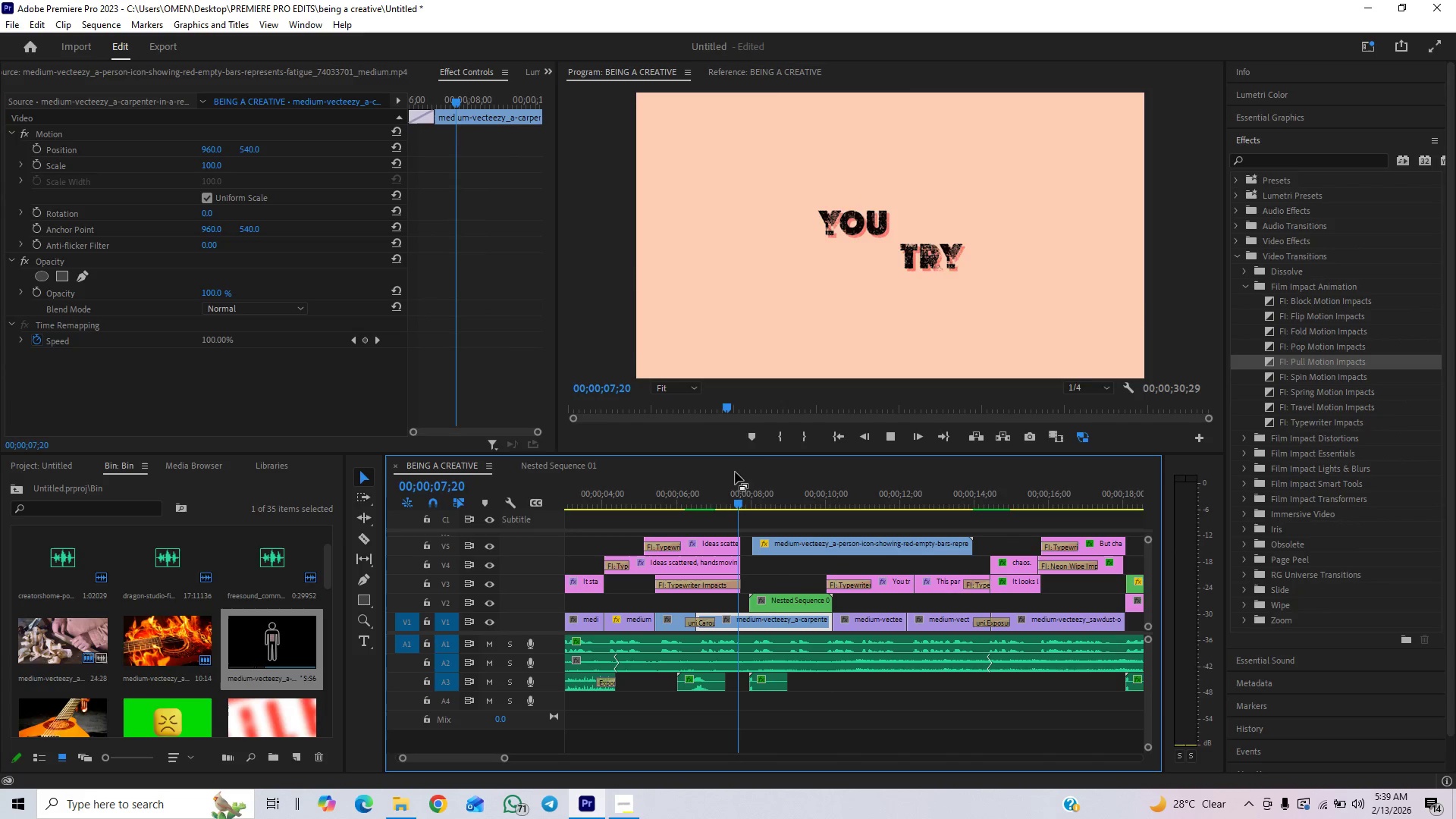 
key(Space)
 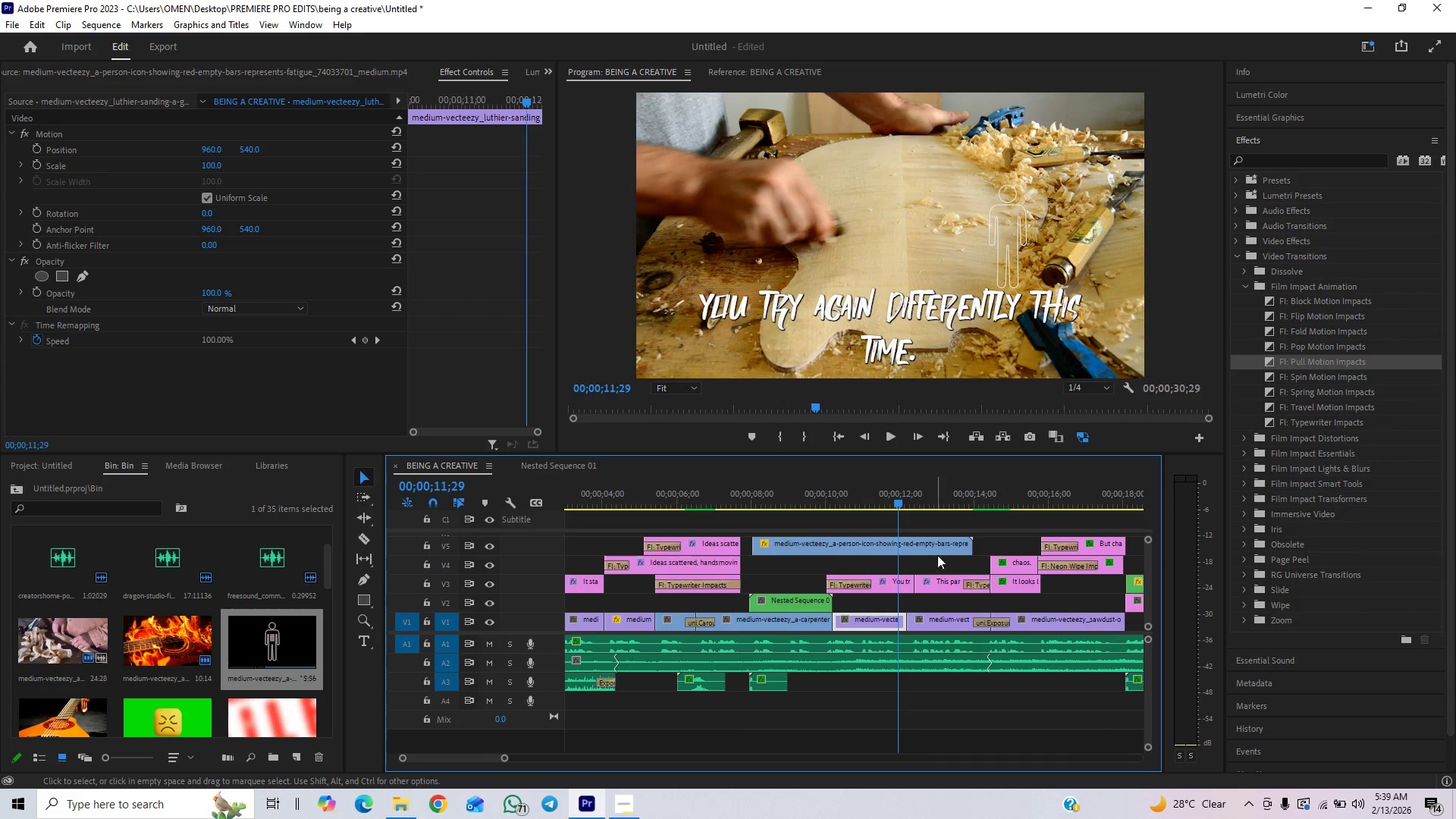 
left_click_drag(start_coordinate=[966, 541], to_coordinate=[827, 559])
 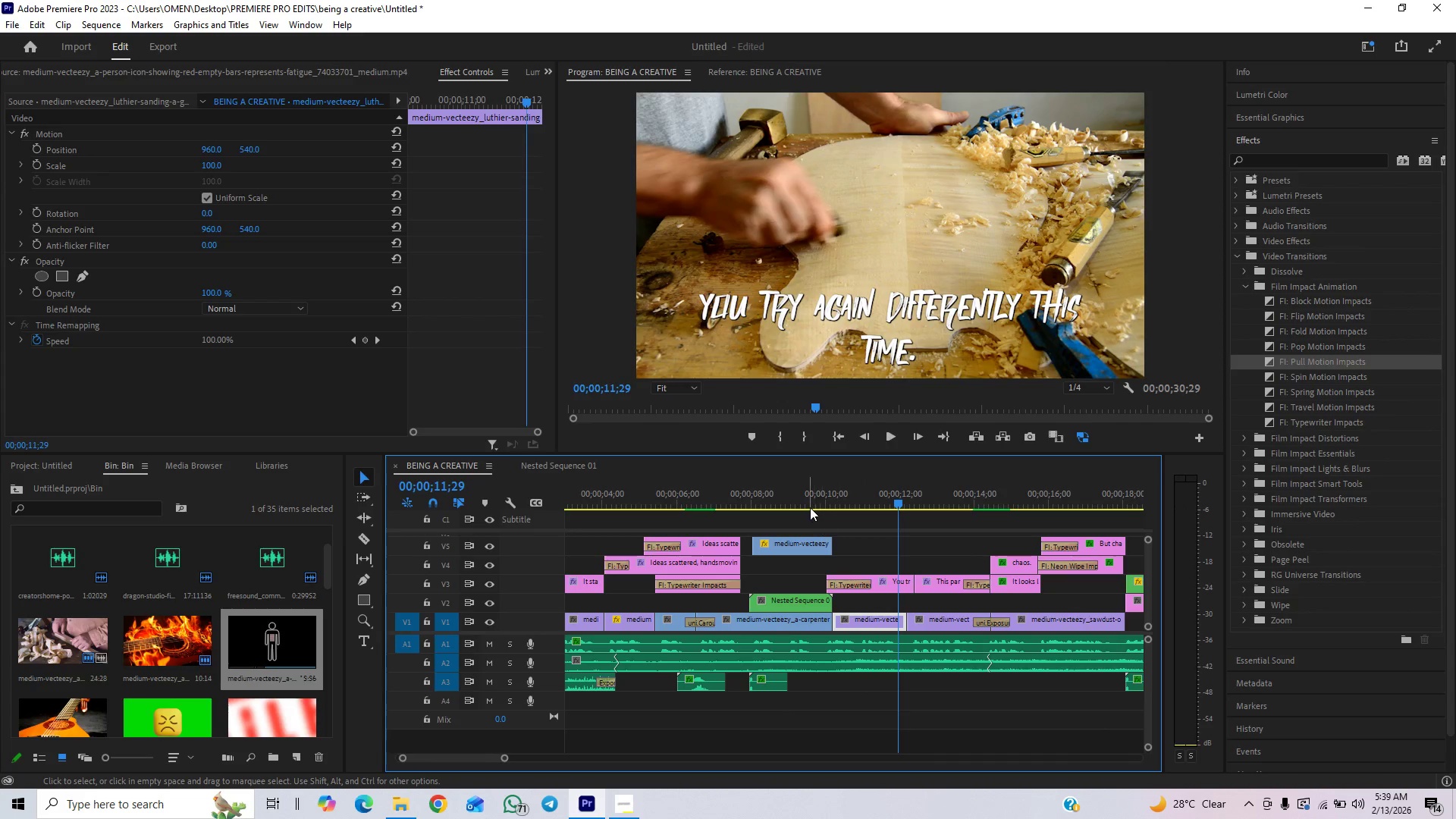 
left_click_drag(start_coordinate=[810, 507], to_coordinate=[746, 501])
 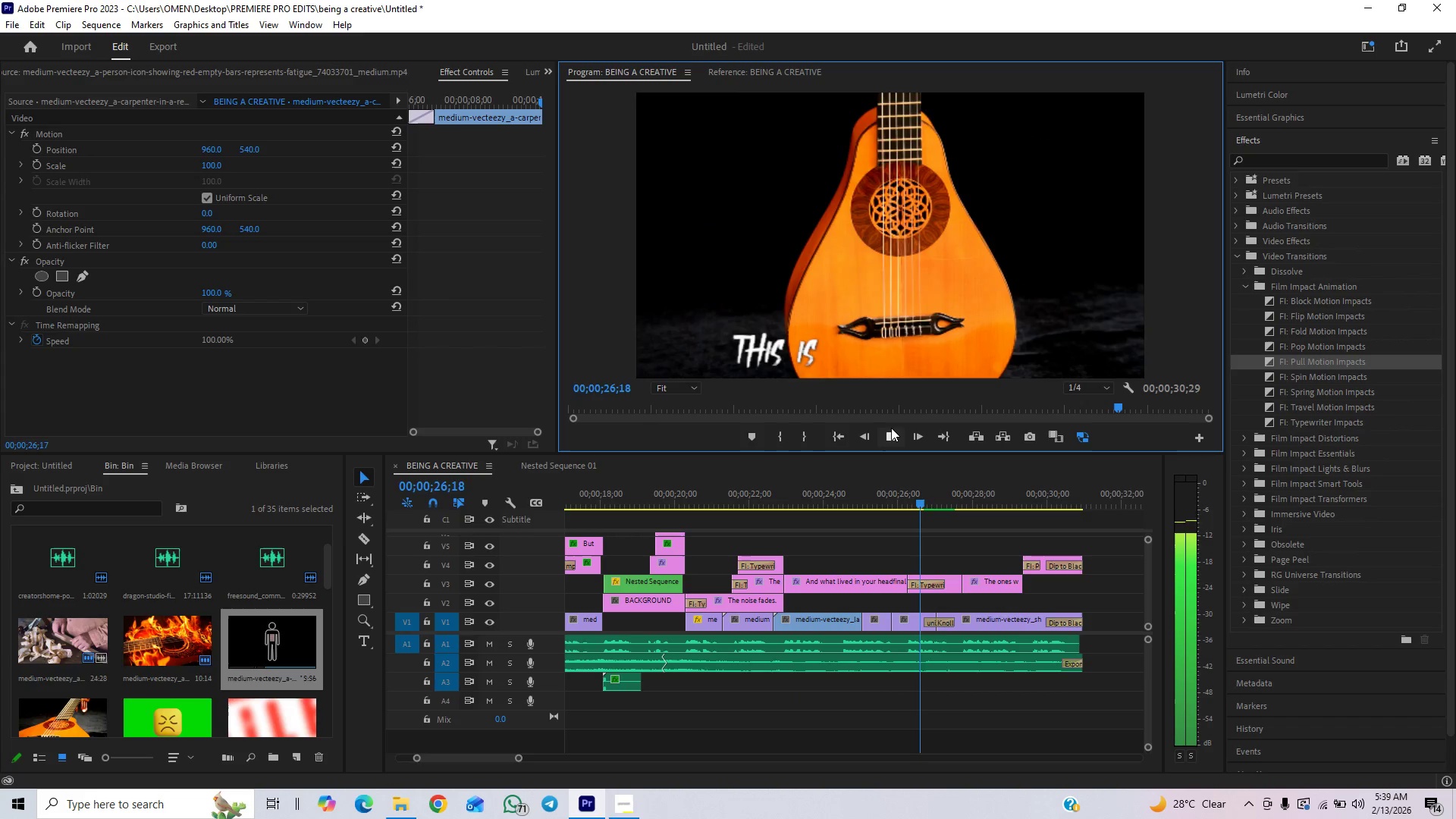 
wait(26.66)
 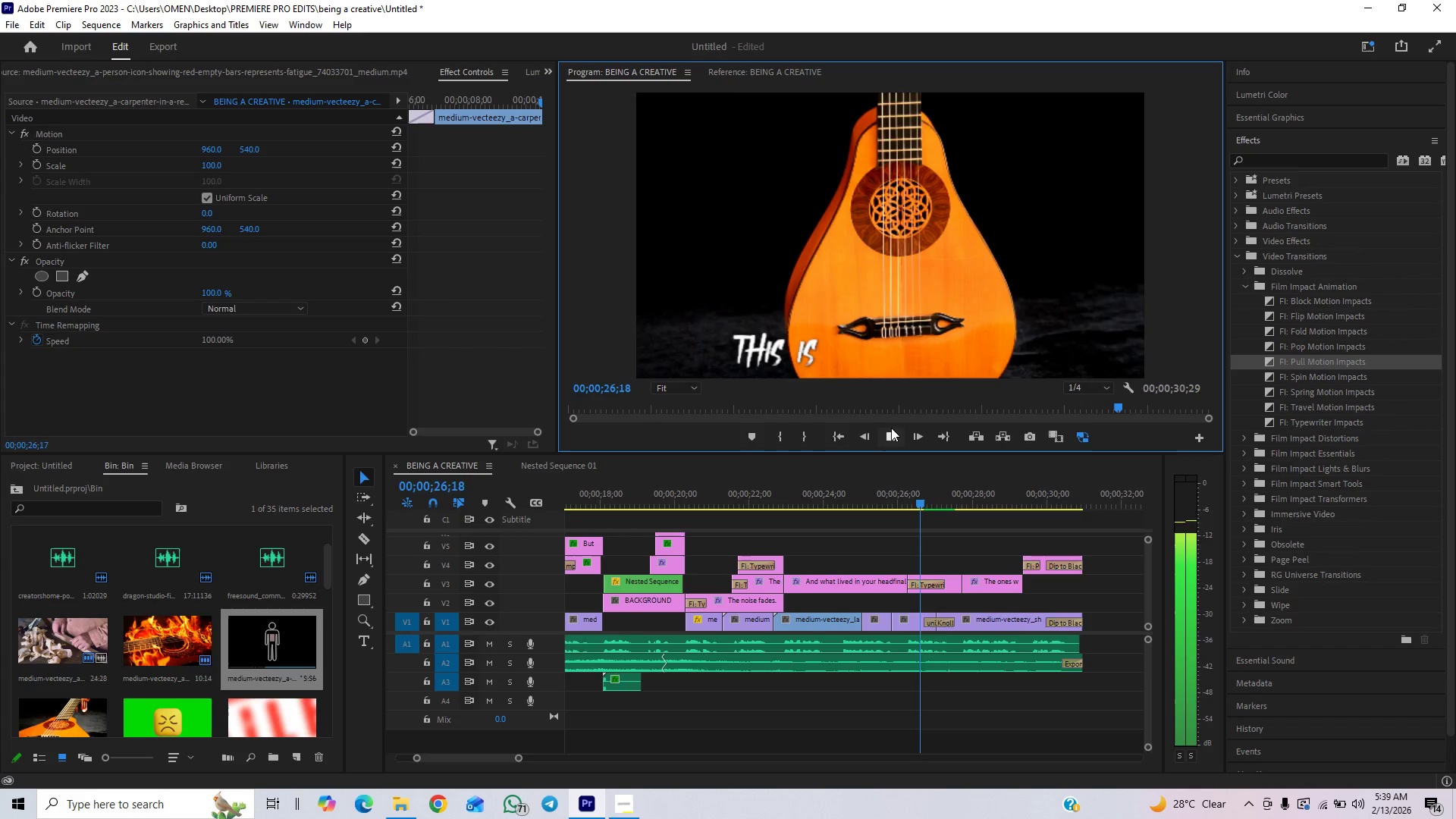 
left_click([689, 494])
 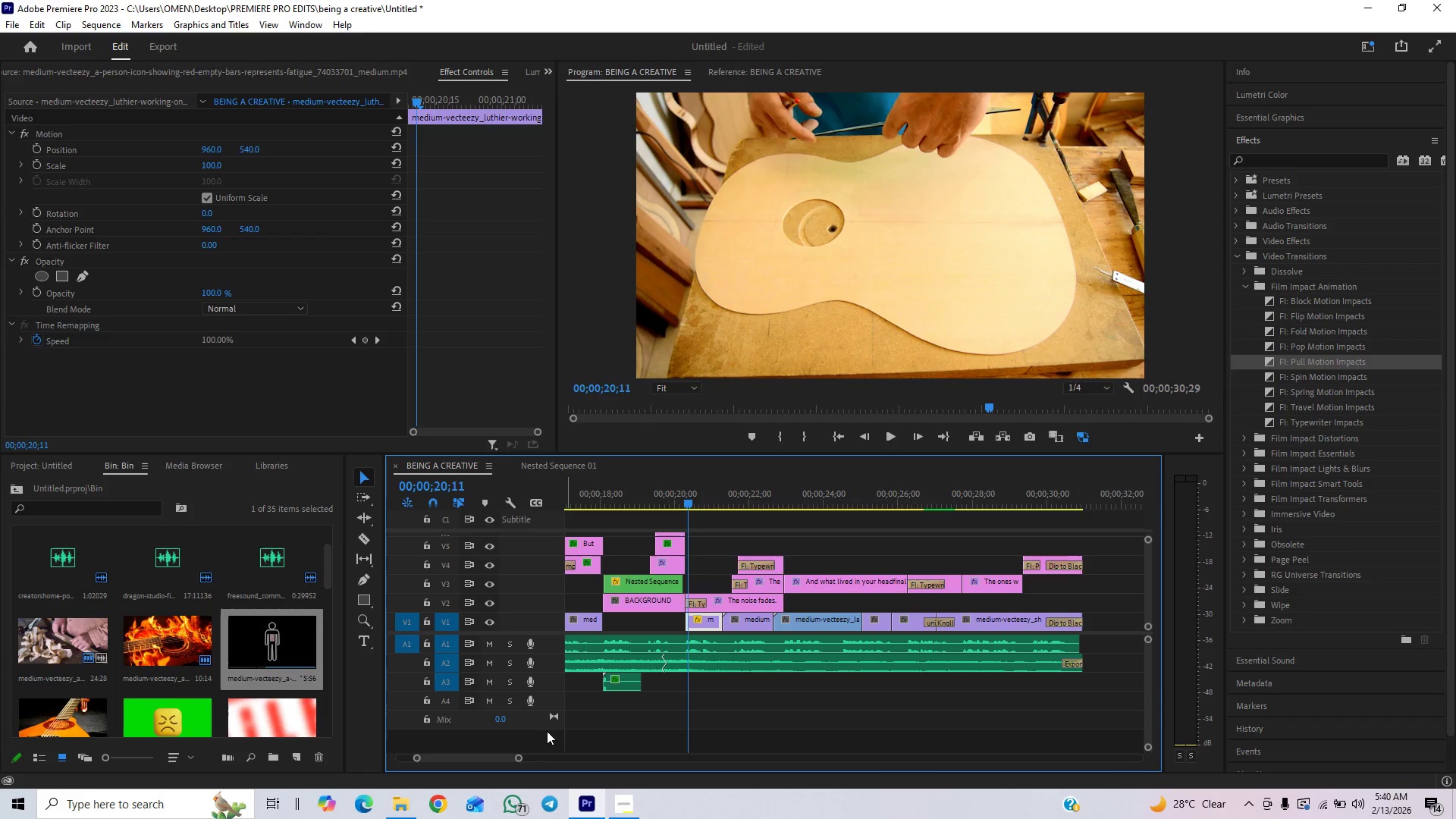 
left_click_drag(start_coordinate=[520, 758], to_coordinate=[548, 757])
 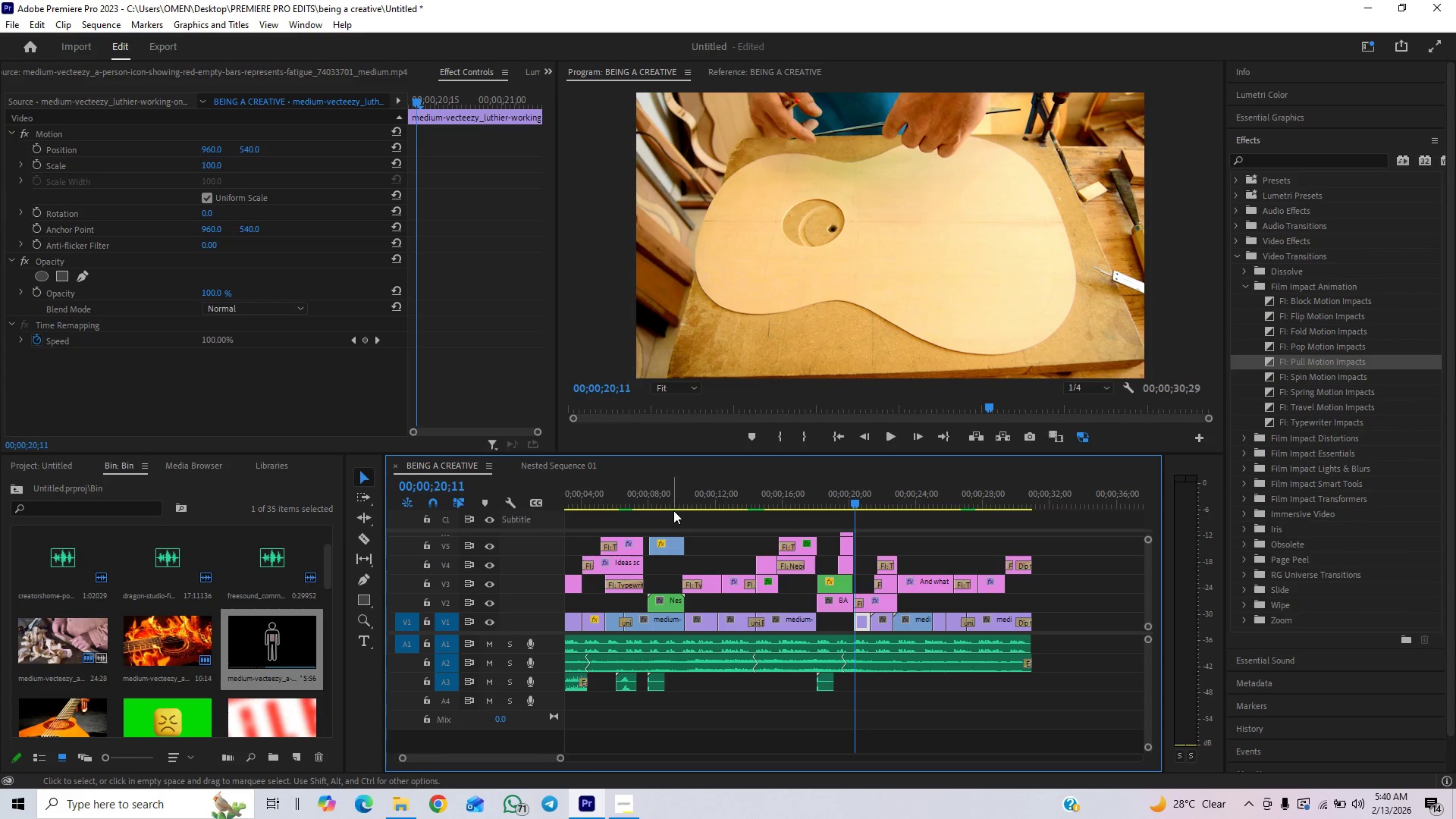 
left_click_drag(start_coordinate=[673, 507], to_coordinate=[668, 519])
 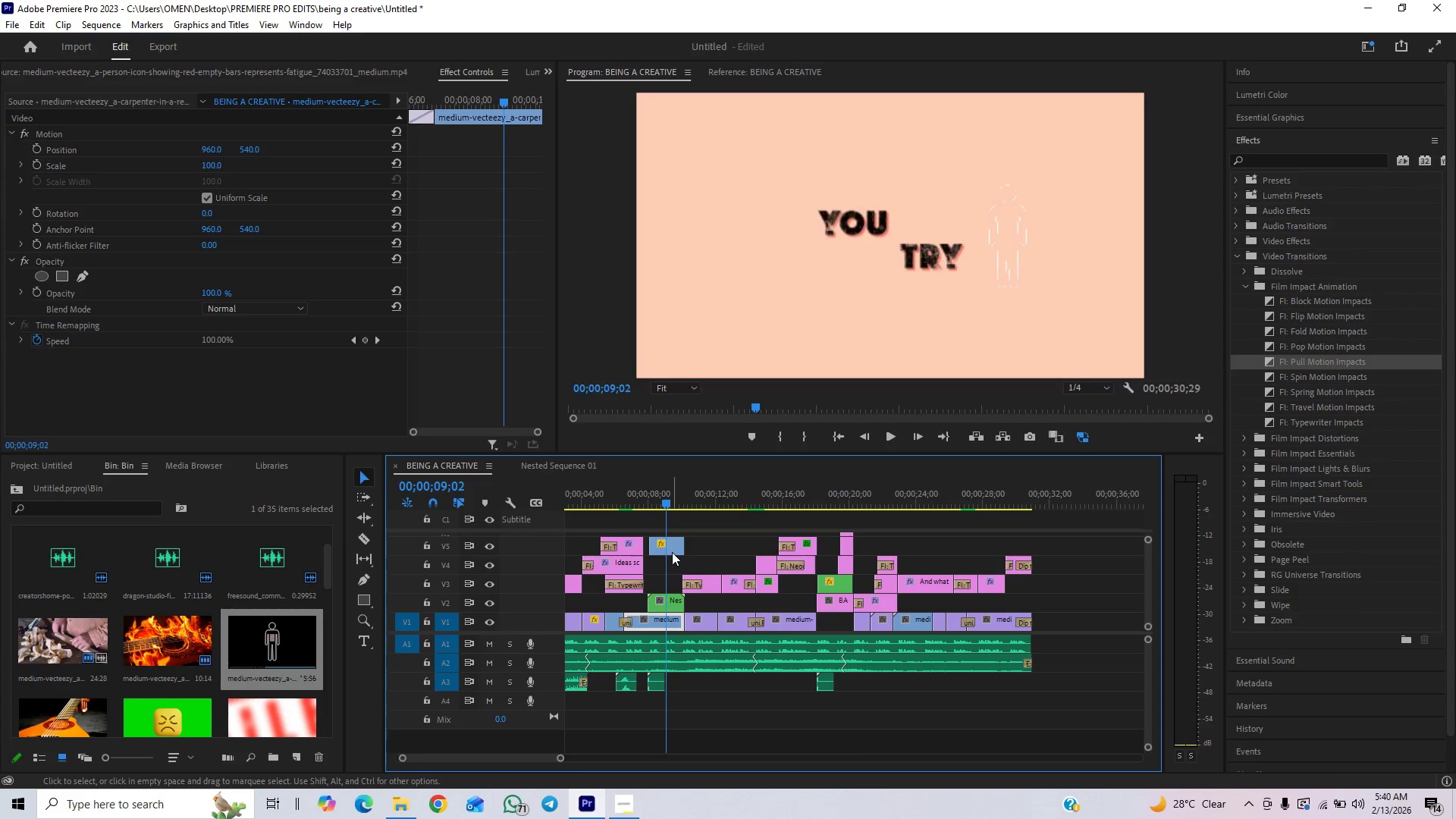 
left_click([672, 552])
 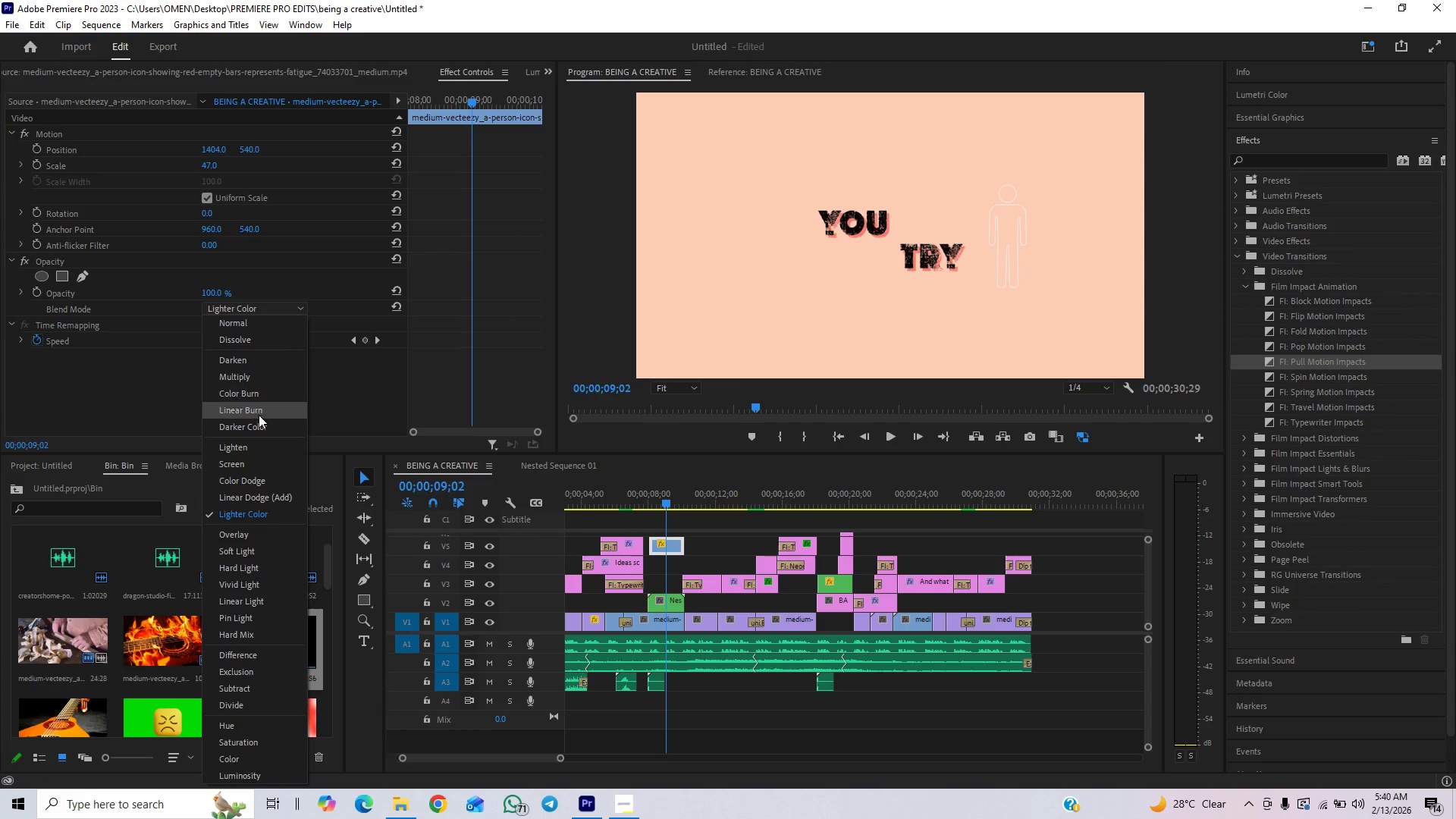 
left_click([255, 463])
 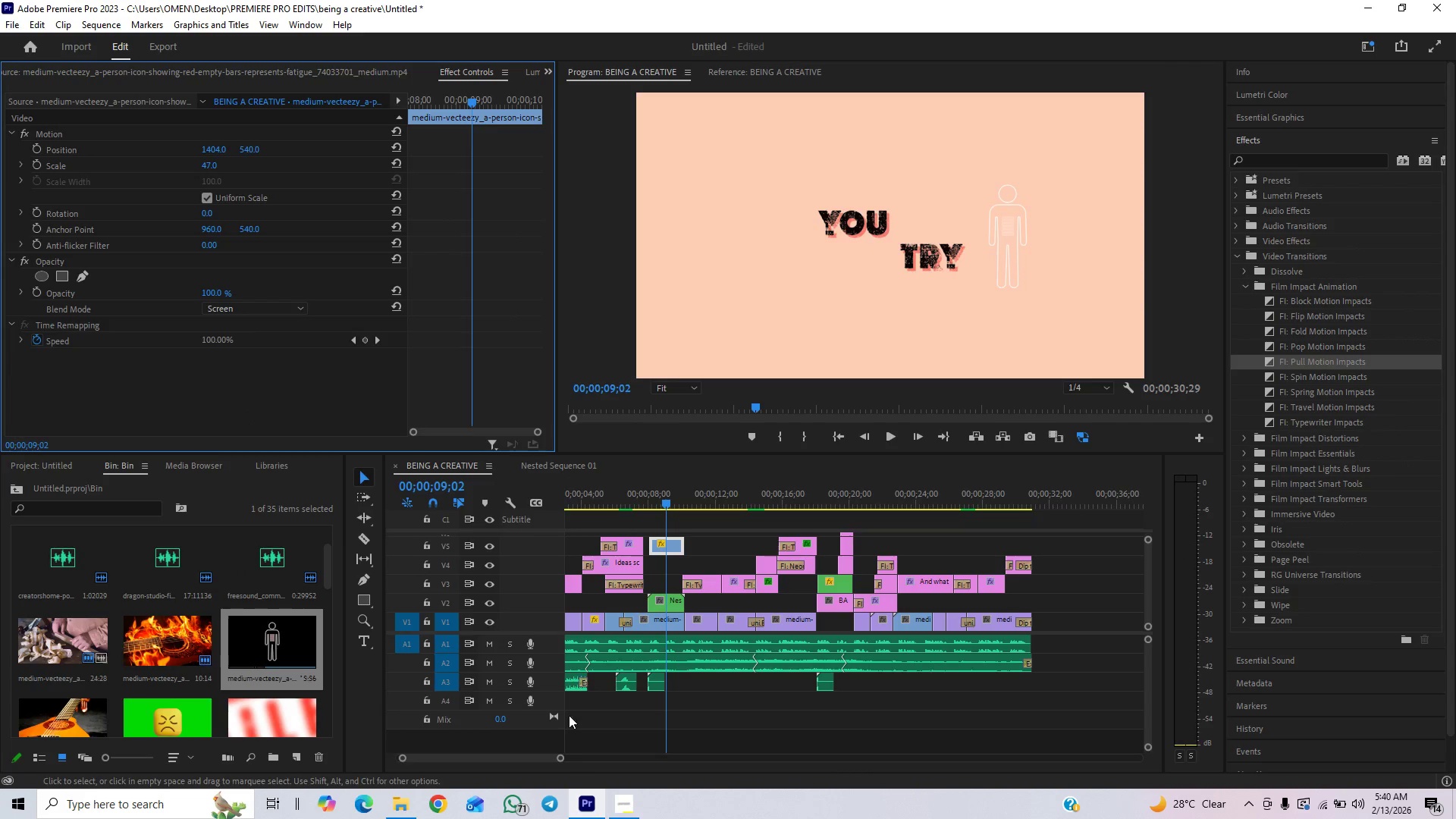 
left_click_drag(start_coordinate=[558, 755], to_coordinate=[516, 774])
 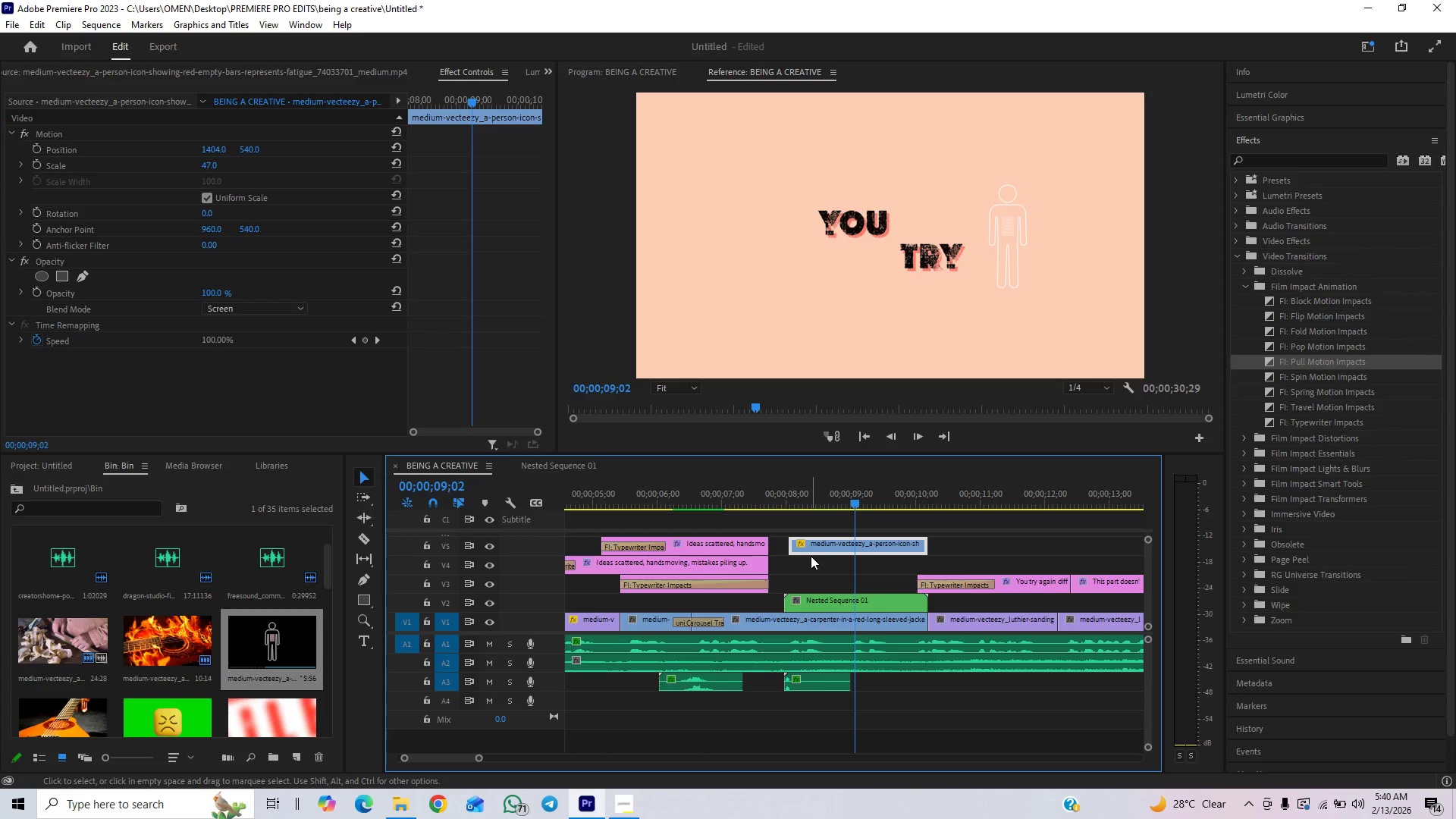 
left_click_drag(start_coordinate=[817, 549], to_coordinate=[814, 548])
 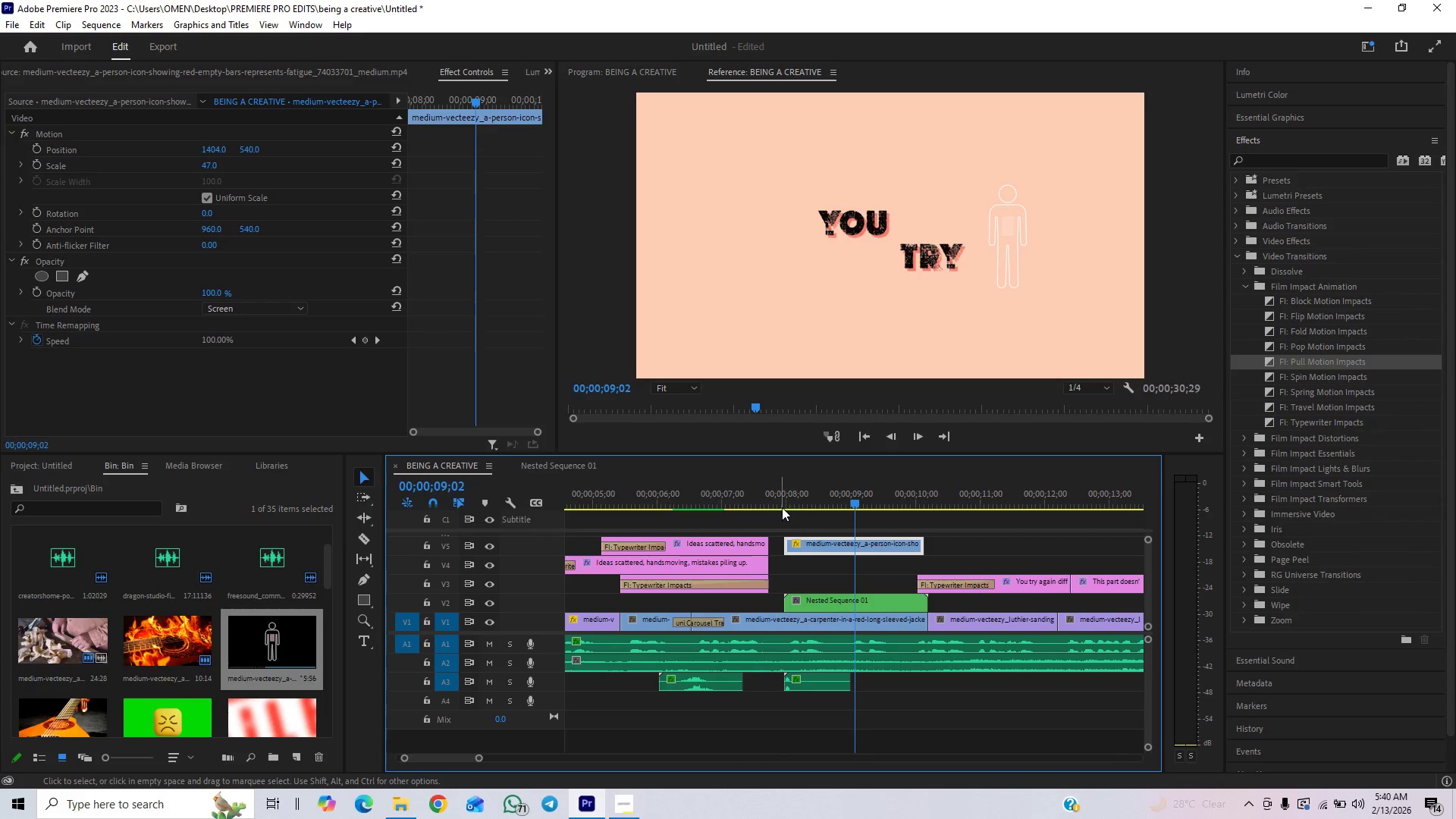 
left_click([777, 500])
 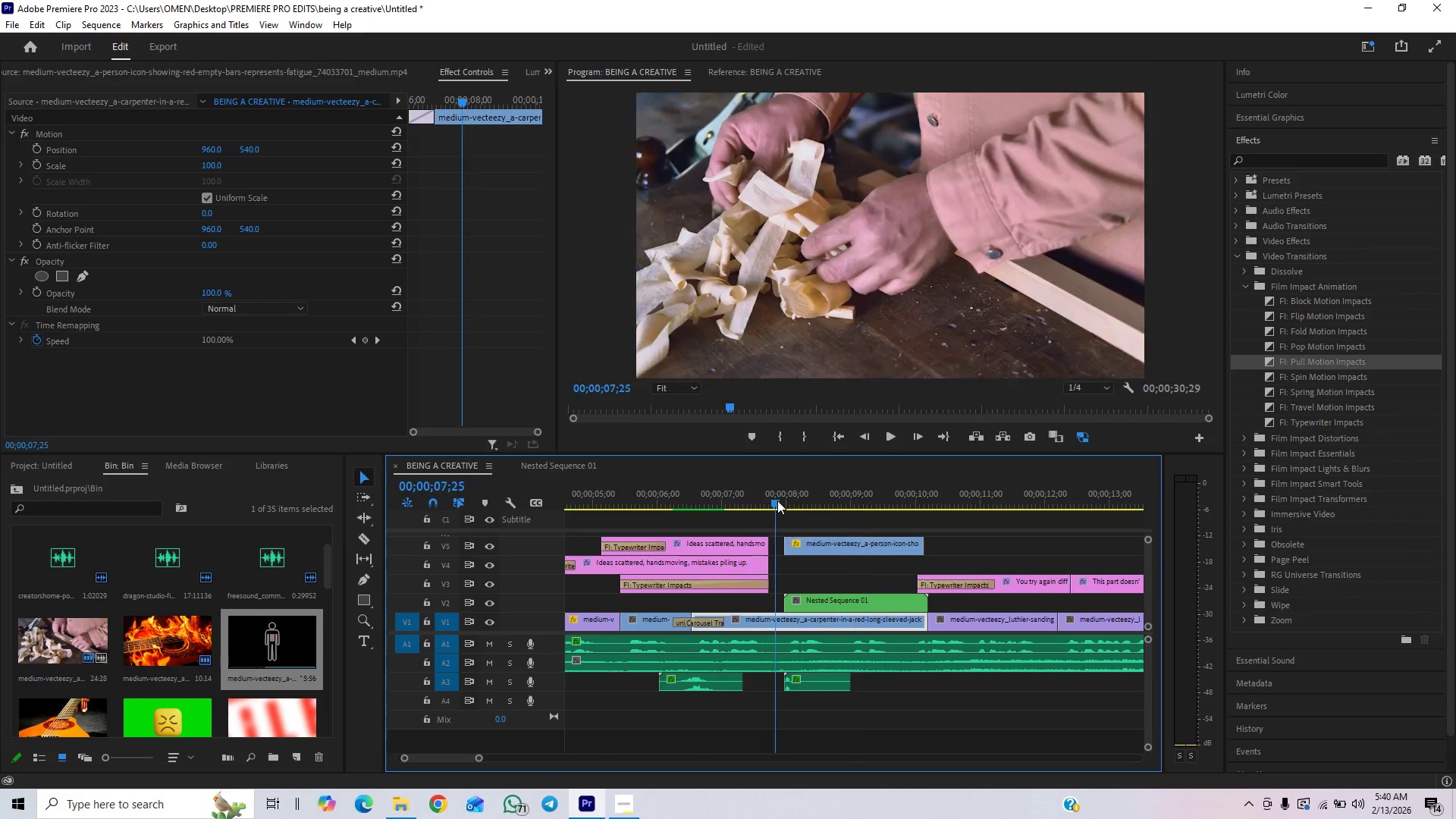 
key(Space)
 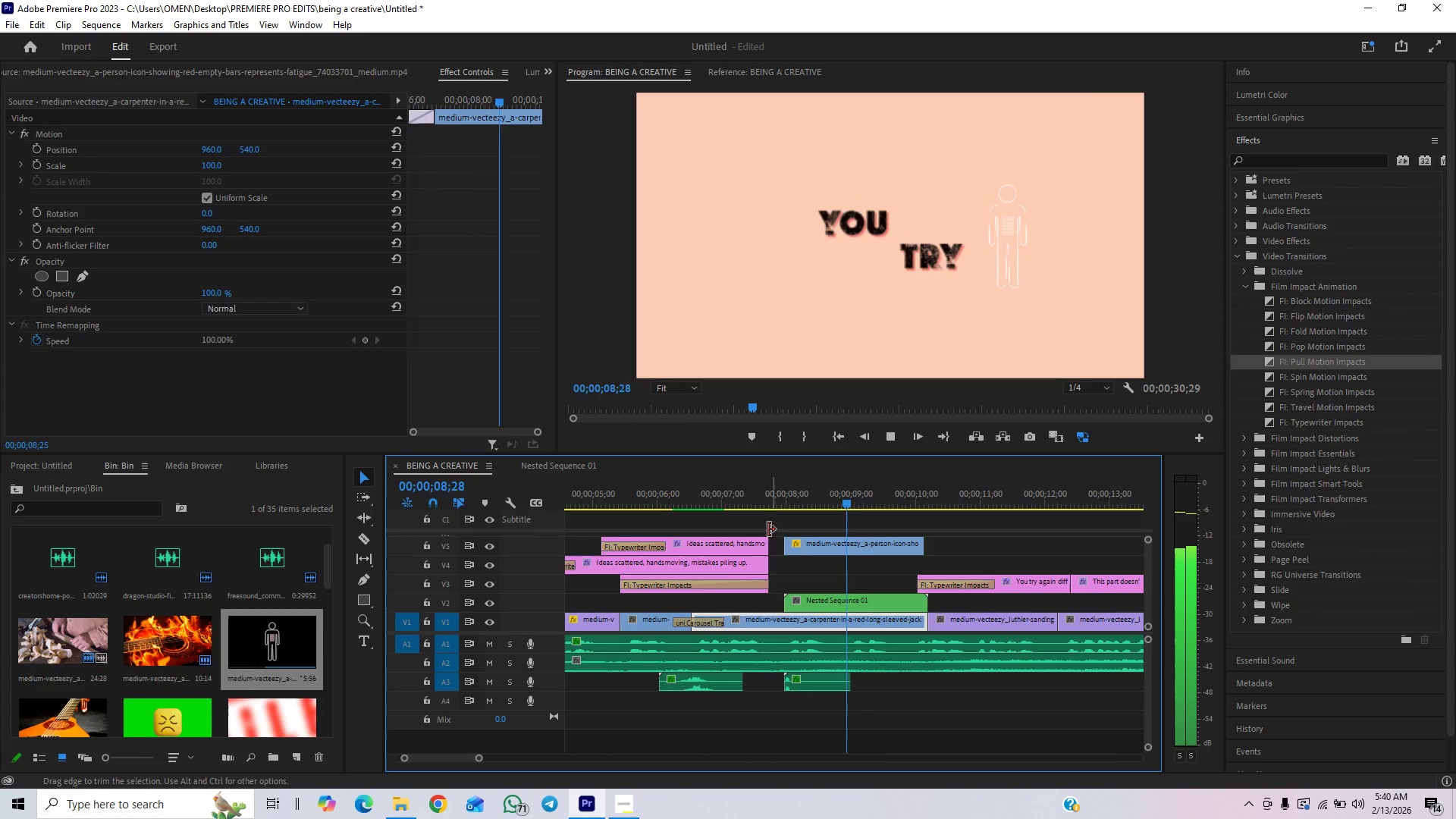 
key(Space)
 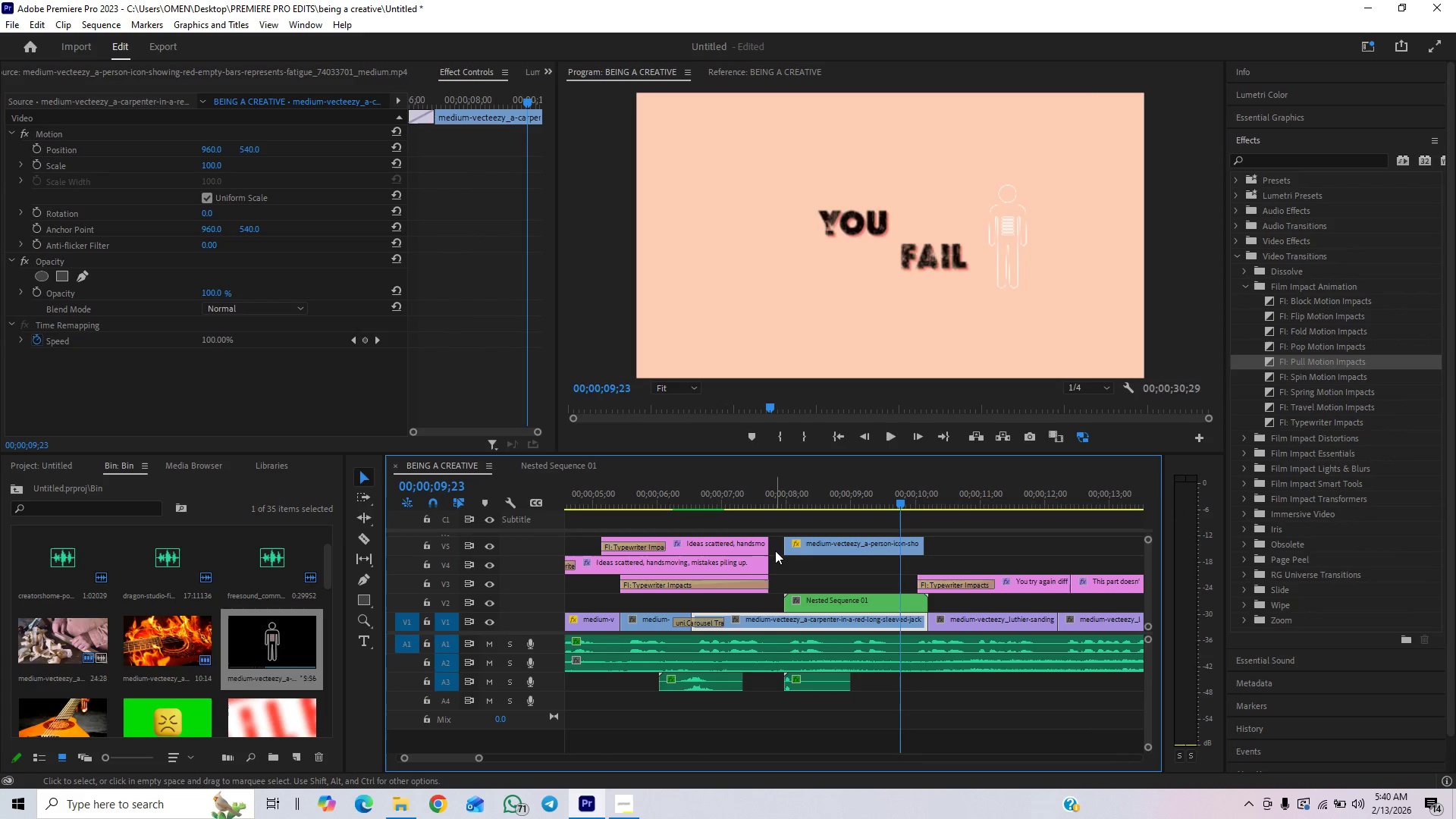 
key(Control+Backquote)
 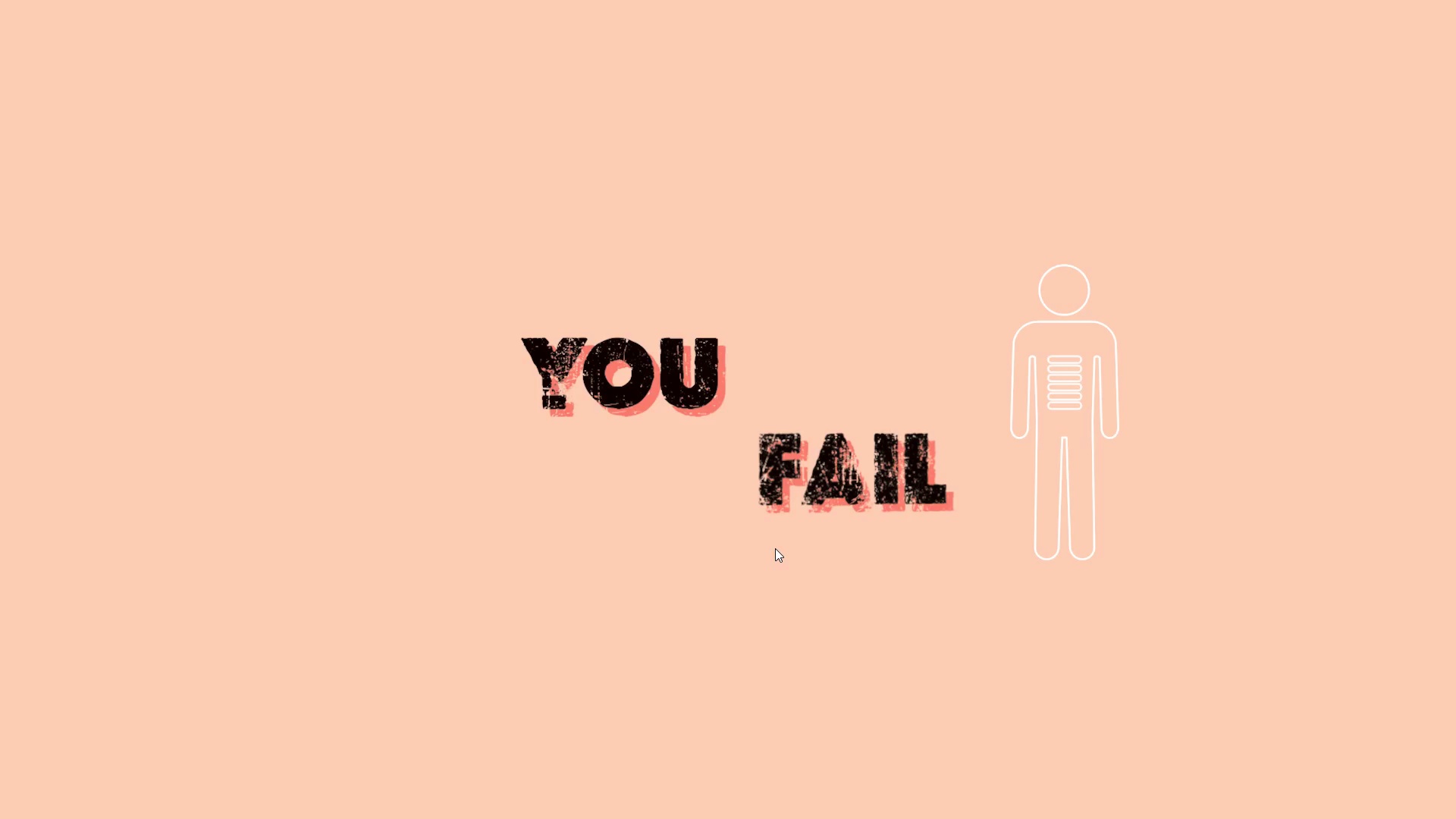 
key(Space)
 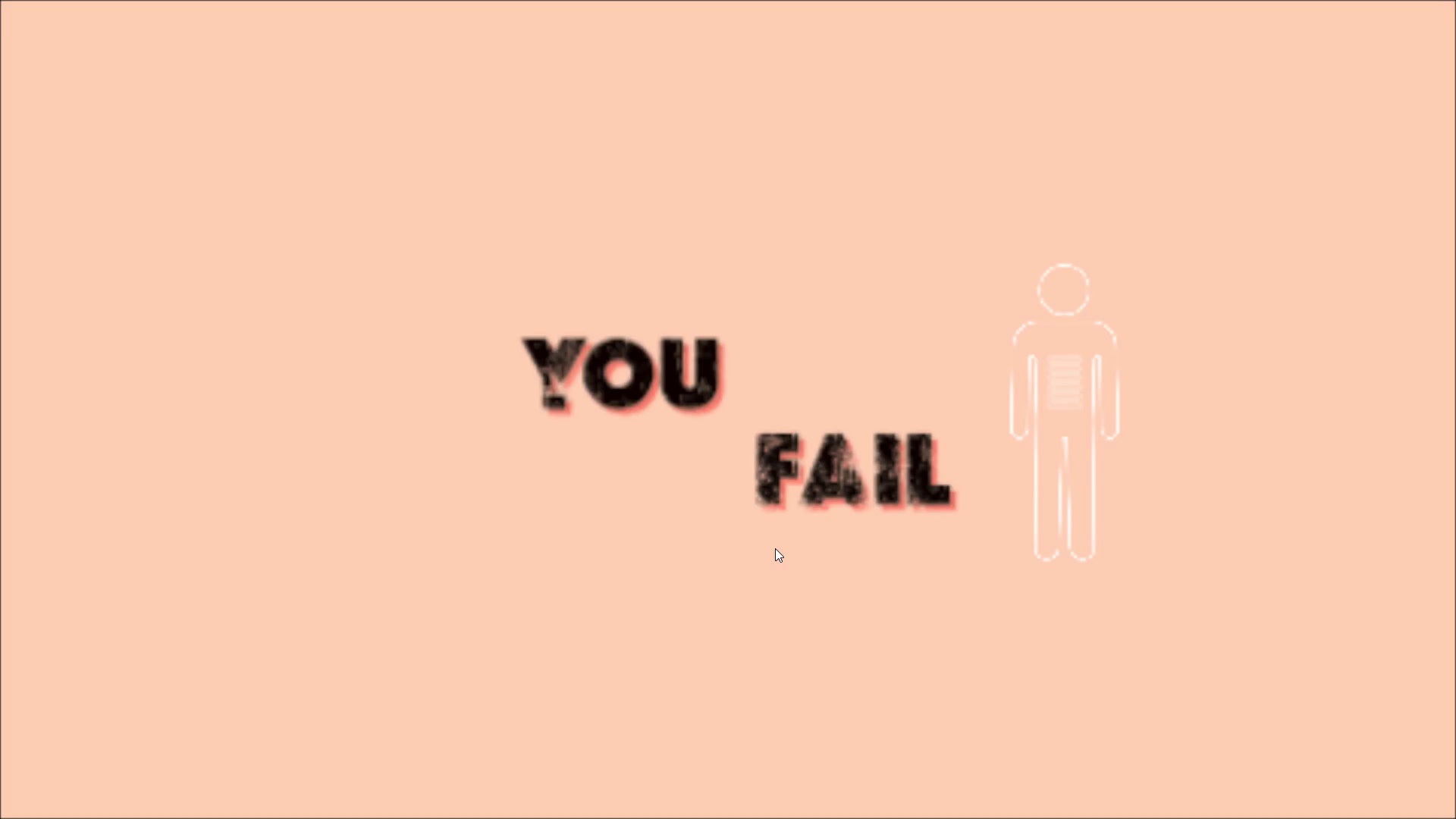 
key(Space)
 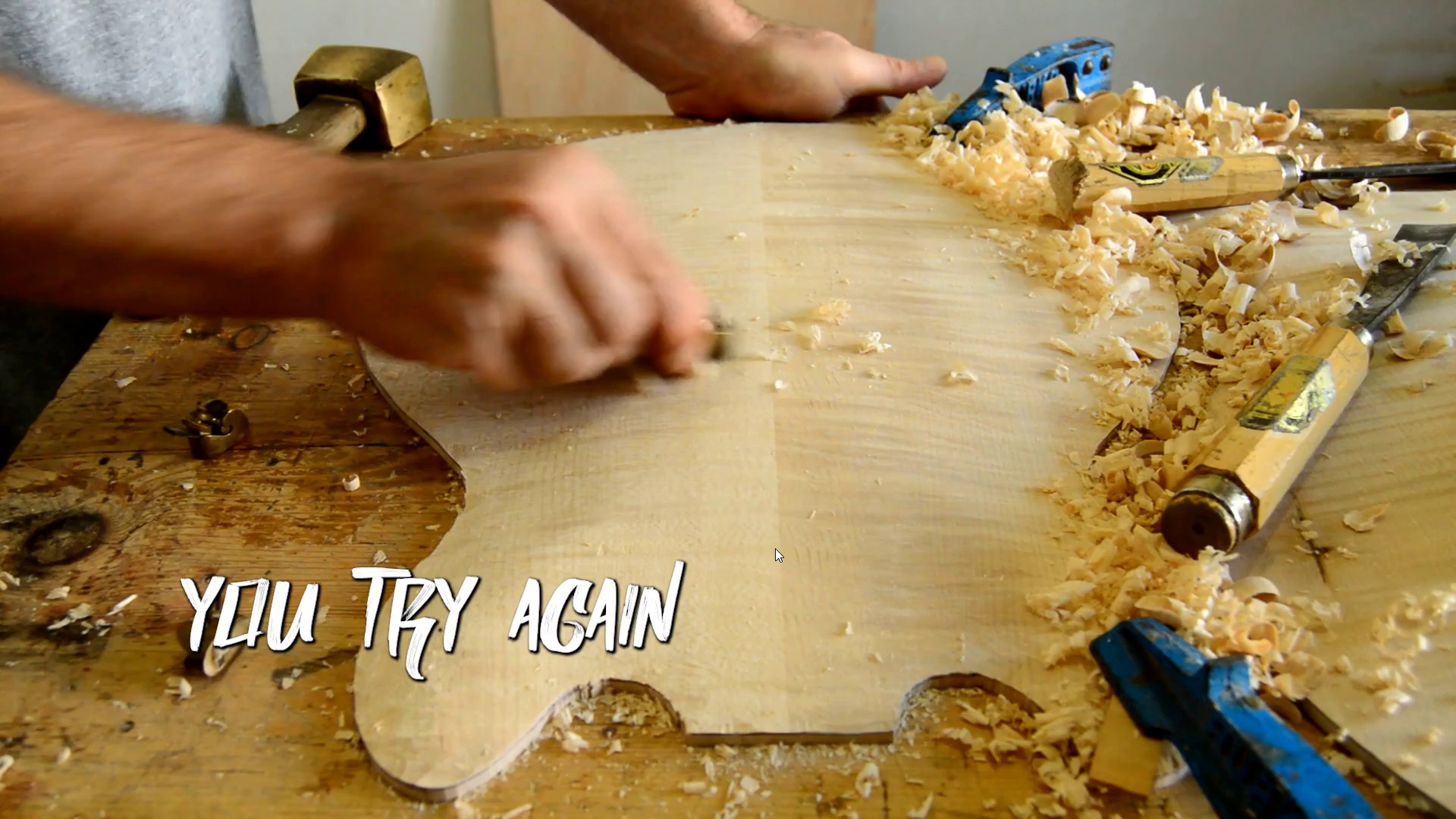 
key(Control+Backquote)
 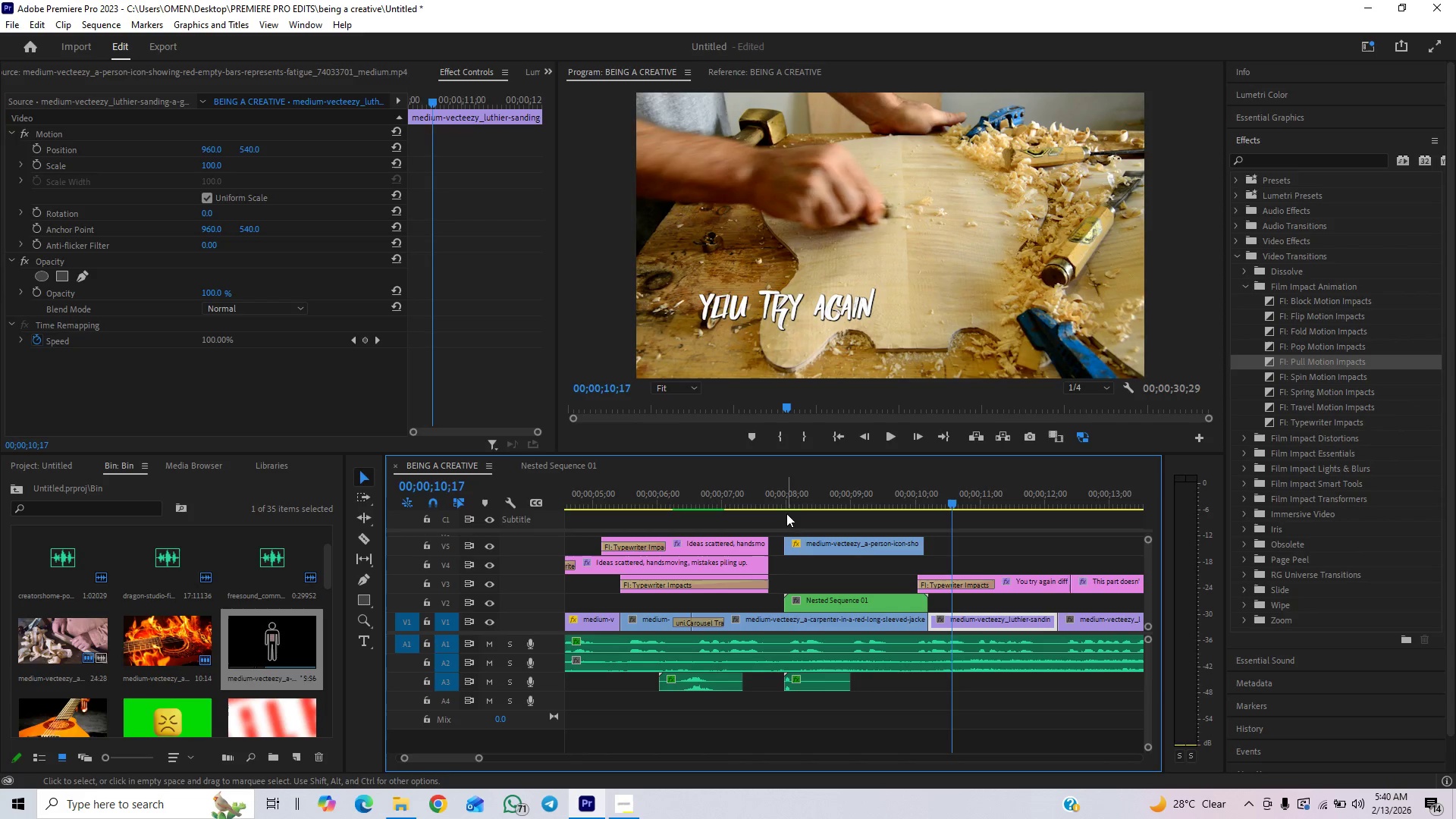 
left_click([777, 494])
 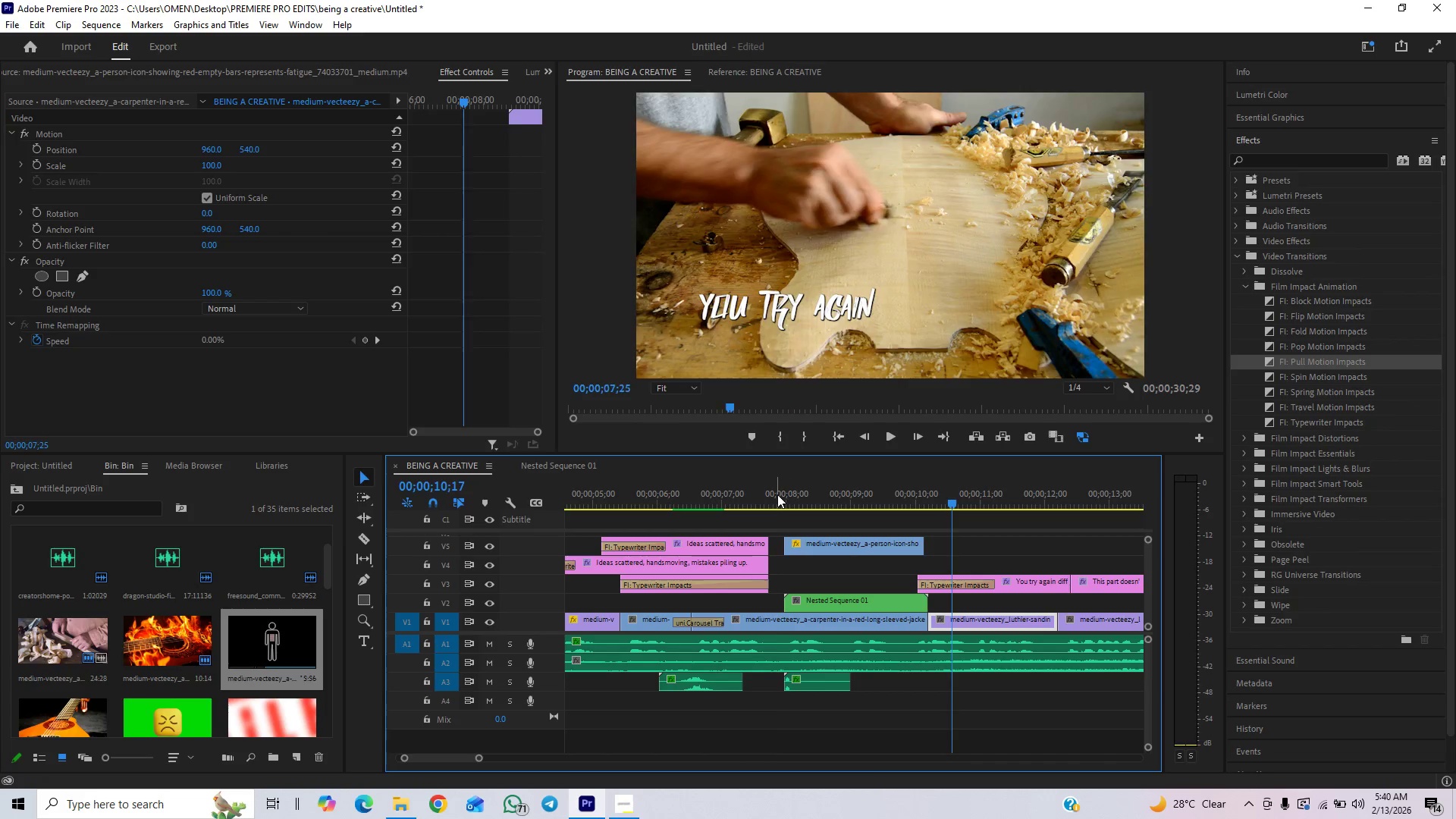 
key(Control+Backquote)
 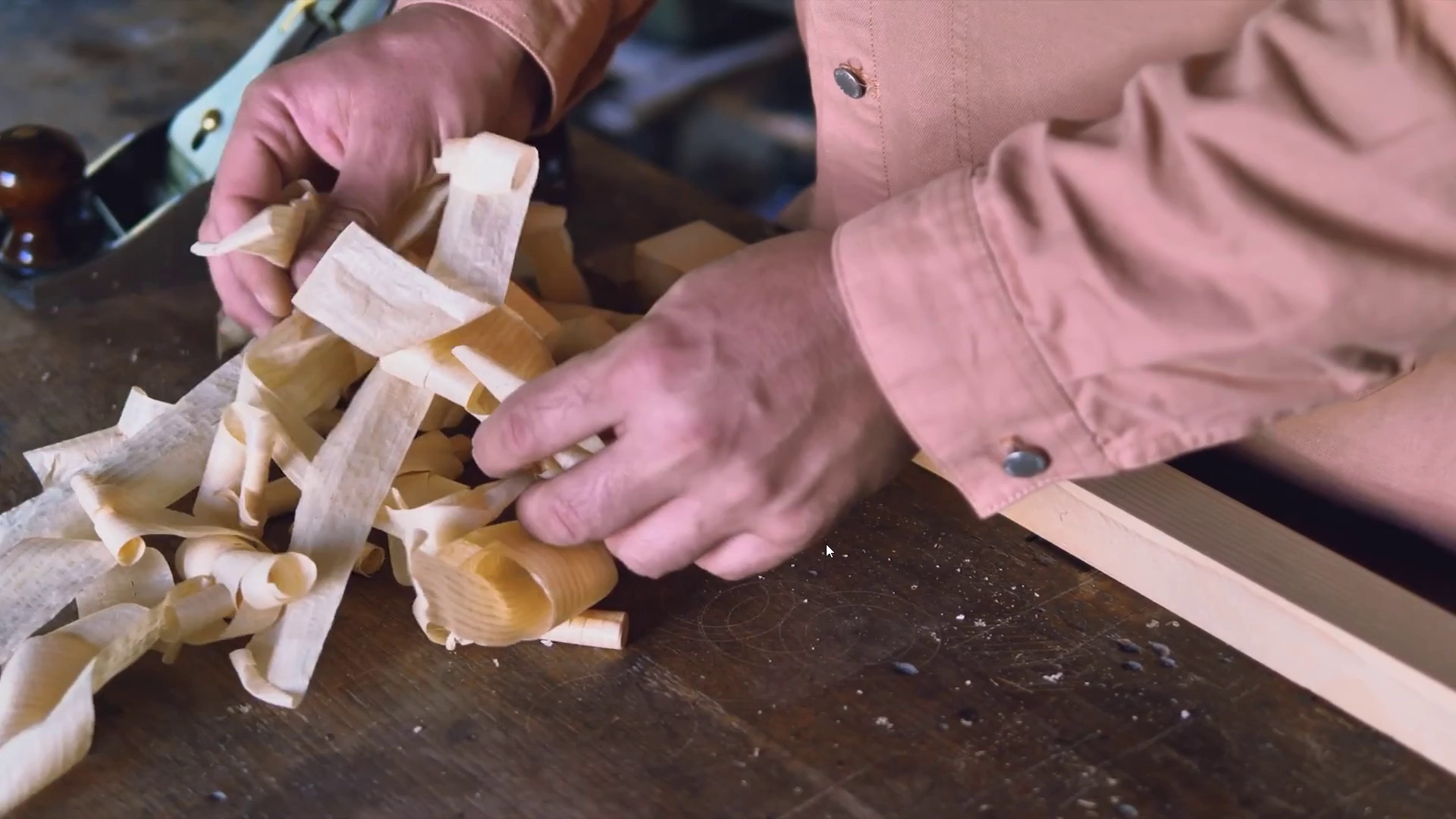 
key(Space)
 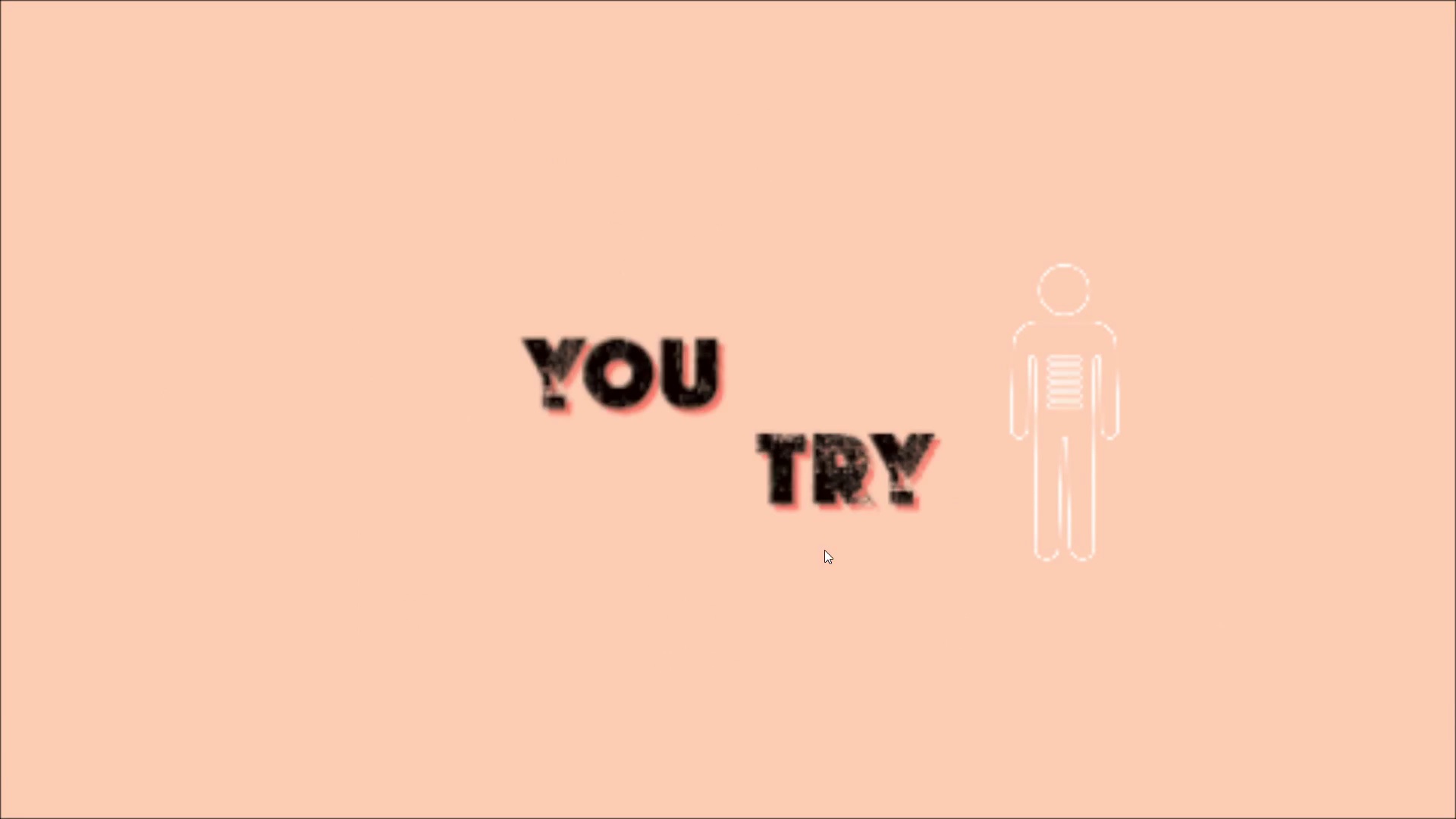 
key(Space)
 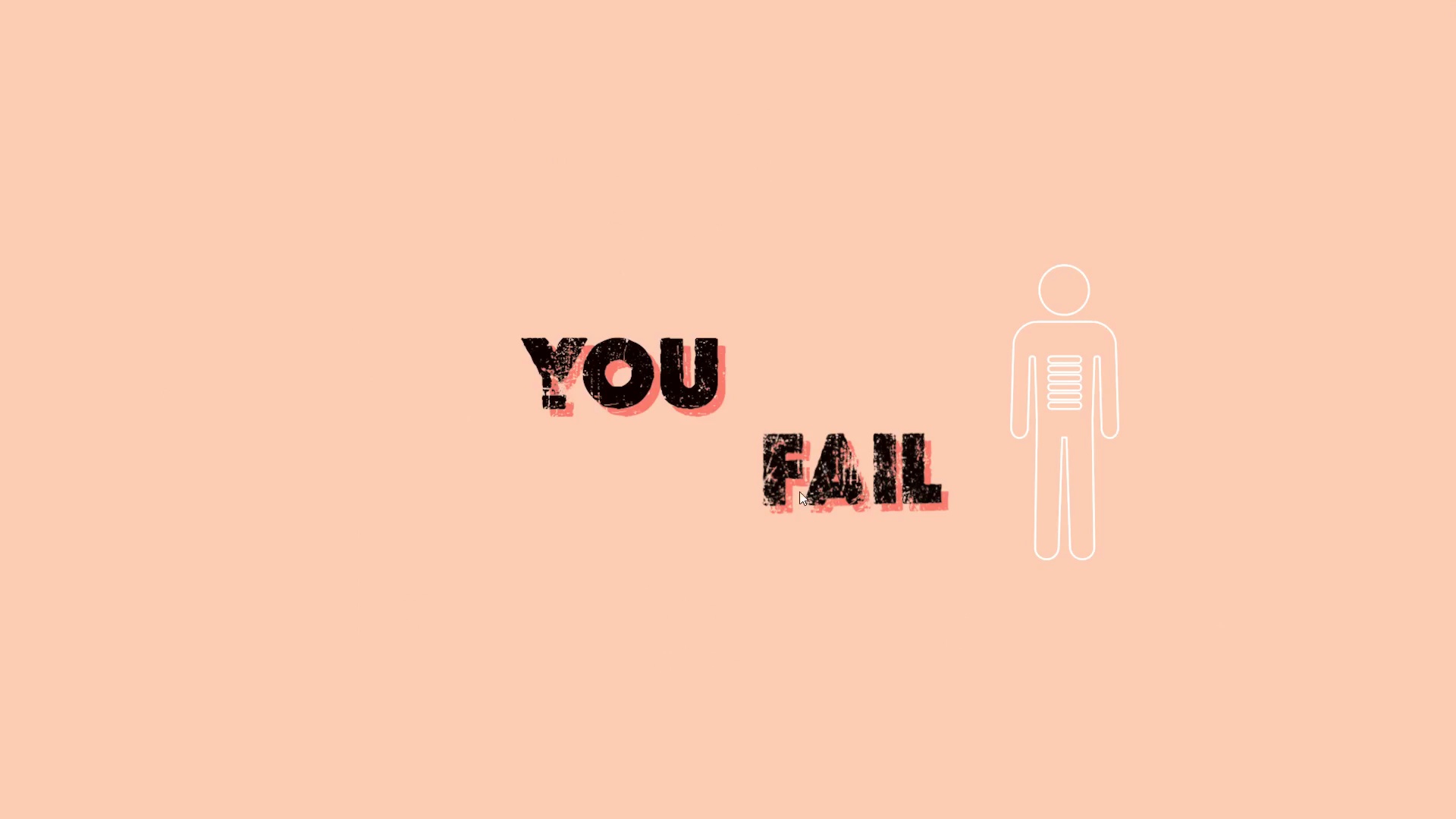 
key(Control+Backquote)
 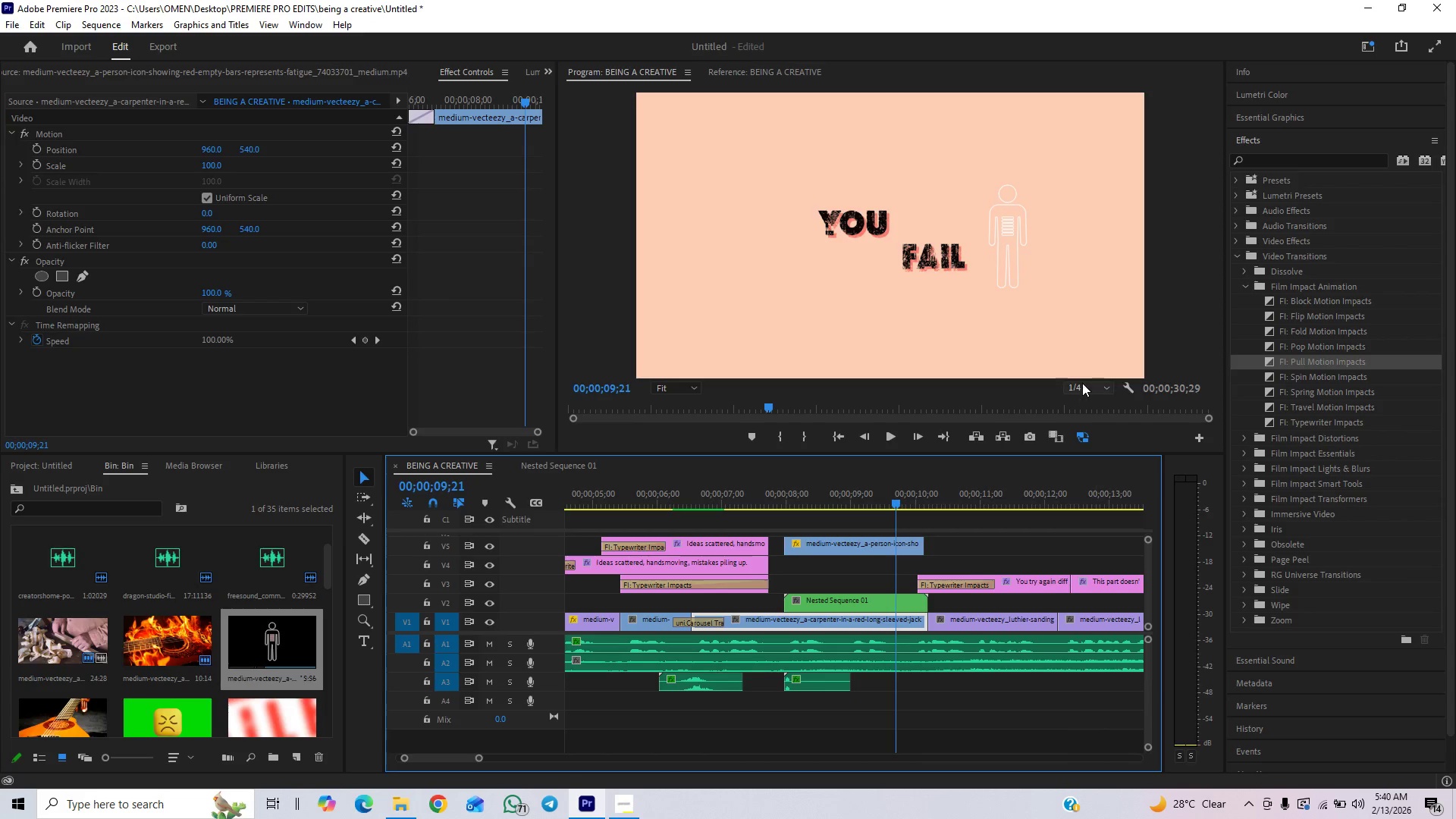 
left_click([1082, 381])
 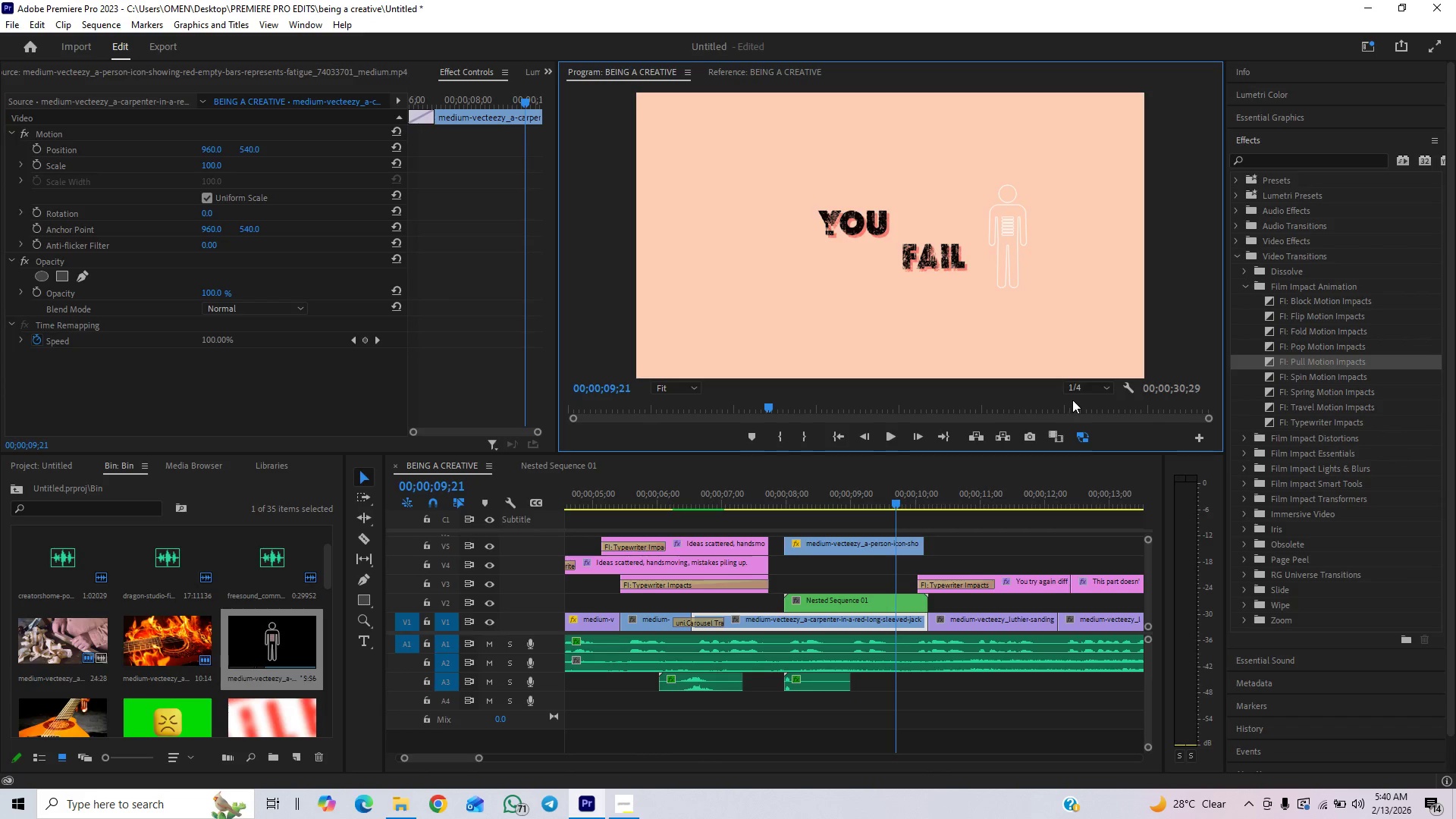 
left_click([1078, 389])
 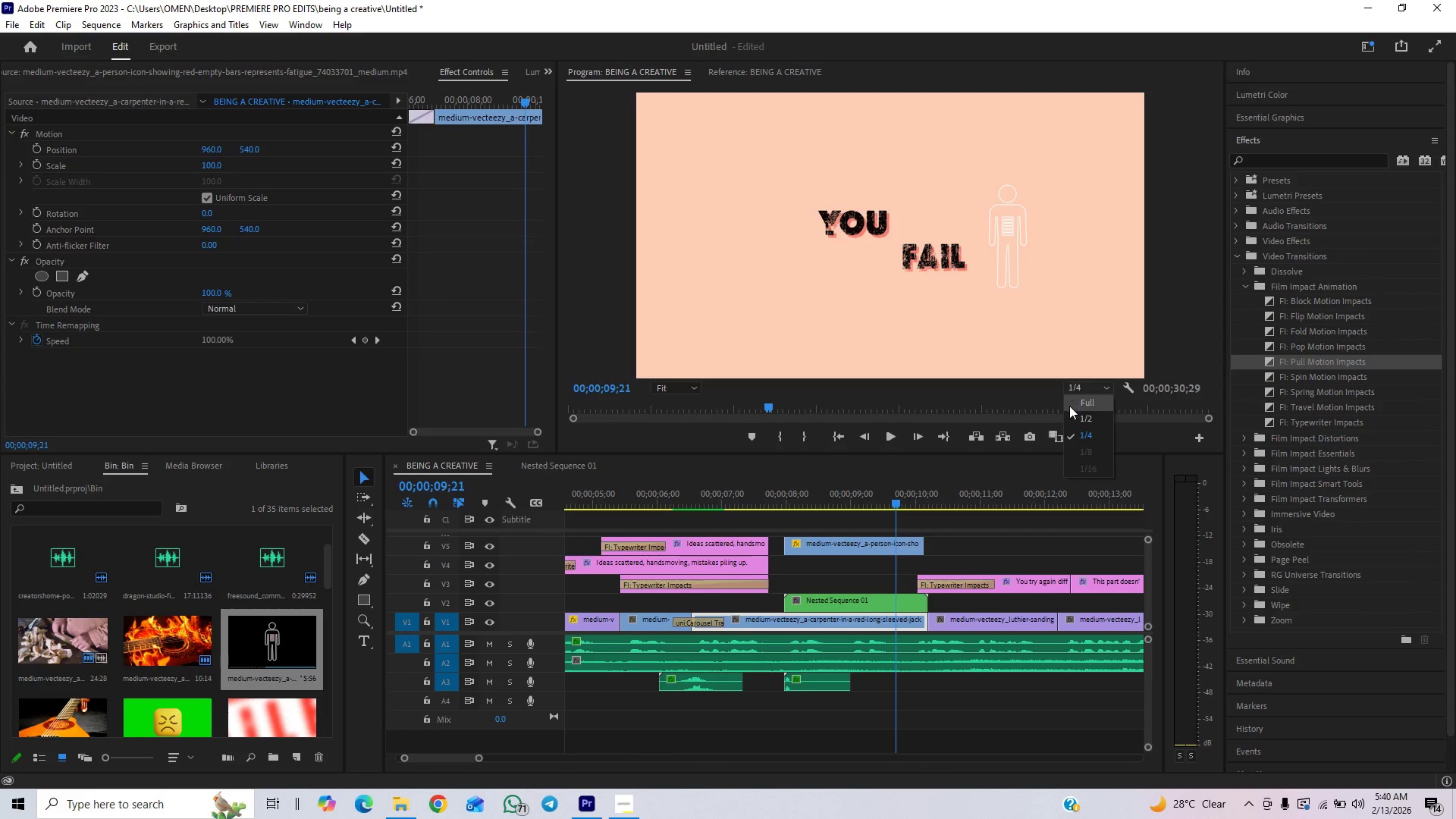 
left_click([1070, 406])
 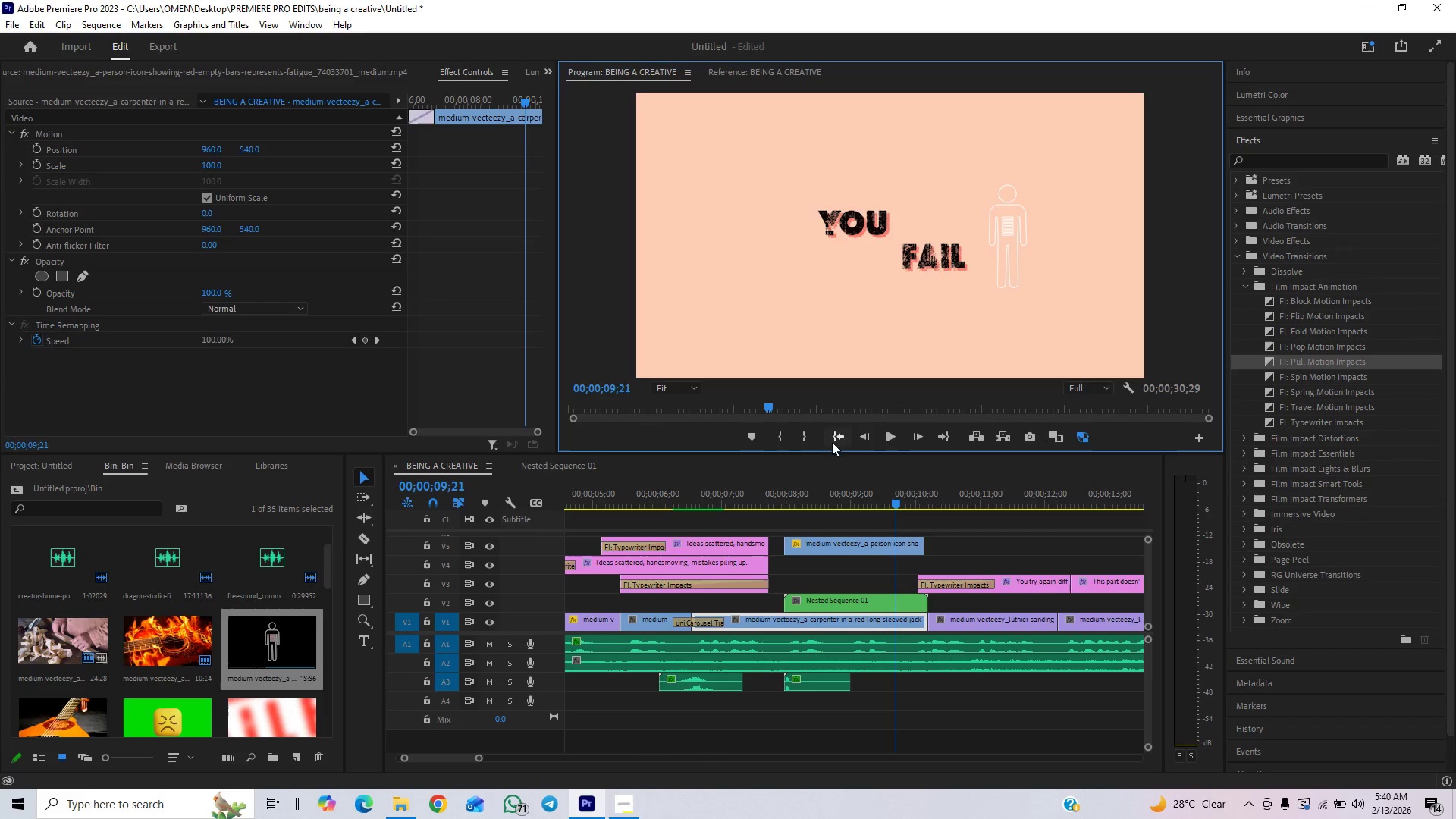 
left_click([840, 437])
 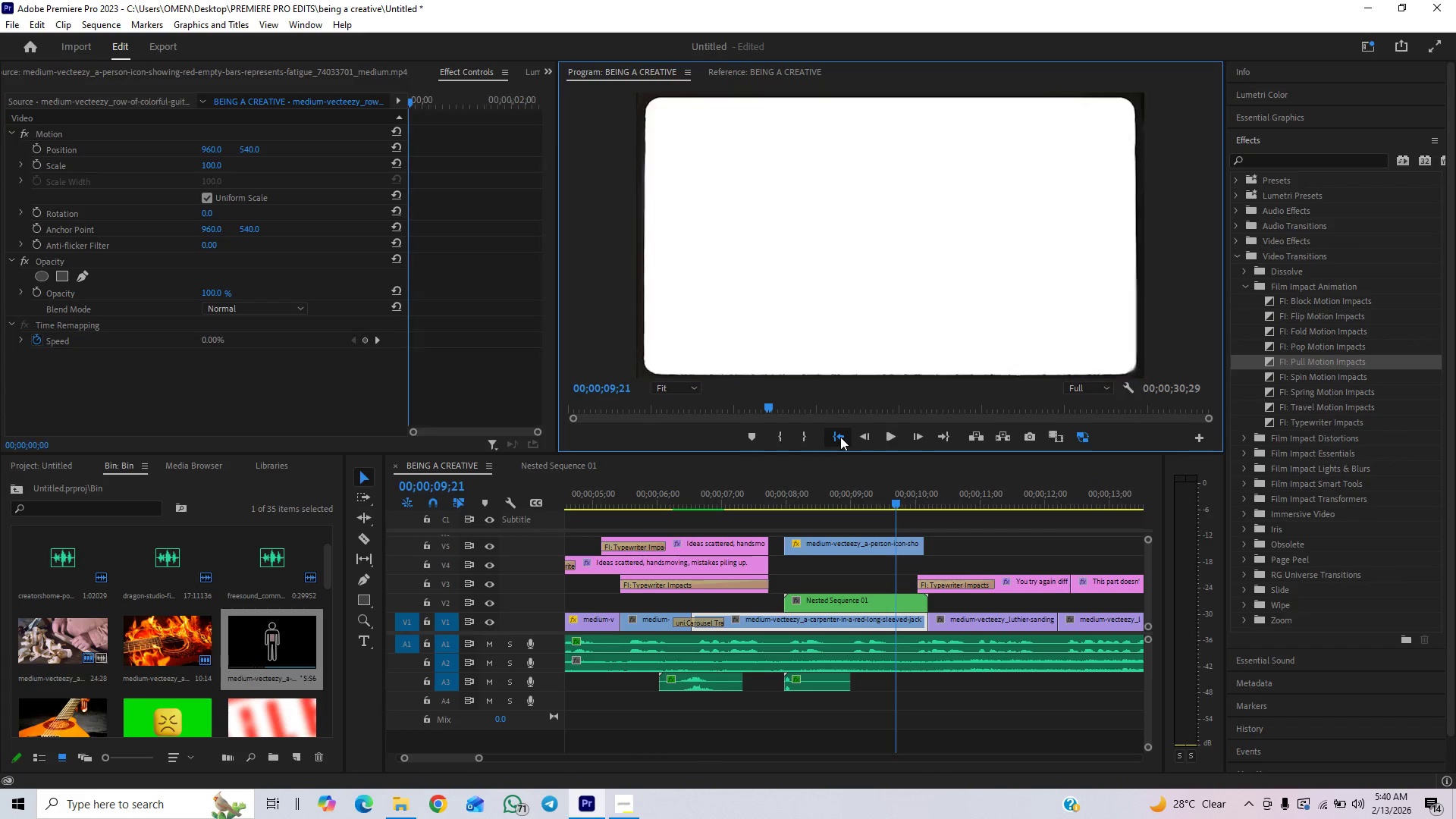 
key(Control+Backquote)
 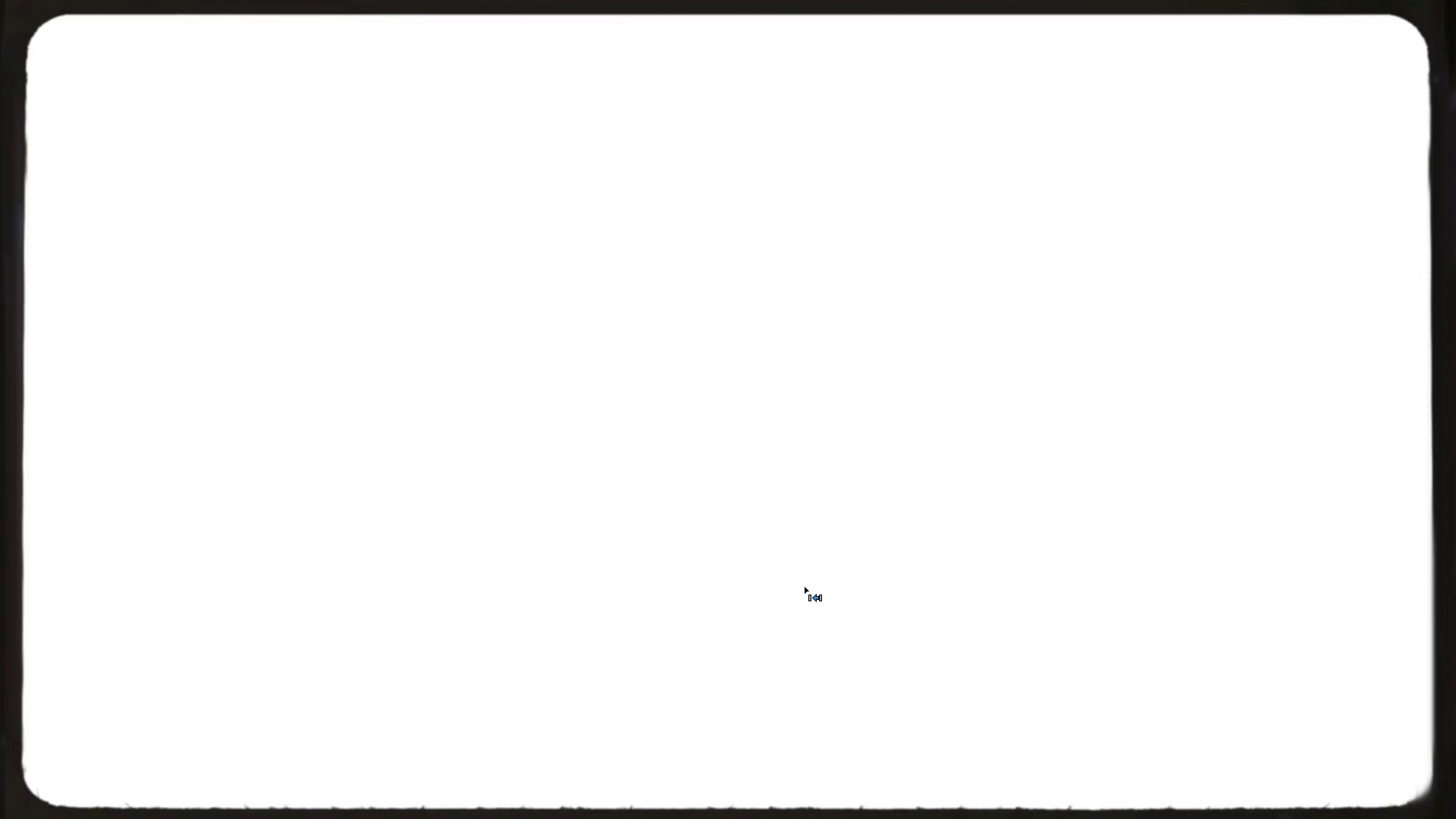 
key(Space)
 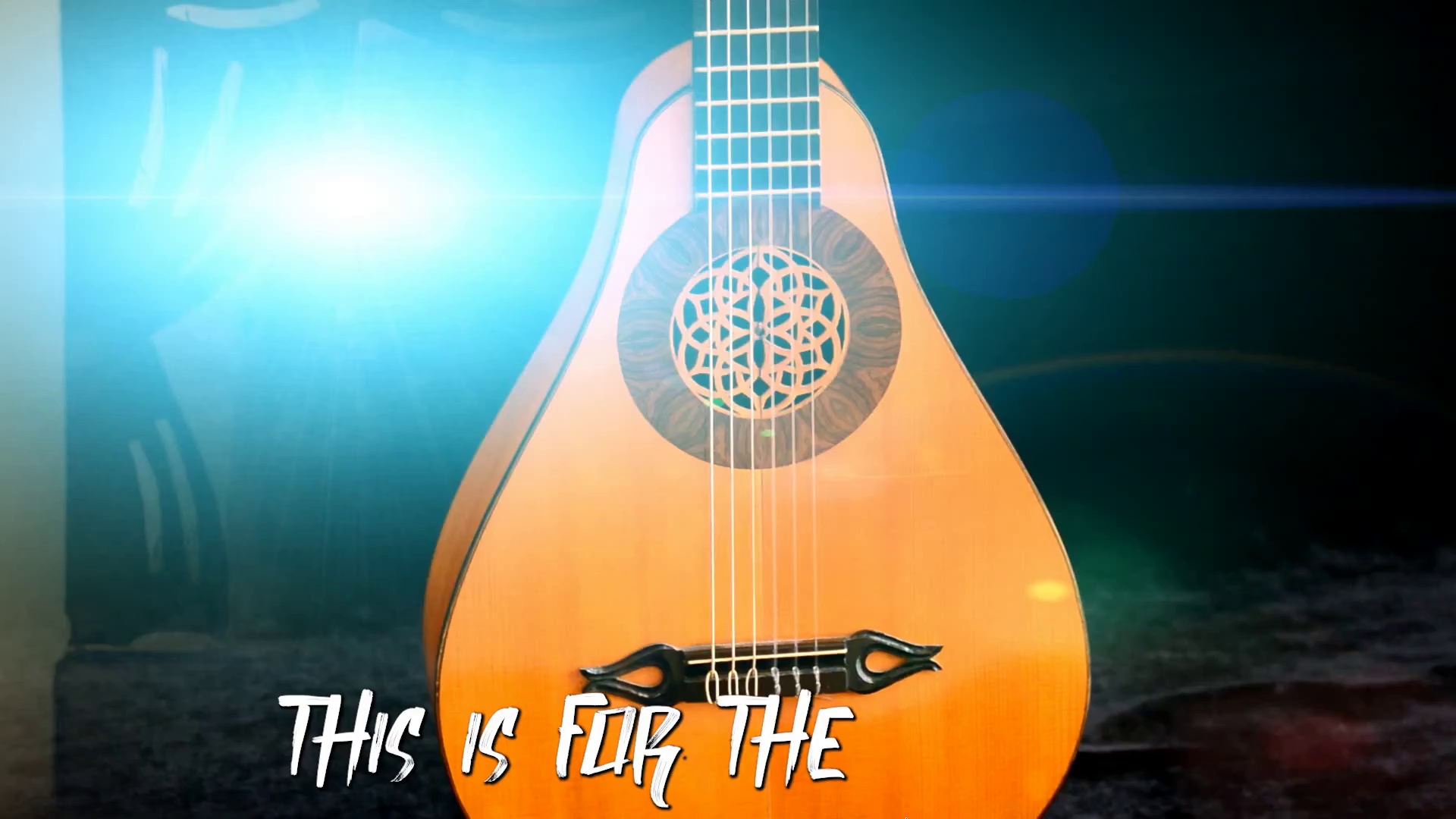 
wait(32.78)
 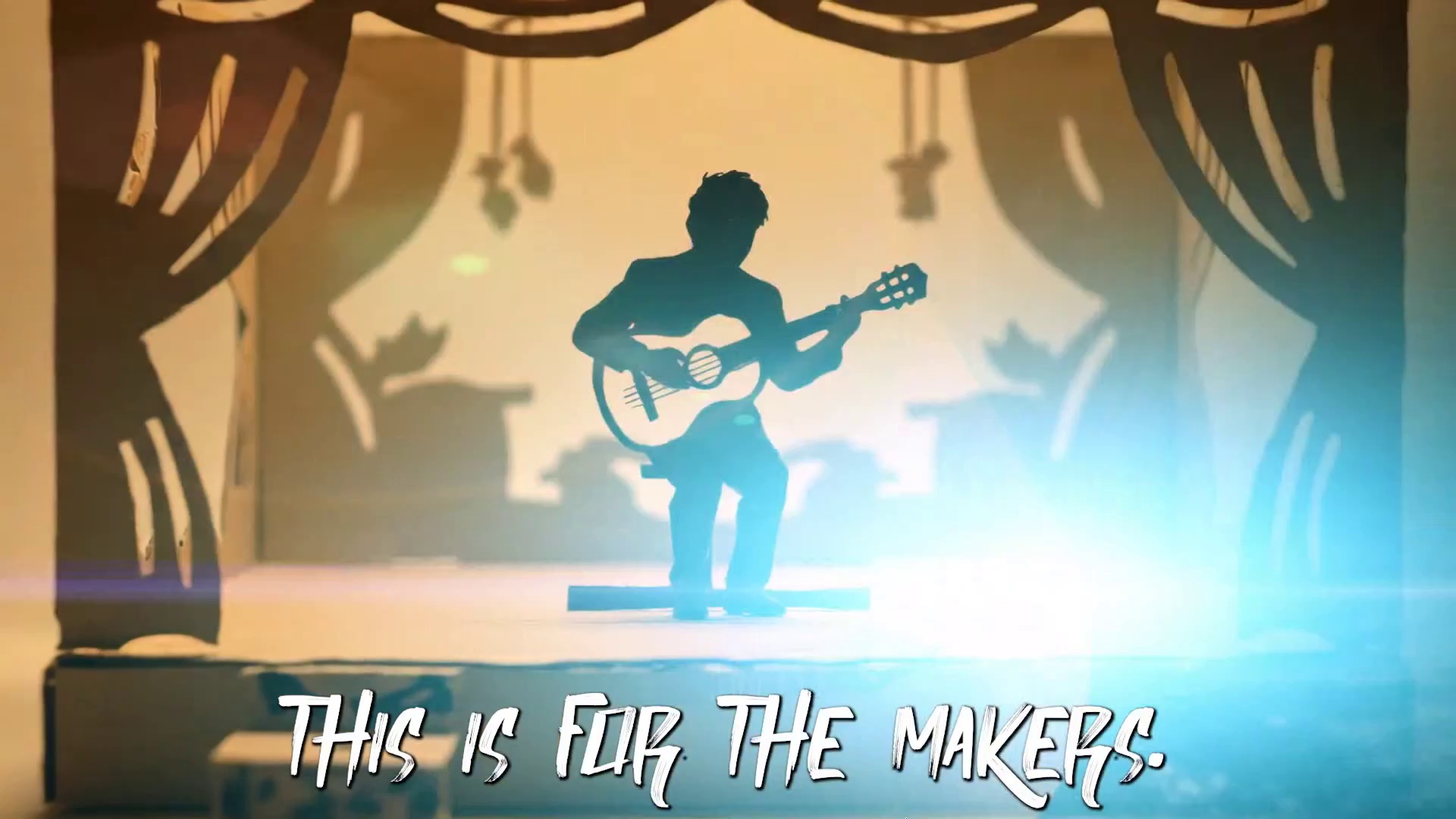 
key(Control+Backquote)
 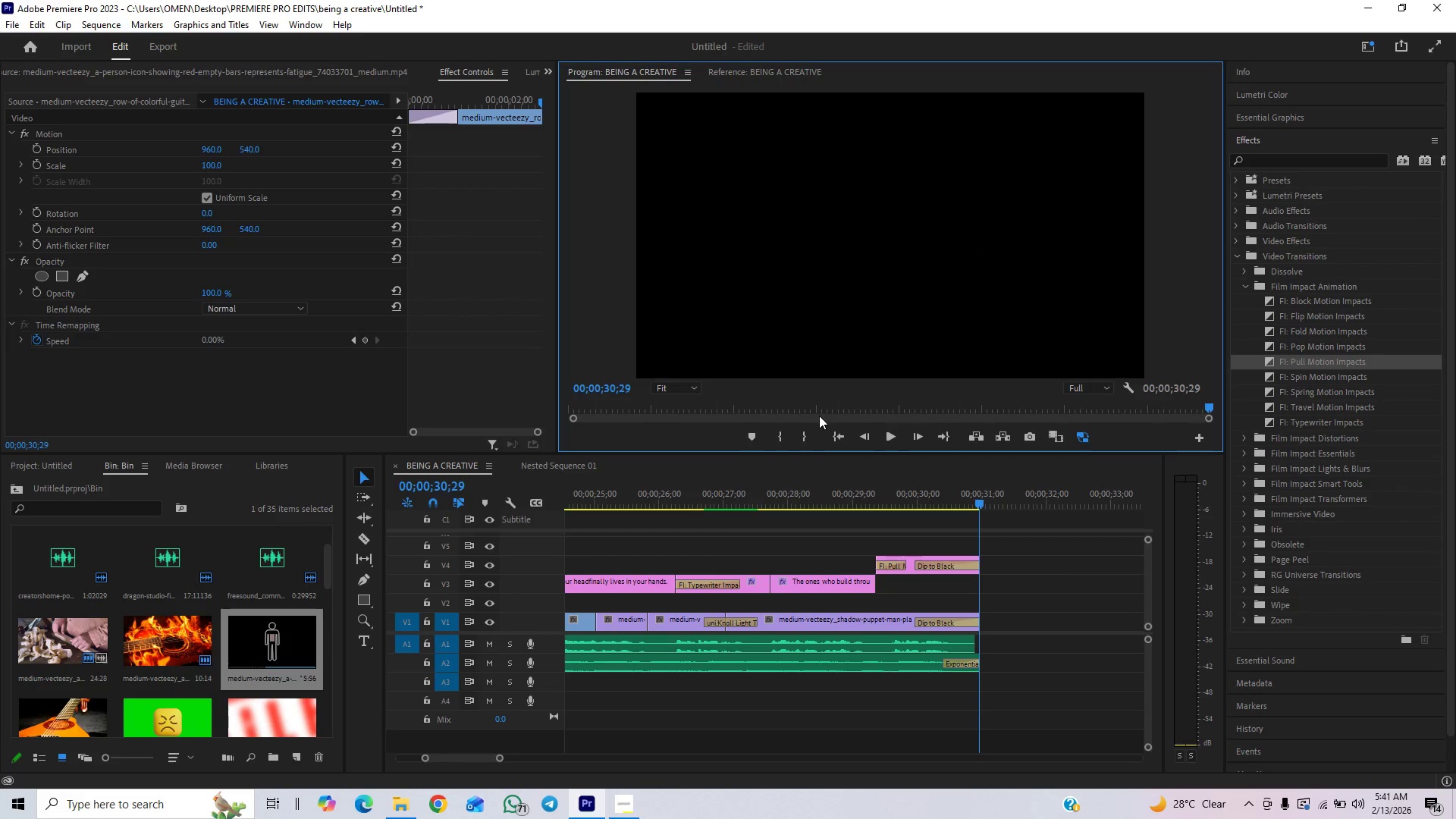 
left_click([835, 428])
 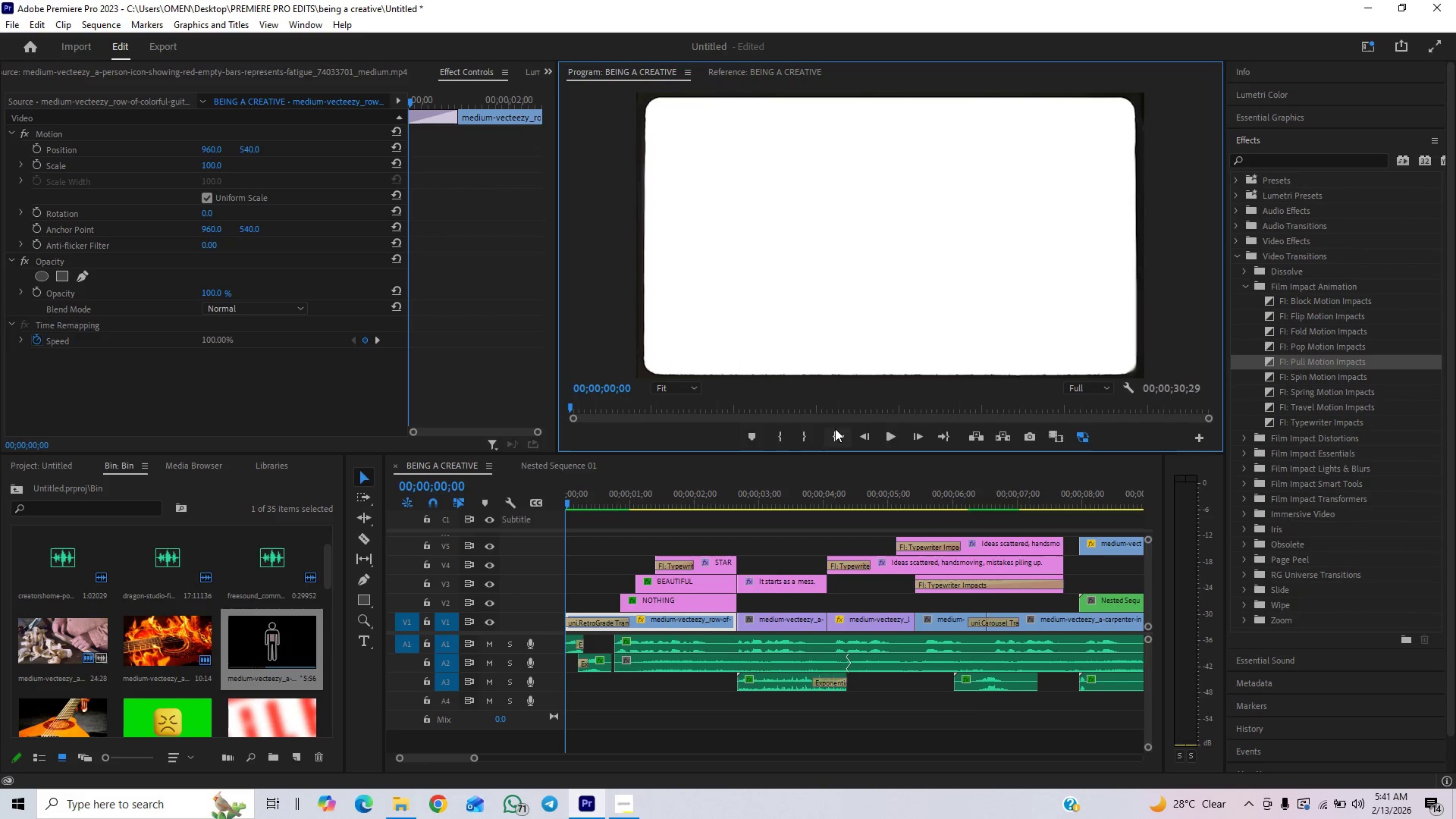 
key(Control+Backquote)
 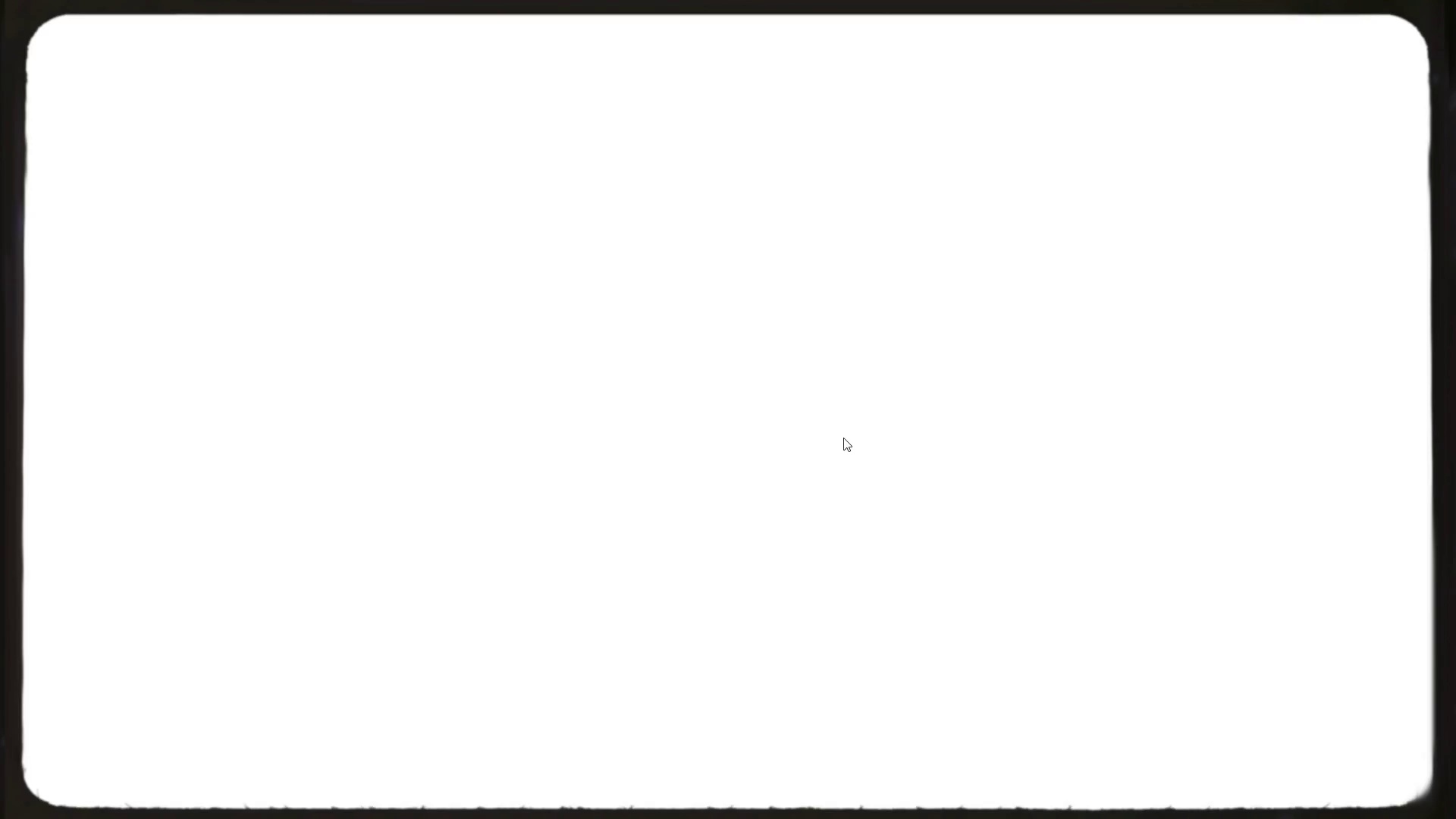 
key(Space)
 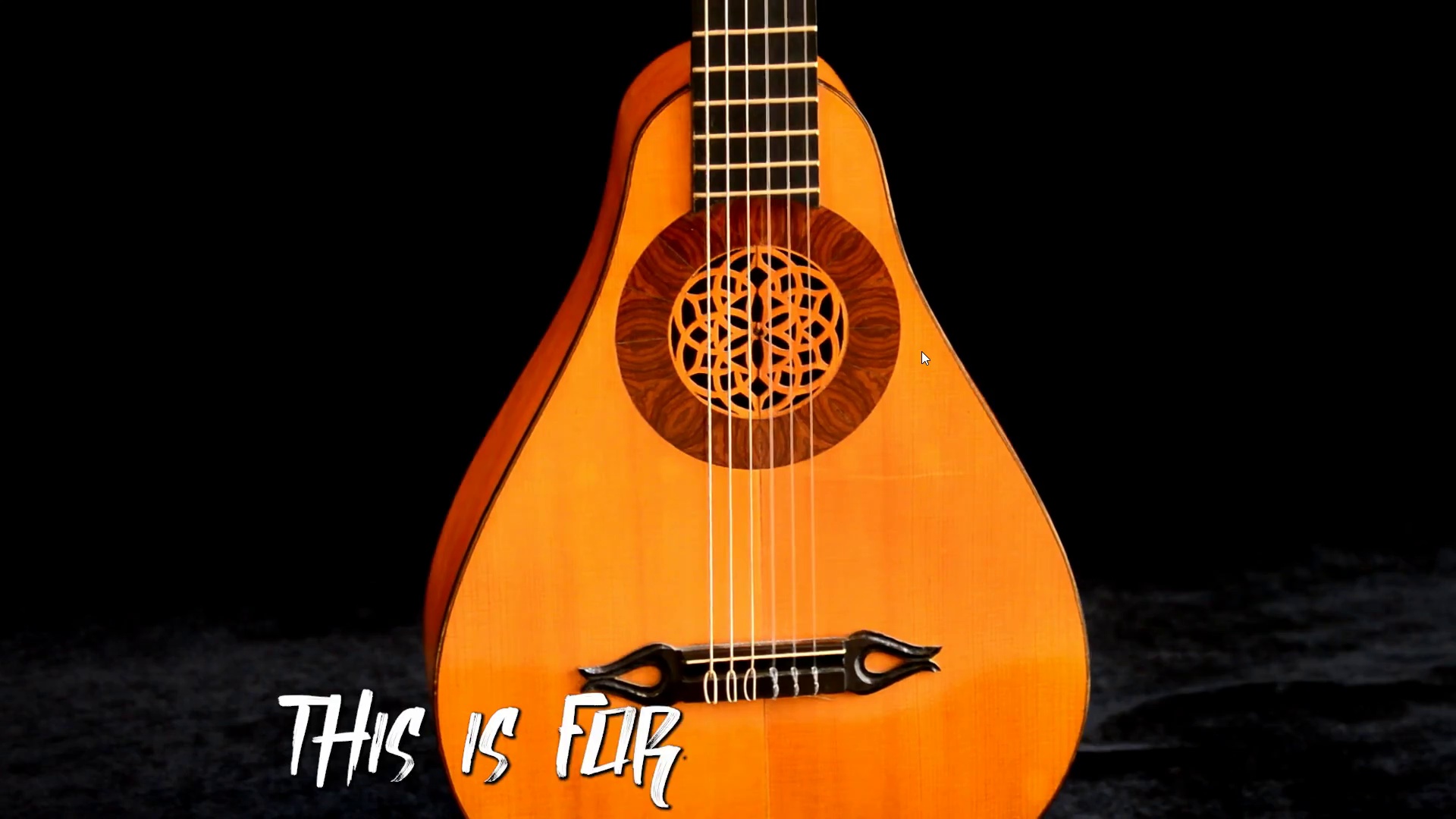 
wait(32.5)
 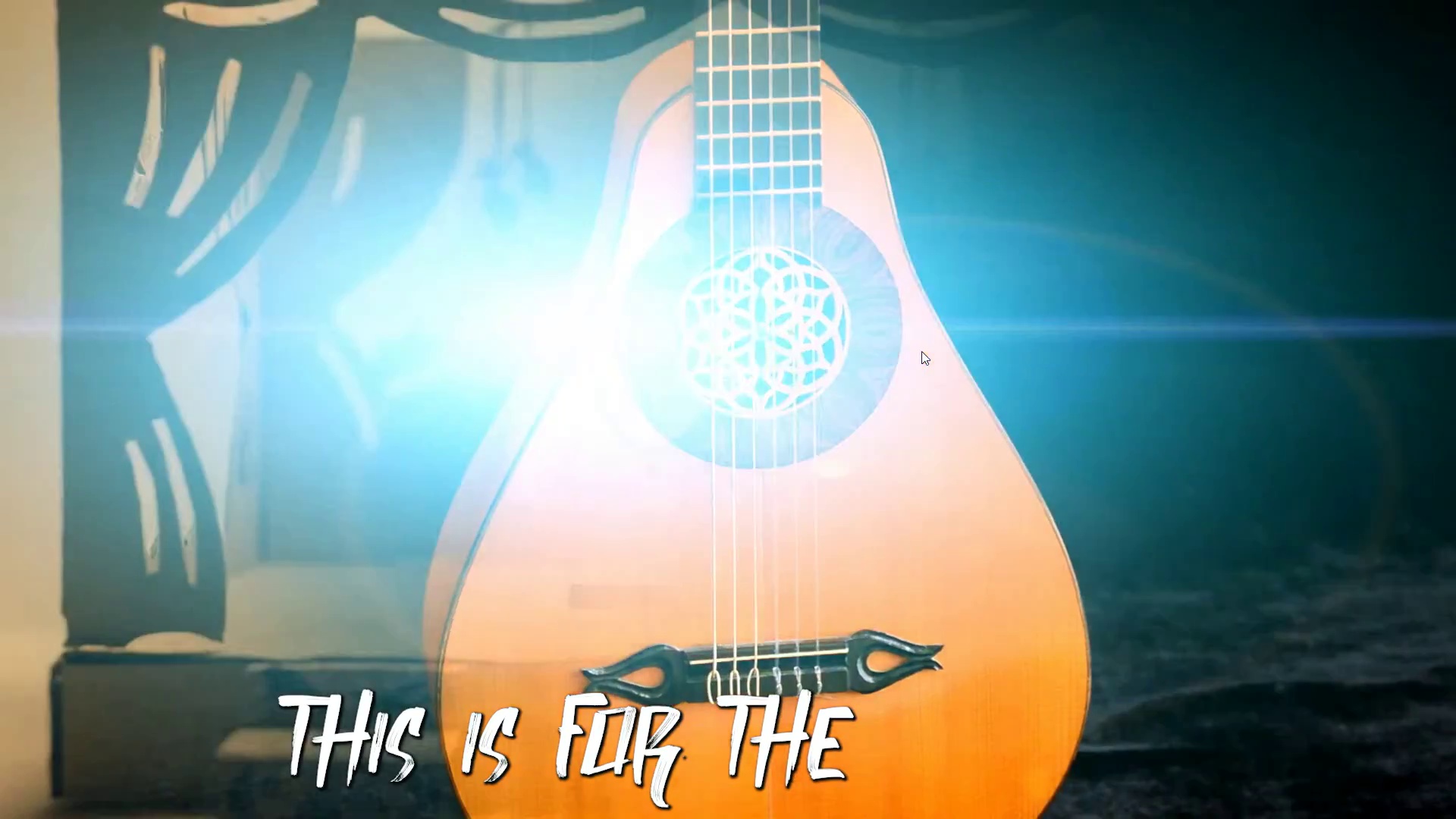 
key(Control+Backquote)
 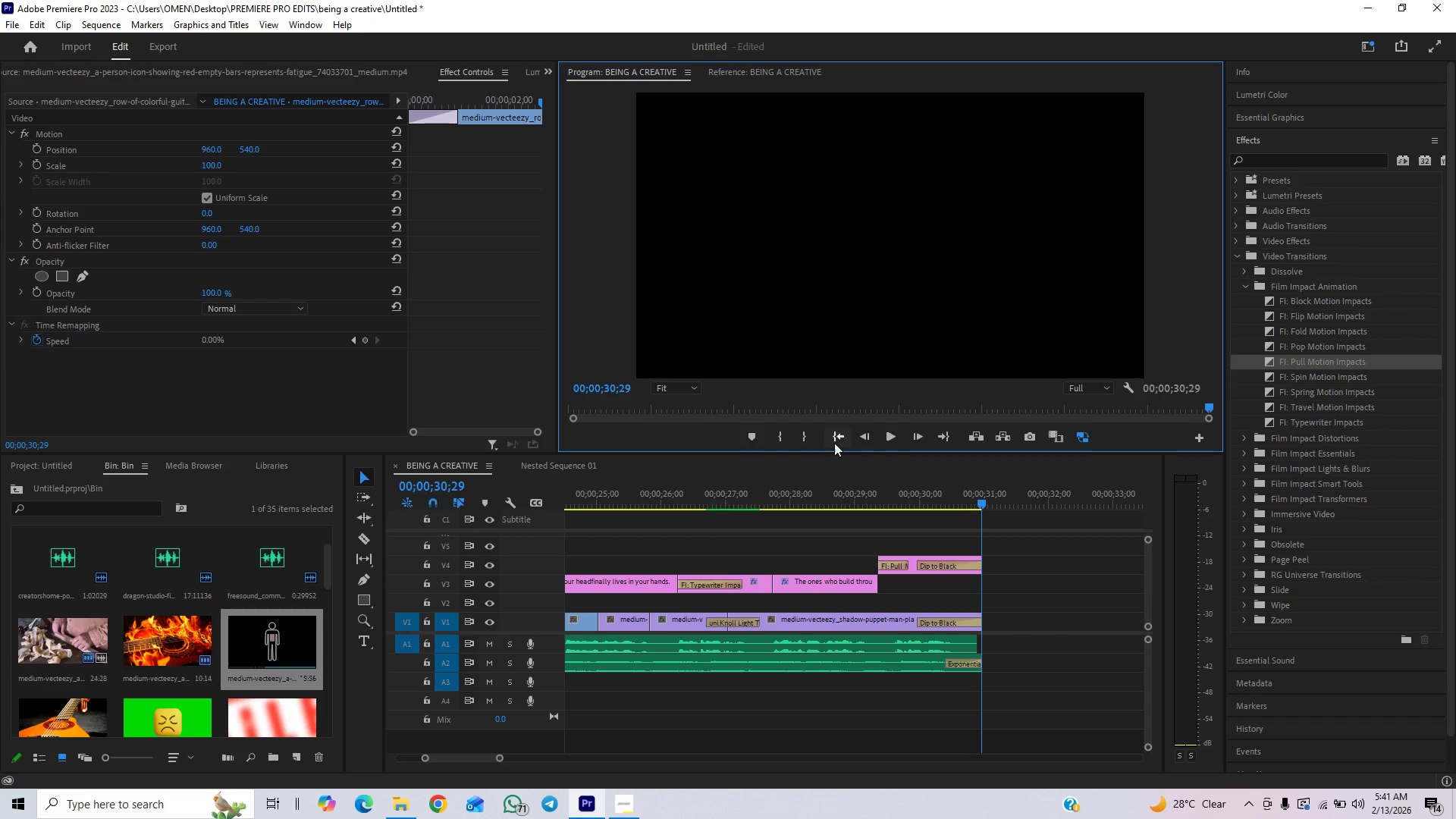 
left_click_drag(start_coordinate=[830, 481], to_coordinate=[771, 498])
 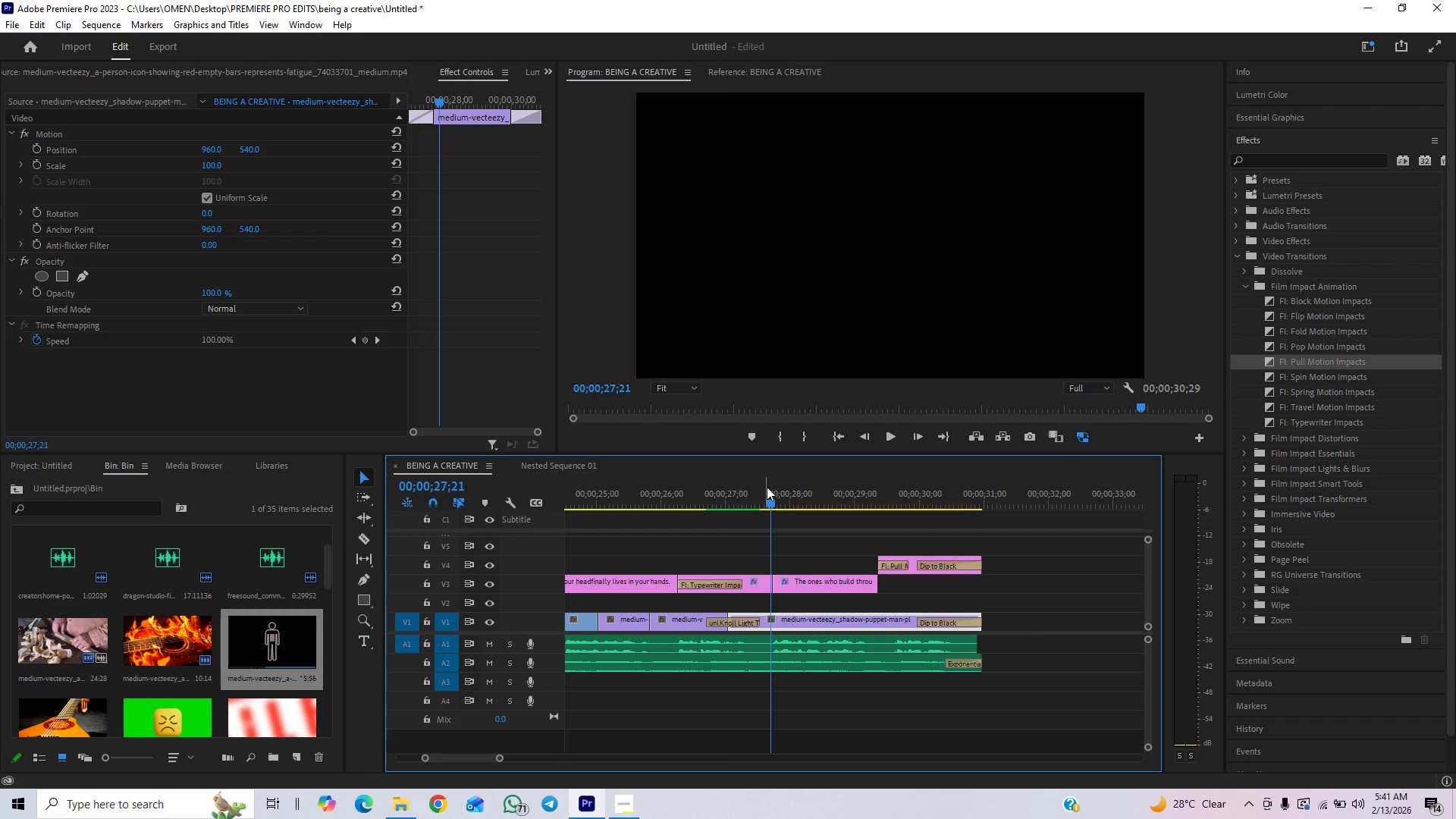 
key(Control+S)
 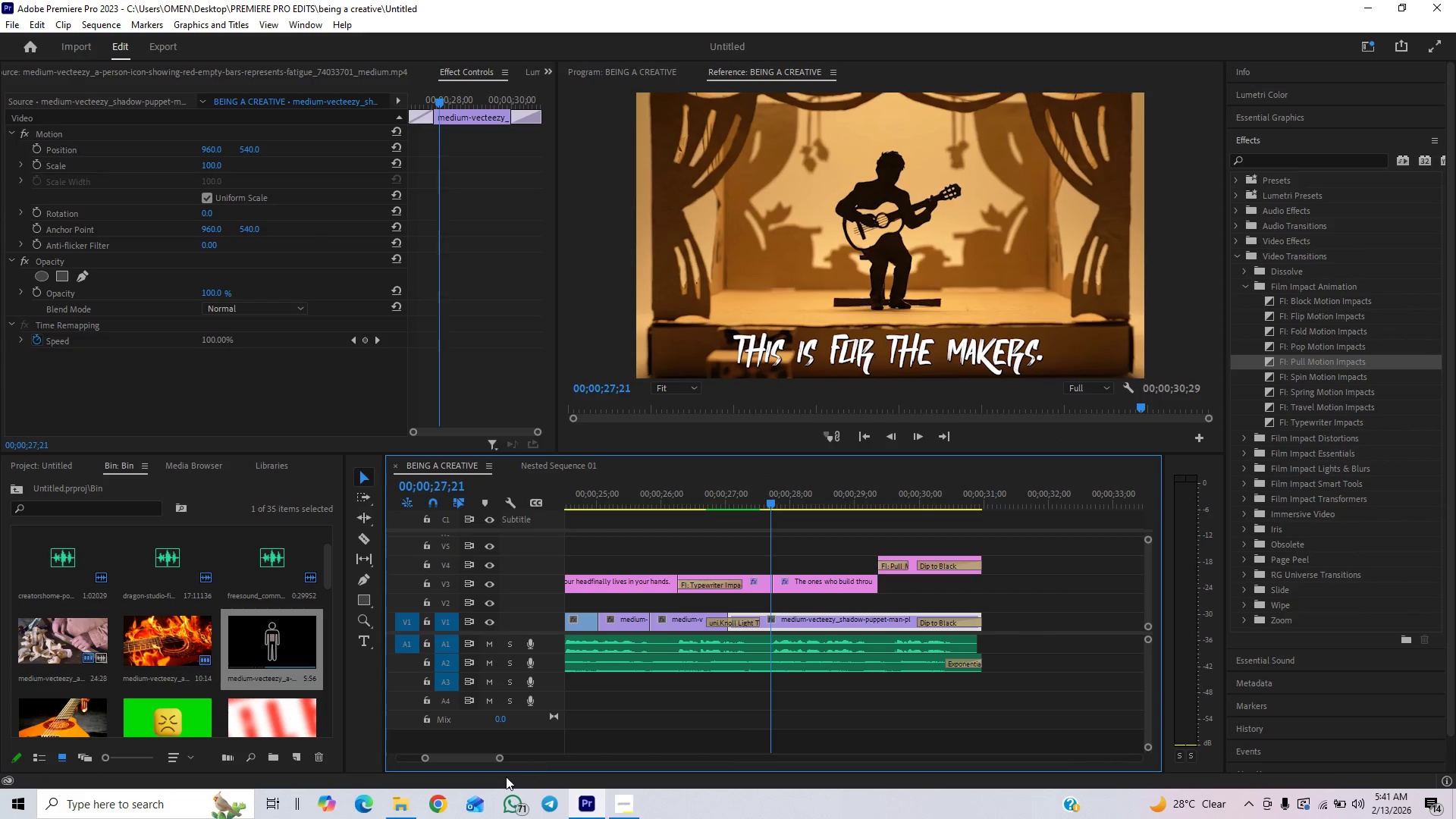 
left_click_drag(start_coordinate=[504, 759], to_coordinate=[553, 751])
 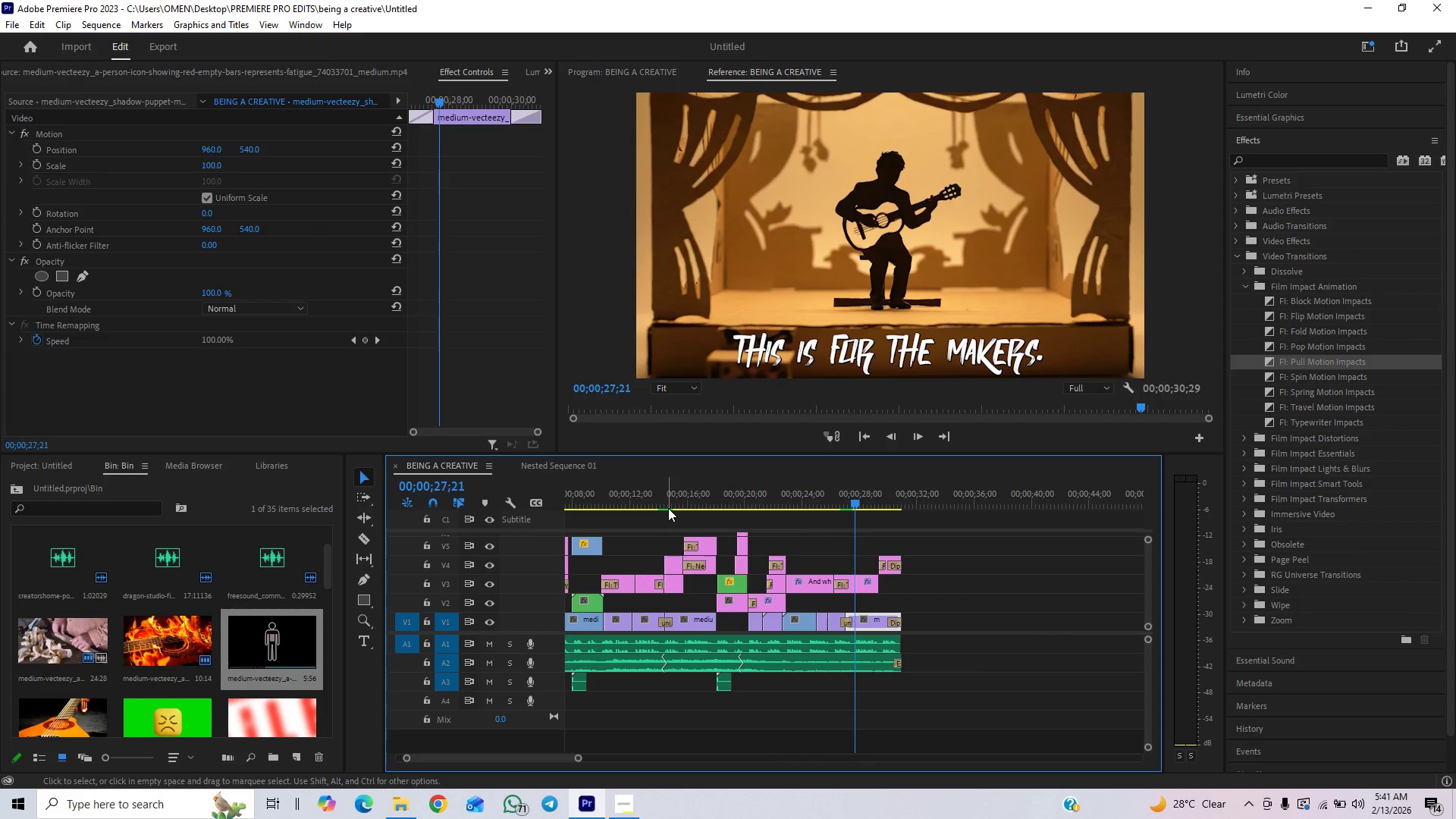 
left_click_drag(start_coordinate=[703, 483], to_coordinate=[706, 492])
 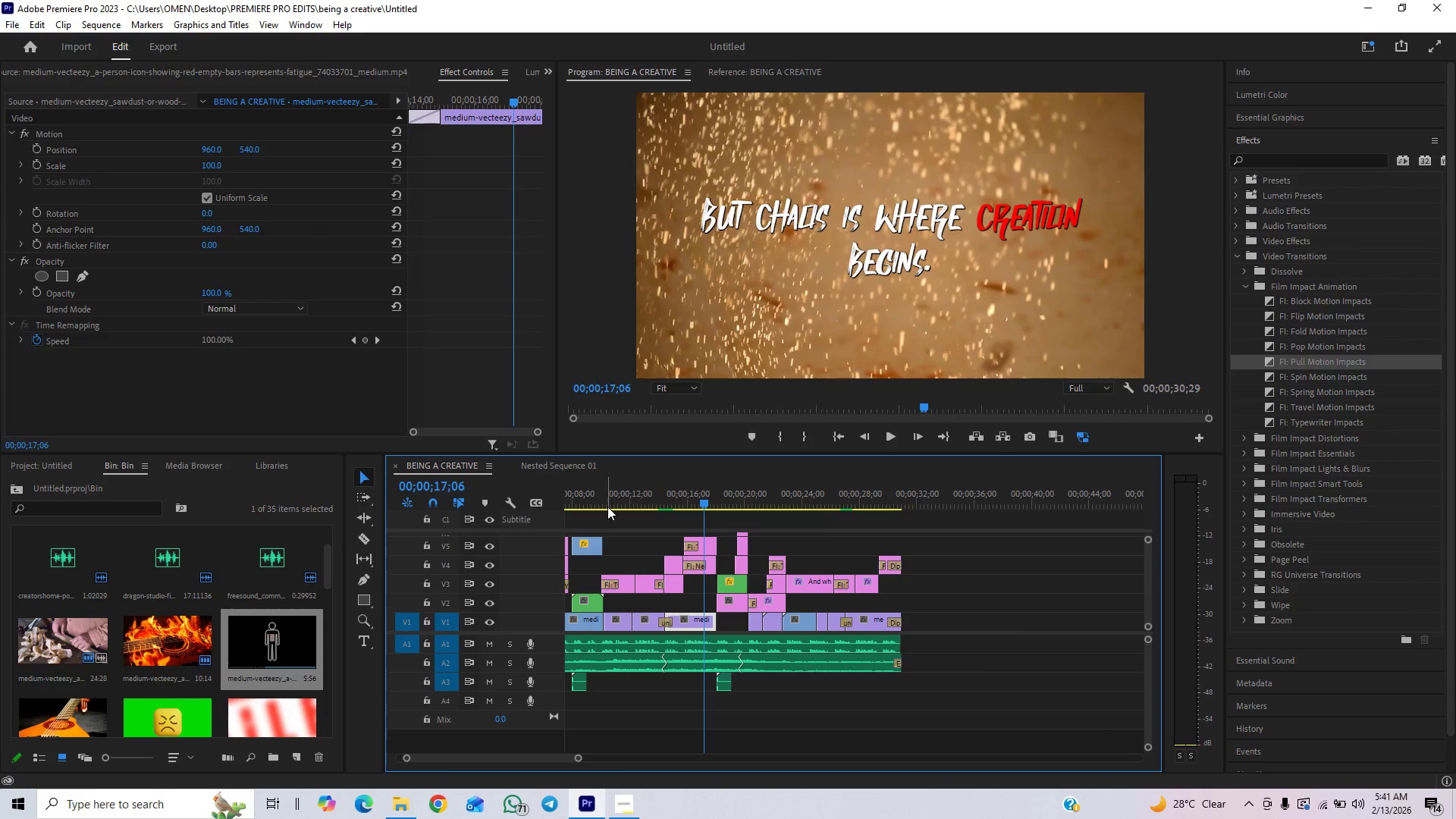 
left_click_drag(start_coordinate=[548, 756], to_coordinate=[499, 773])
 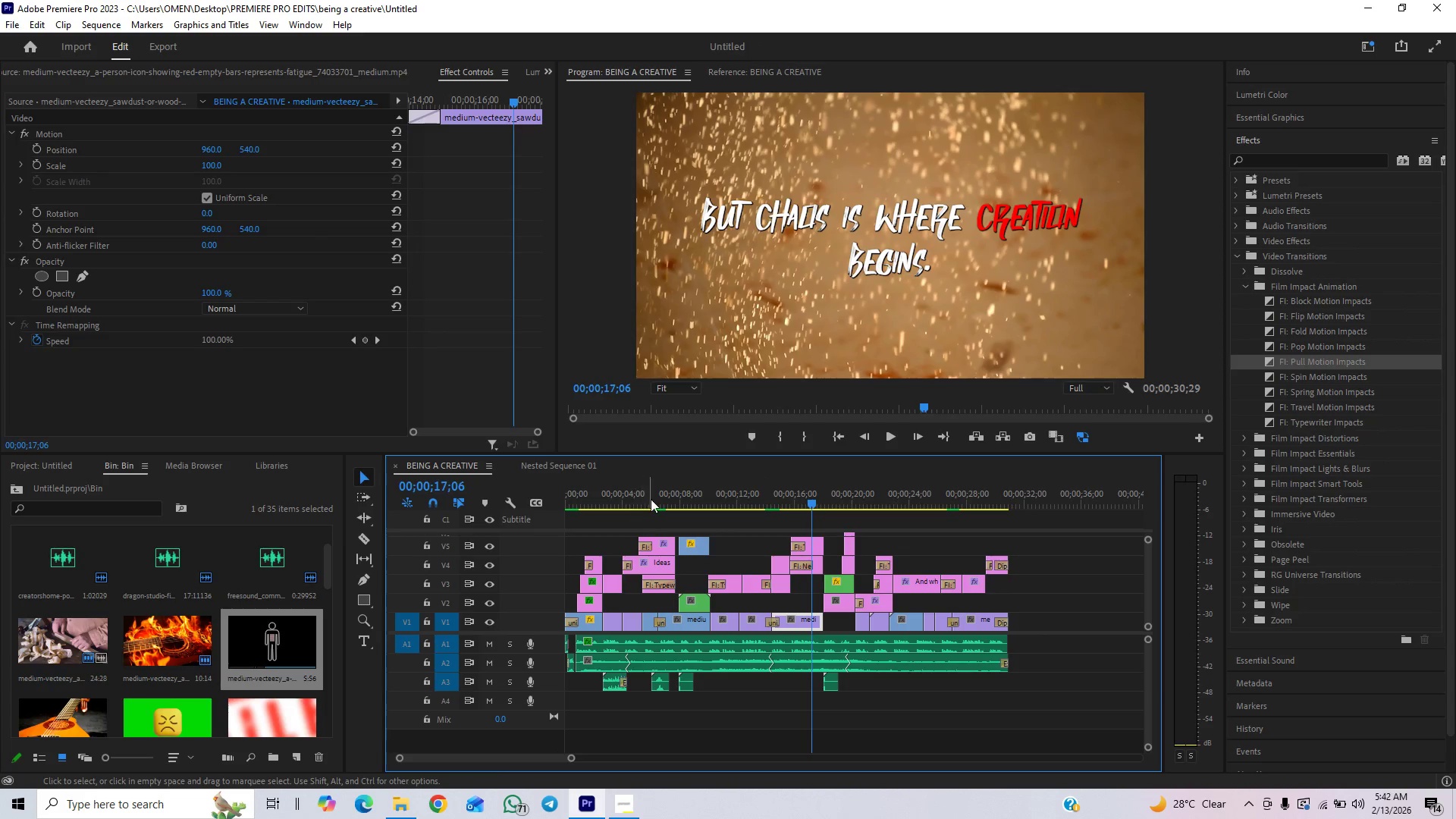 
left_click_drag(start_coordinate=[651, 499], to_coordinate=[693, 500])
 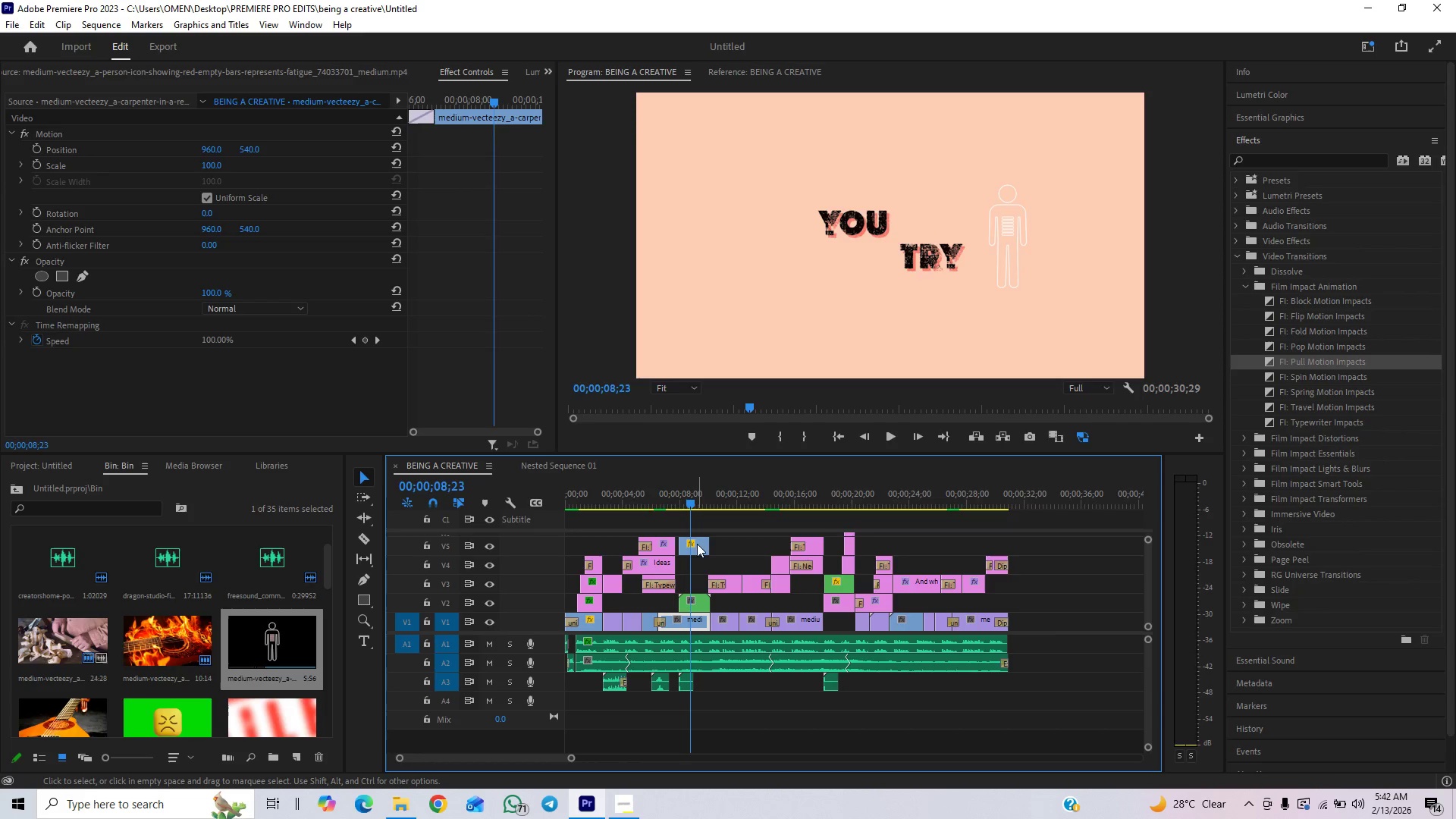 
left_click([697, 548])
 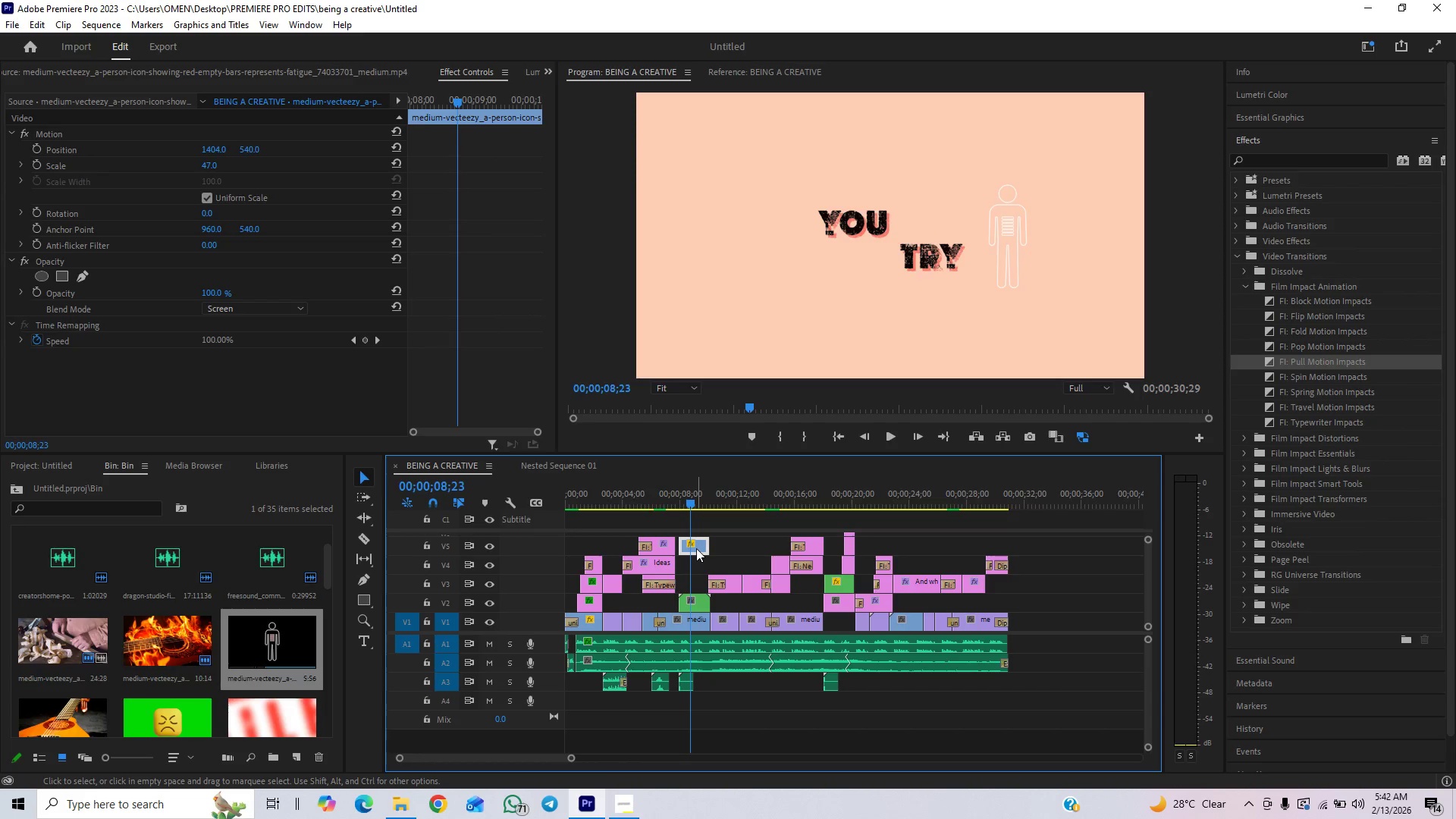 
key(Delete)
 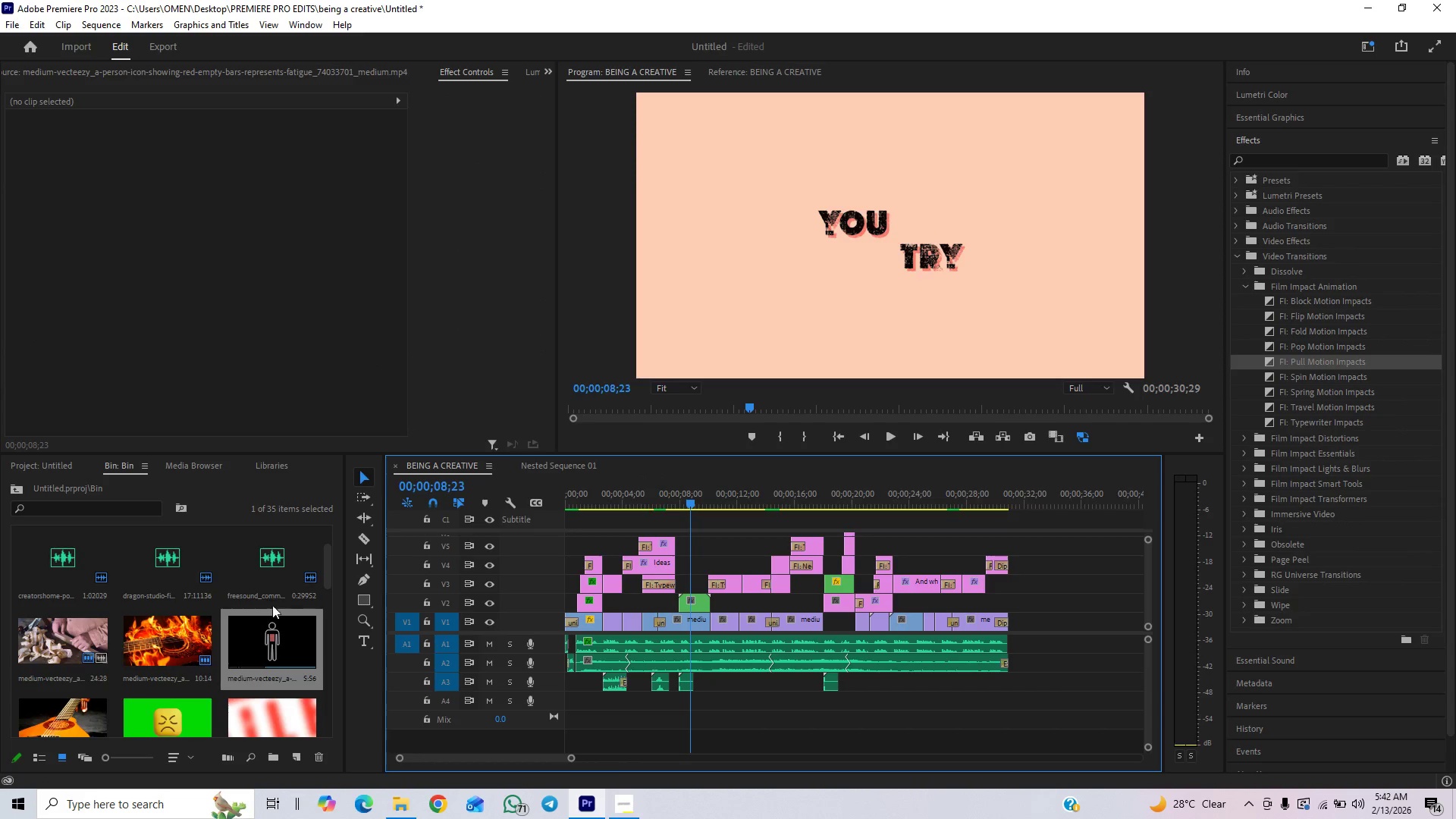 
left_click_drag(start_coordinate=[325, 573], to_coordinate=[325, 588])
 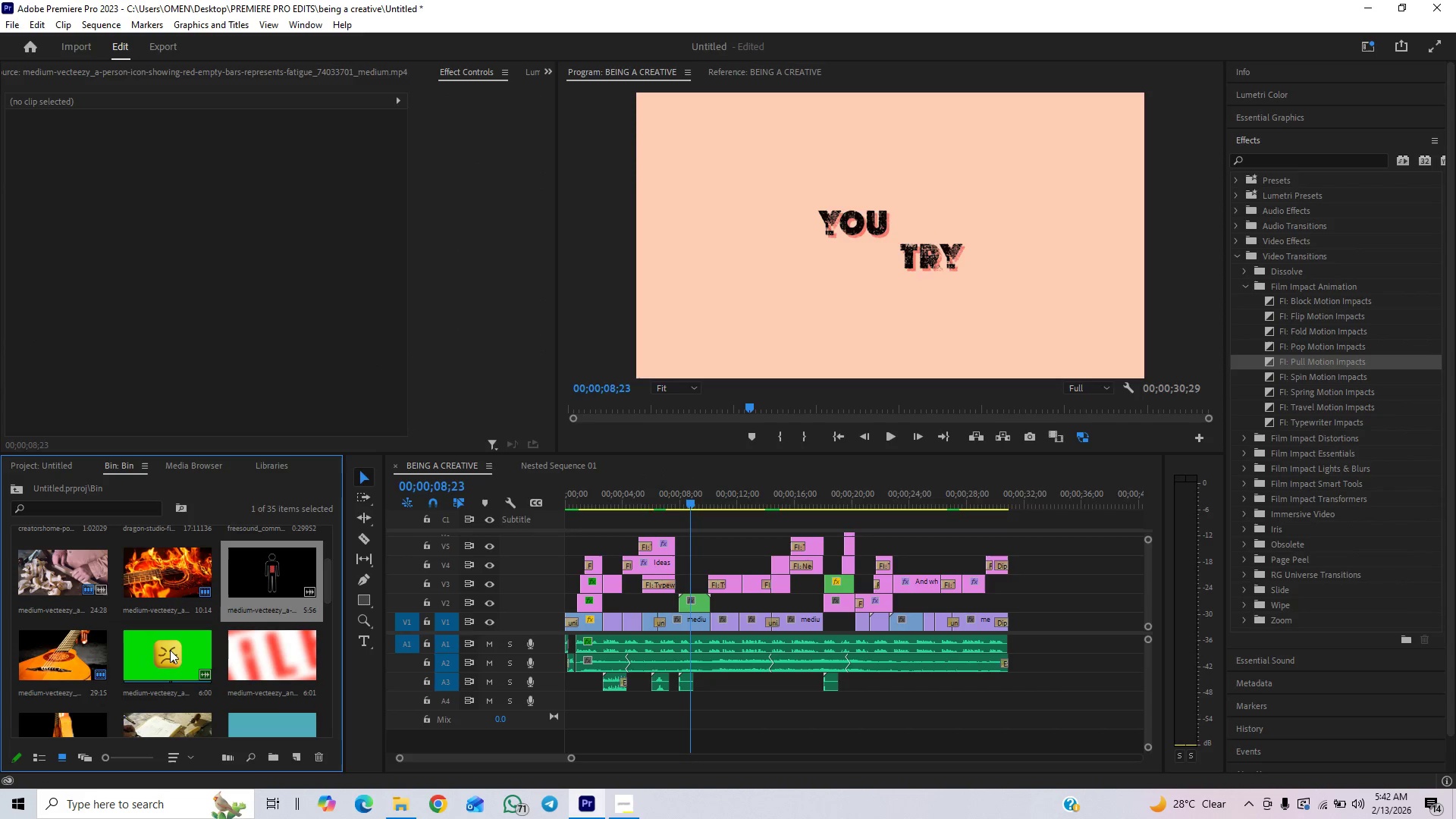 
left_click_drag(start_coordinate=[167, 650], to_coordinate=[123, 294])
 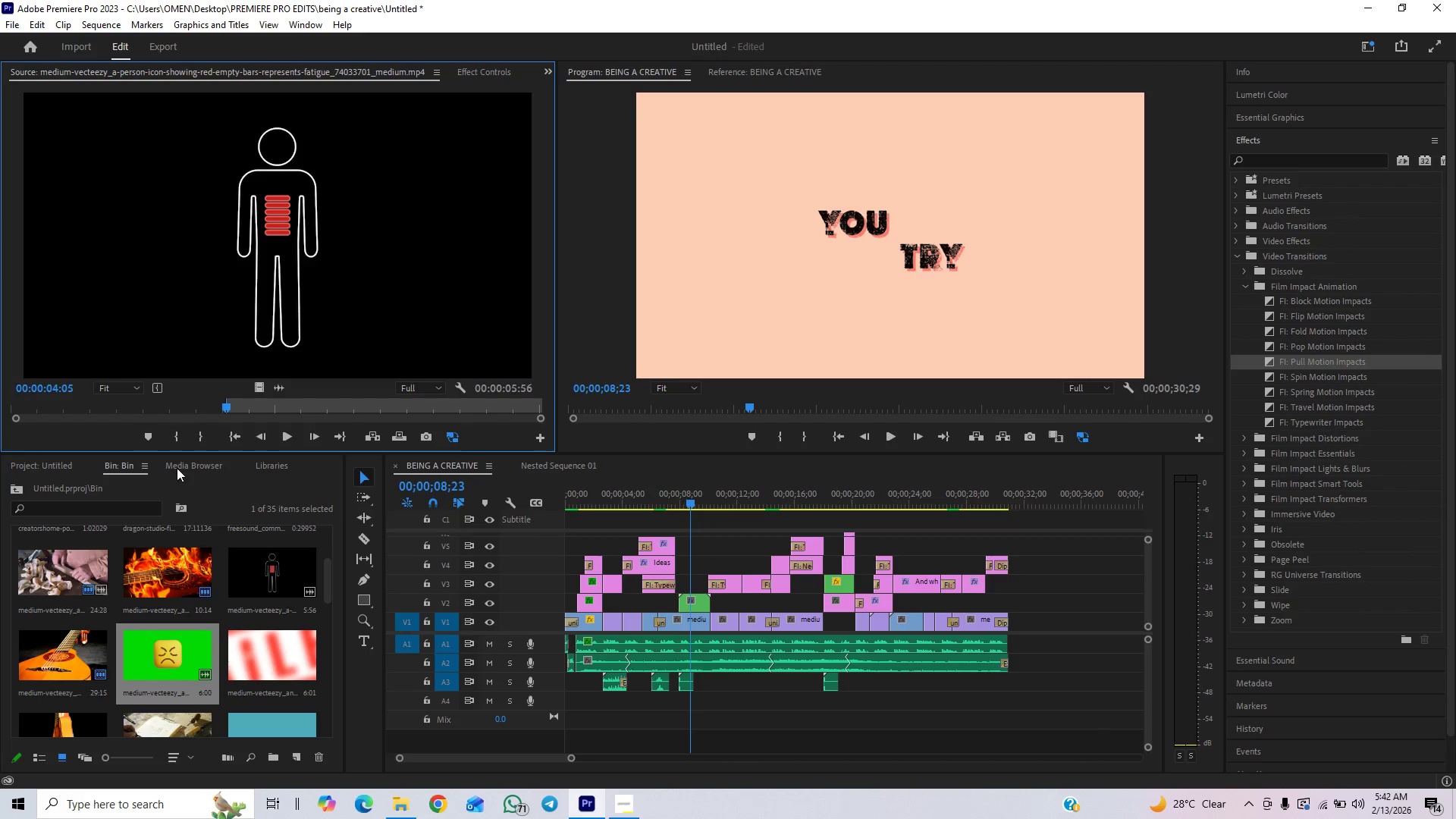 
left_click_drag(start_coordinate=[143, 657], to_coordinate=[206, 329])
 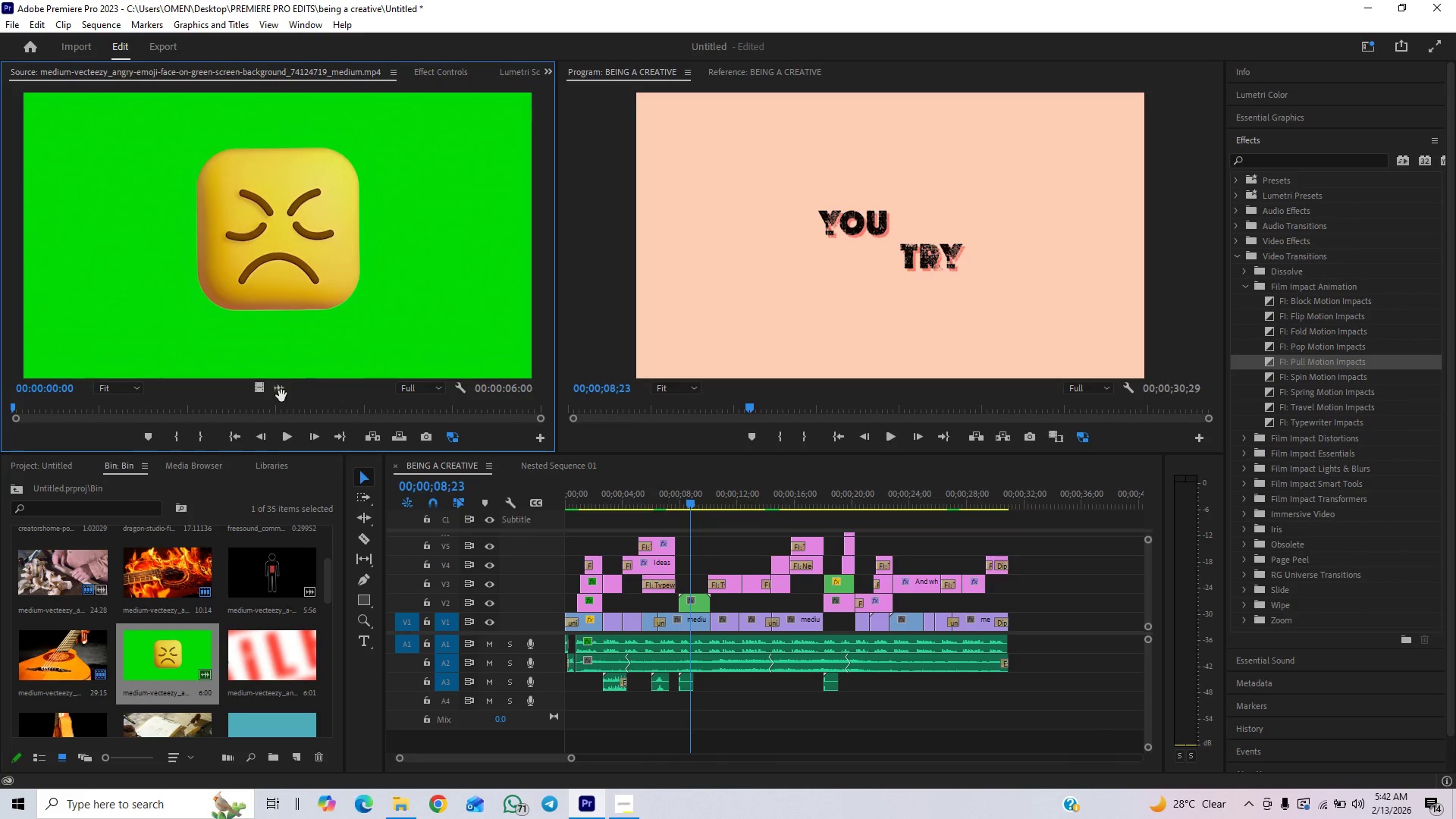 
left_click([290, 431])
 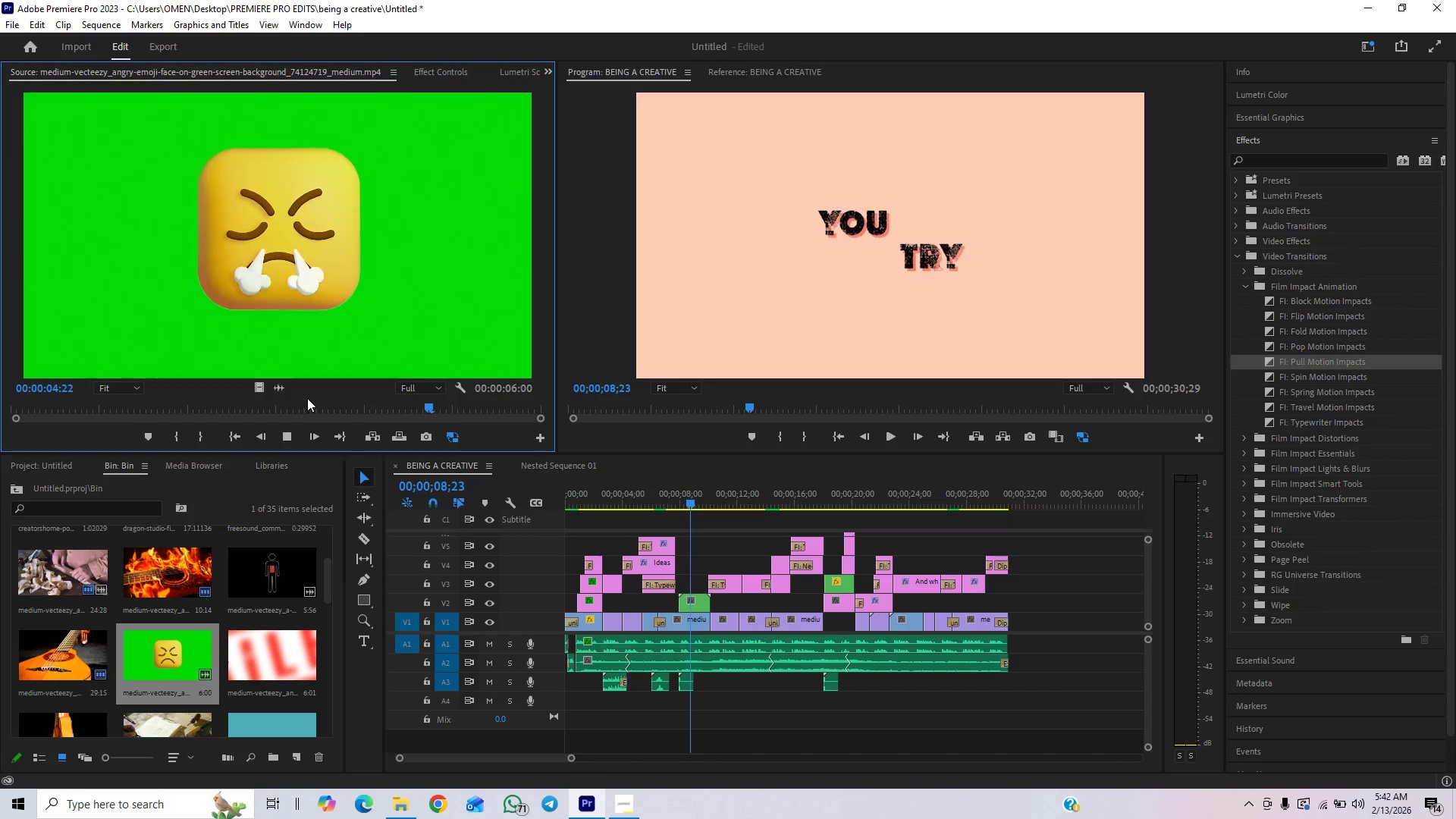 
wait(10.55)
 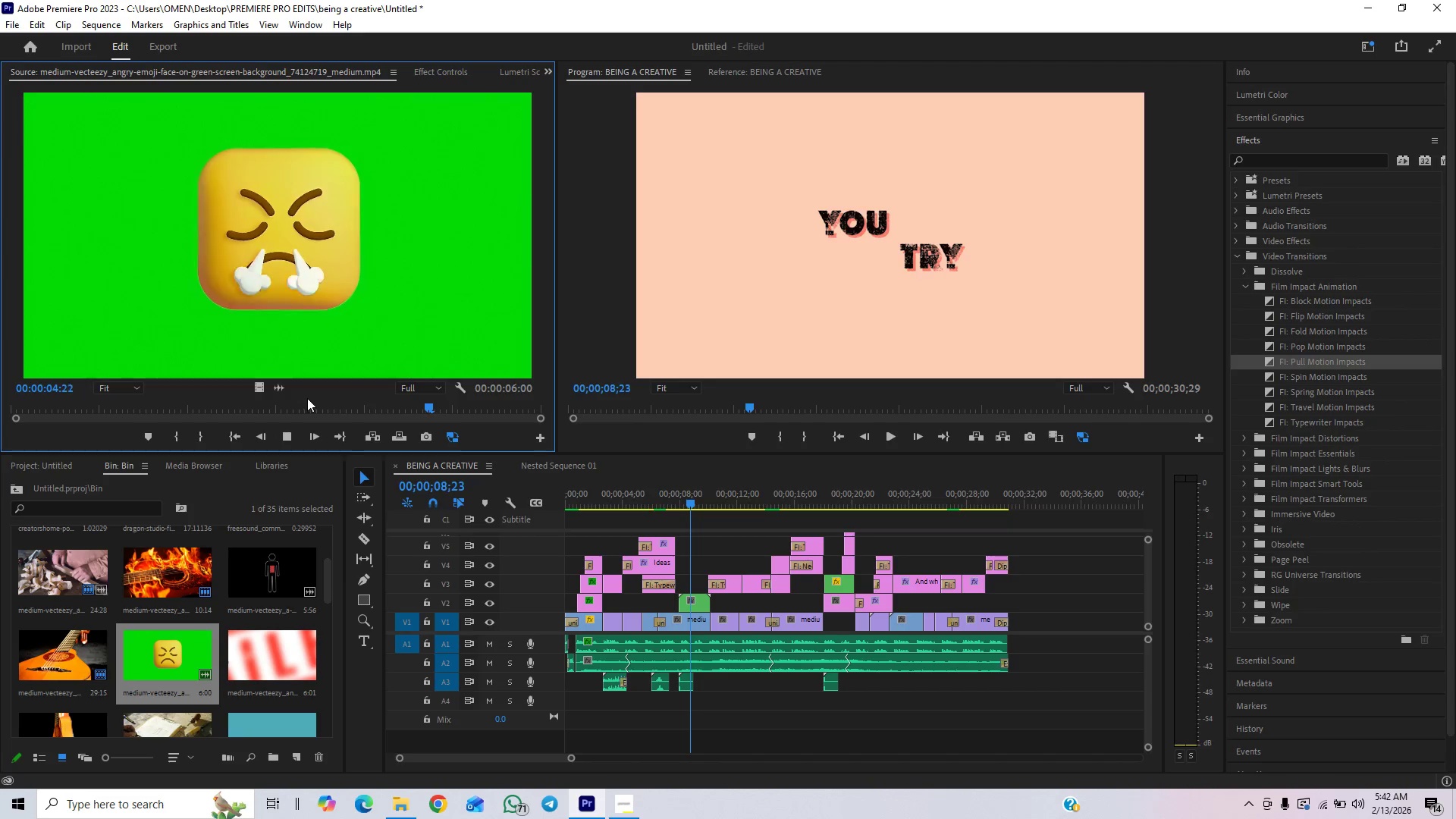 
left_click_drag(start_coordinate=[266, 384], to_coordinate=[682, 551])
 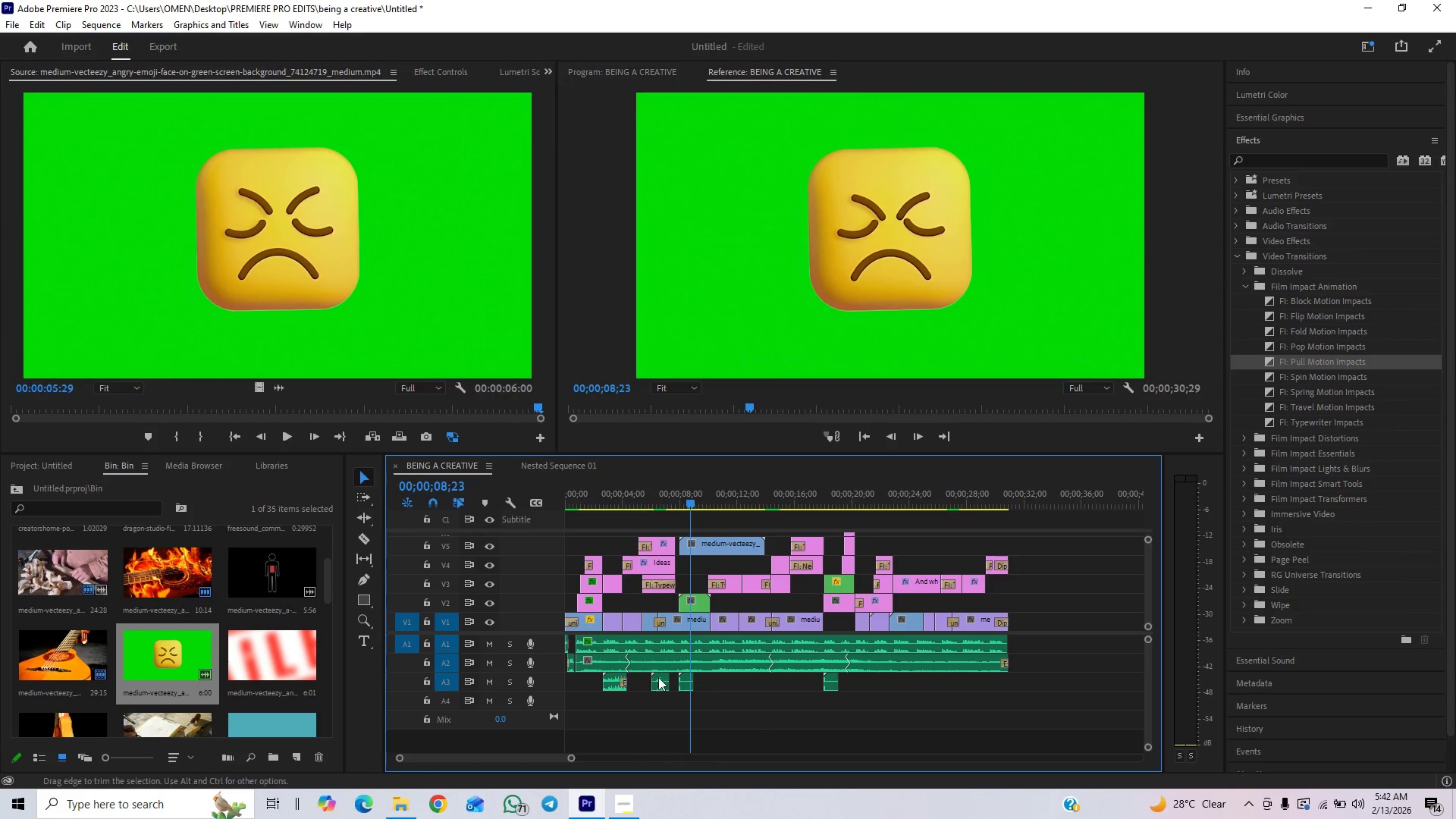 
left_click_drag(start_coordinate=[765, 546], to_coordinate=[708, 564])
 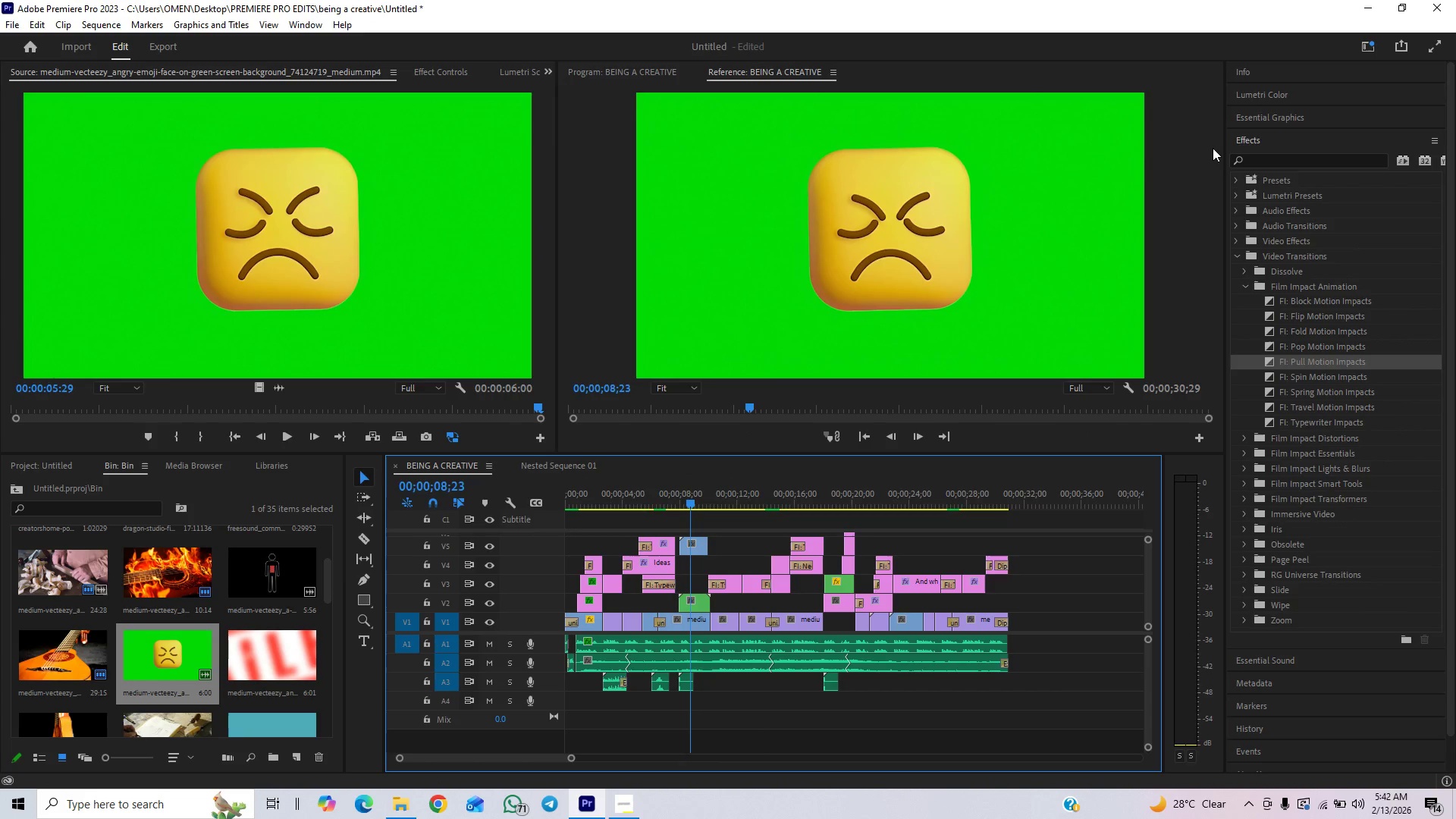 
left_click([1263, 158])
 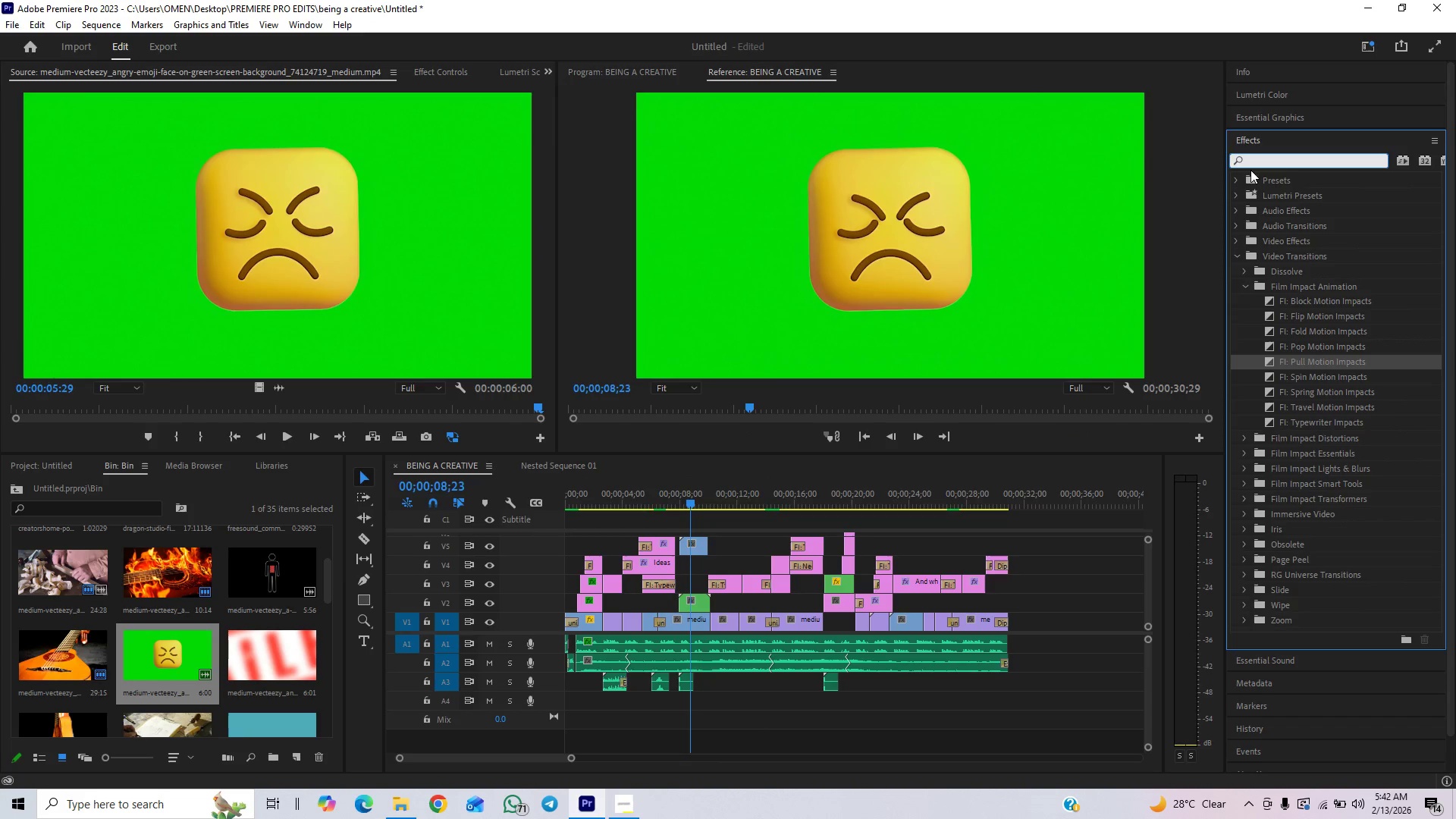 
type(ultr)
 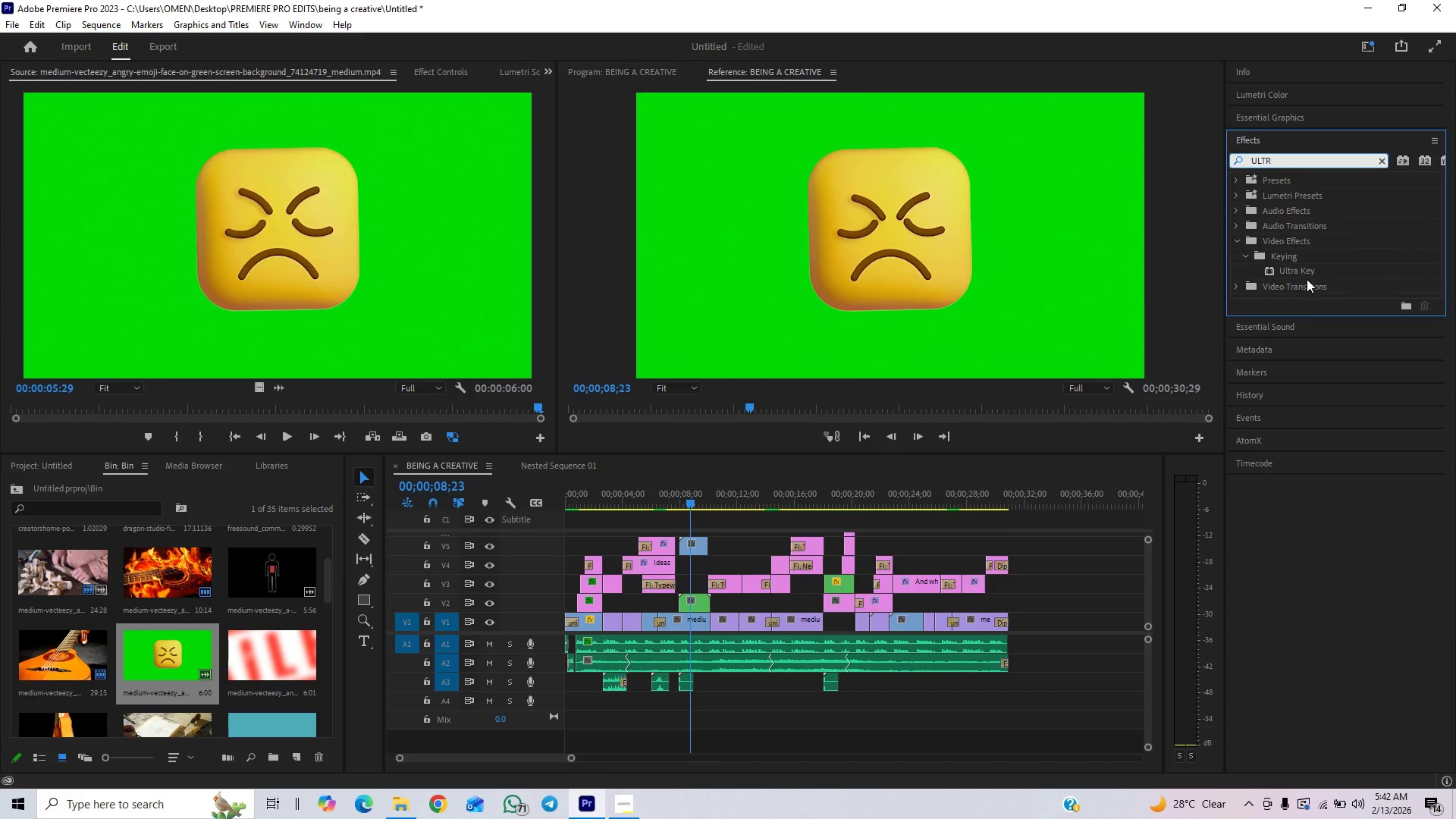 
left_click_drag(start_coordinate=[1307, 270], to_coordinate=[701, 545])
 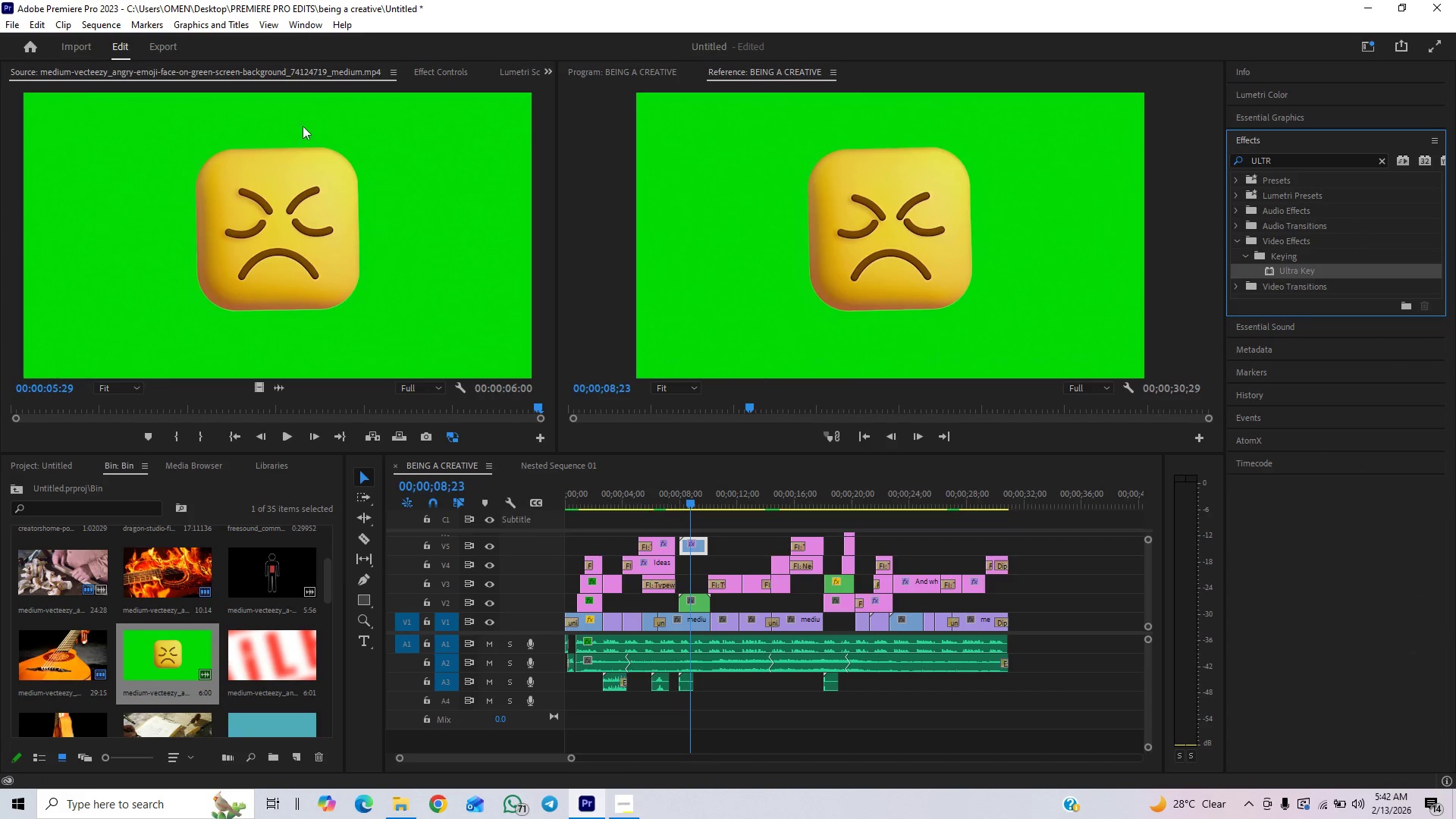 
left_click([444, 77])
 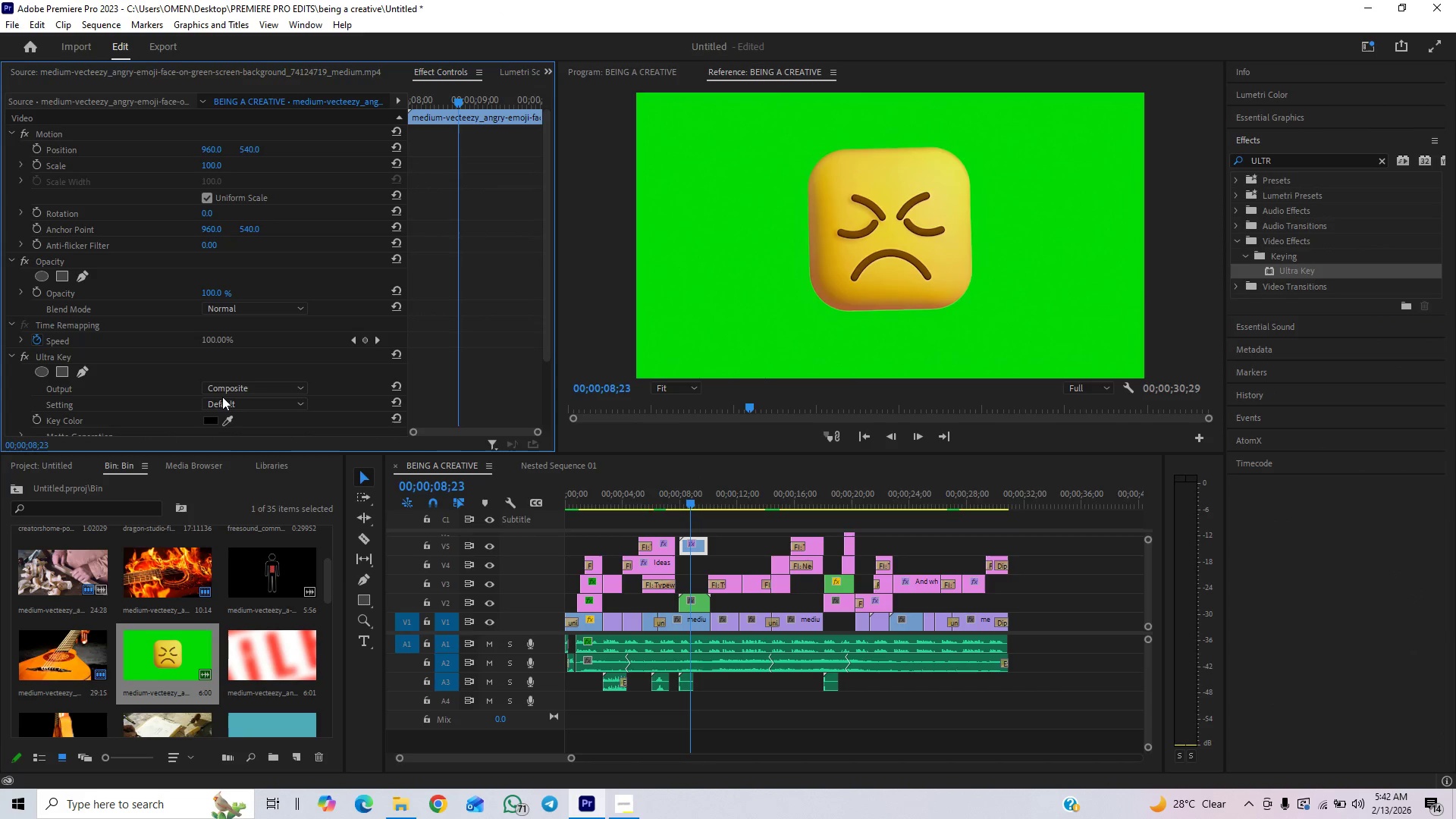 
left_click([227, 419])
 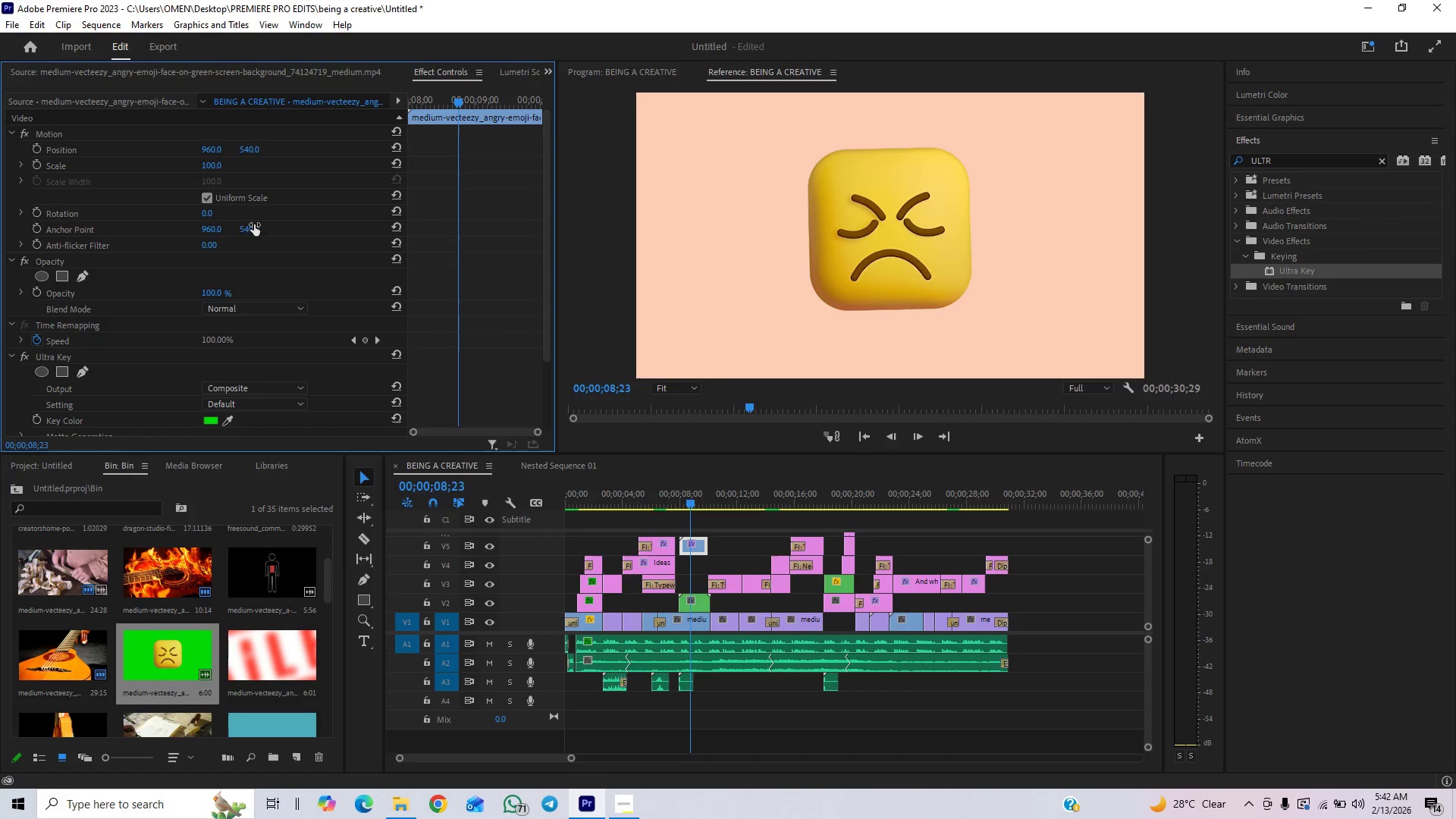 
left_click_drag(start_coordinate=[214, 164], to_coordinate=[198, 173])
 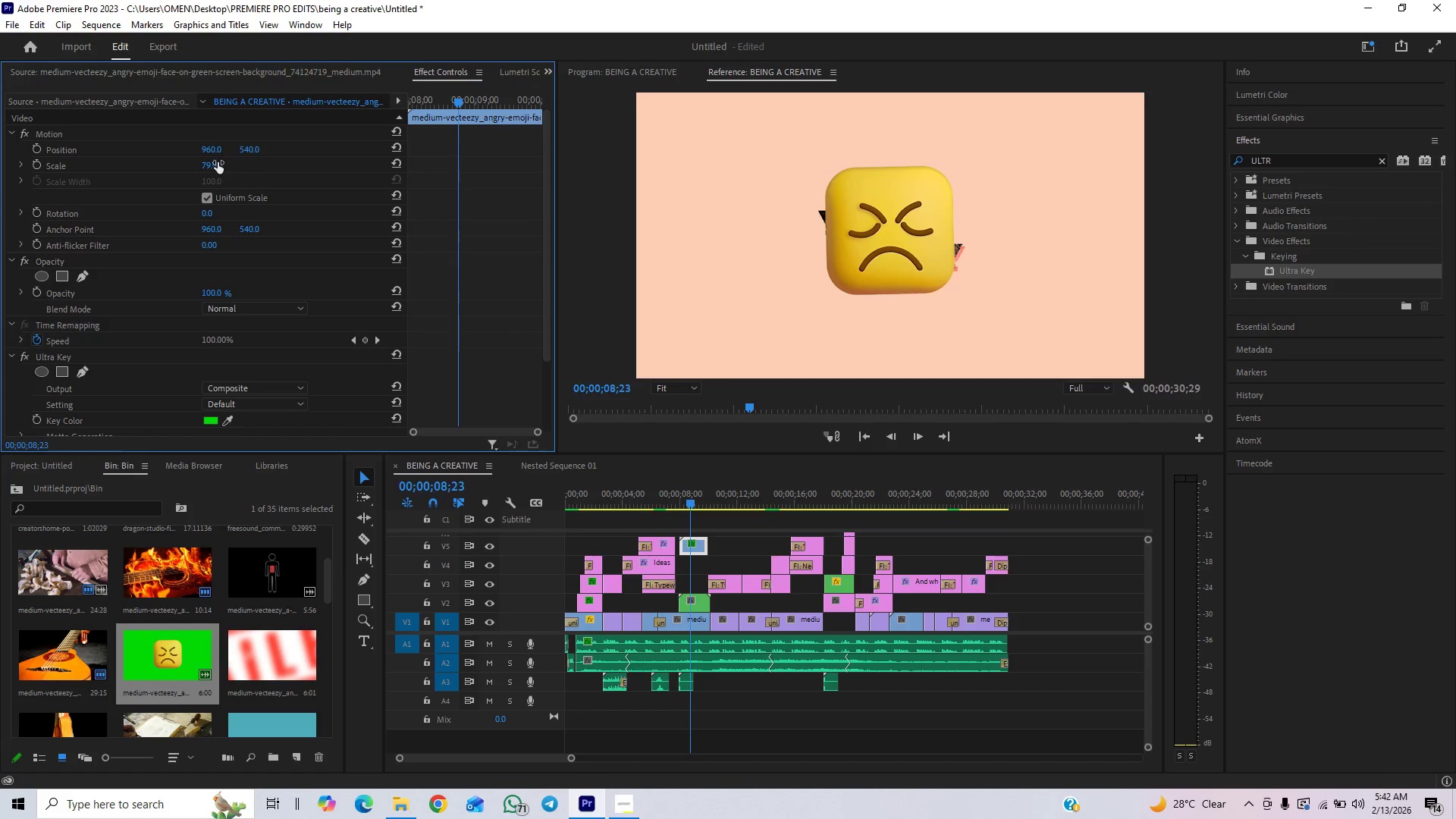 
left_click_drag(start_coordinate=[214, 166], to_coordinate=[190, 194])
 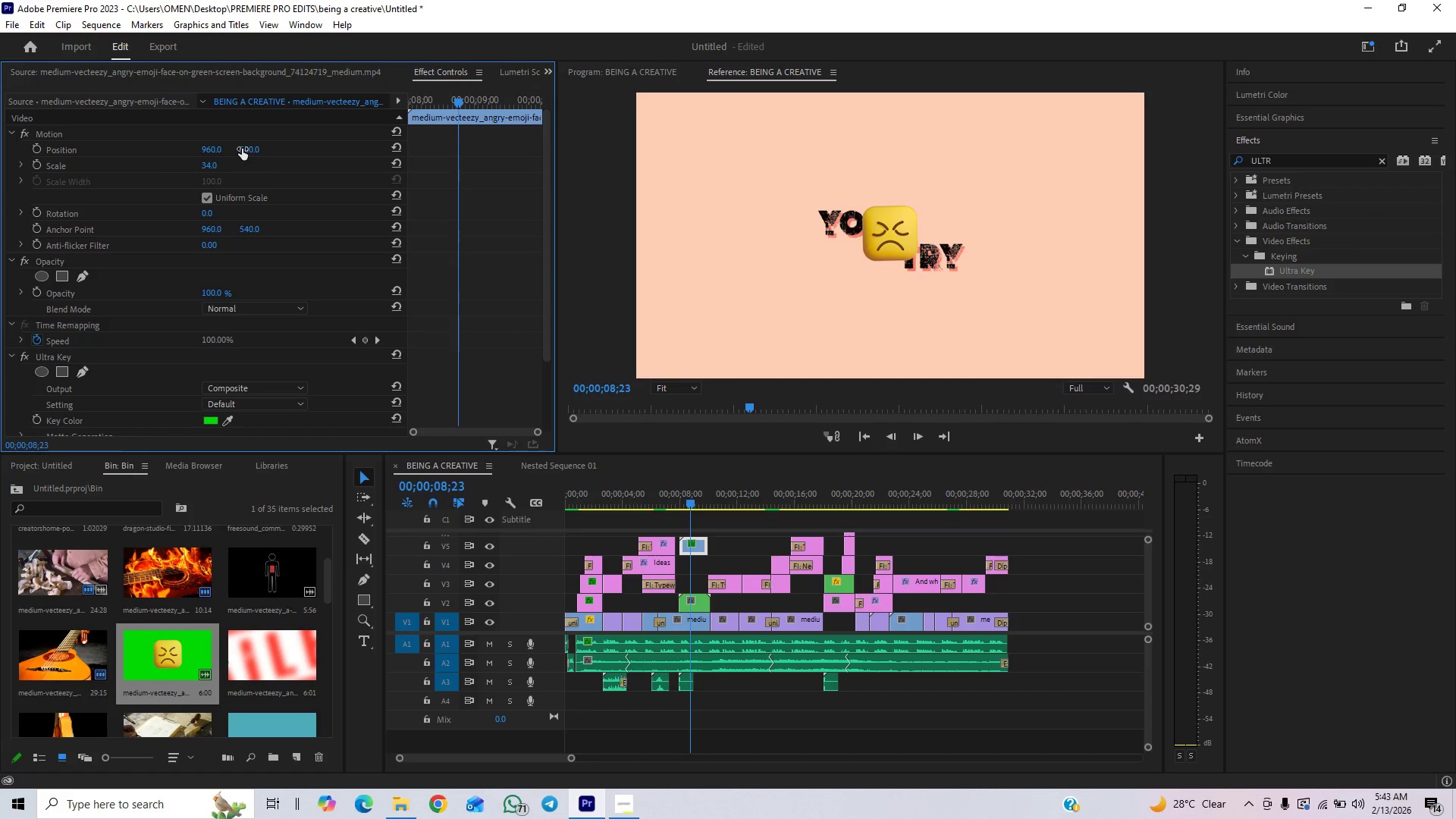 
left_click_drag(start_coordinate=[218, 145], to_coordinate=[364, 127])
 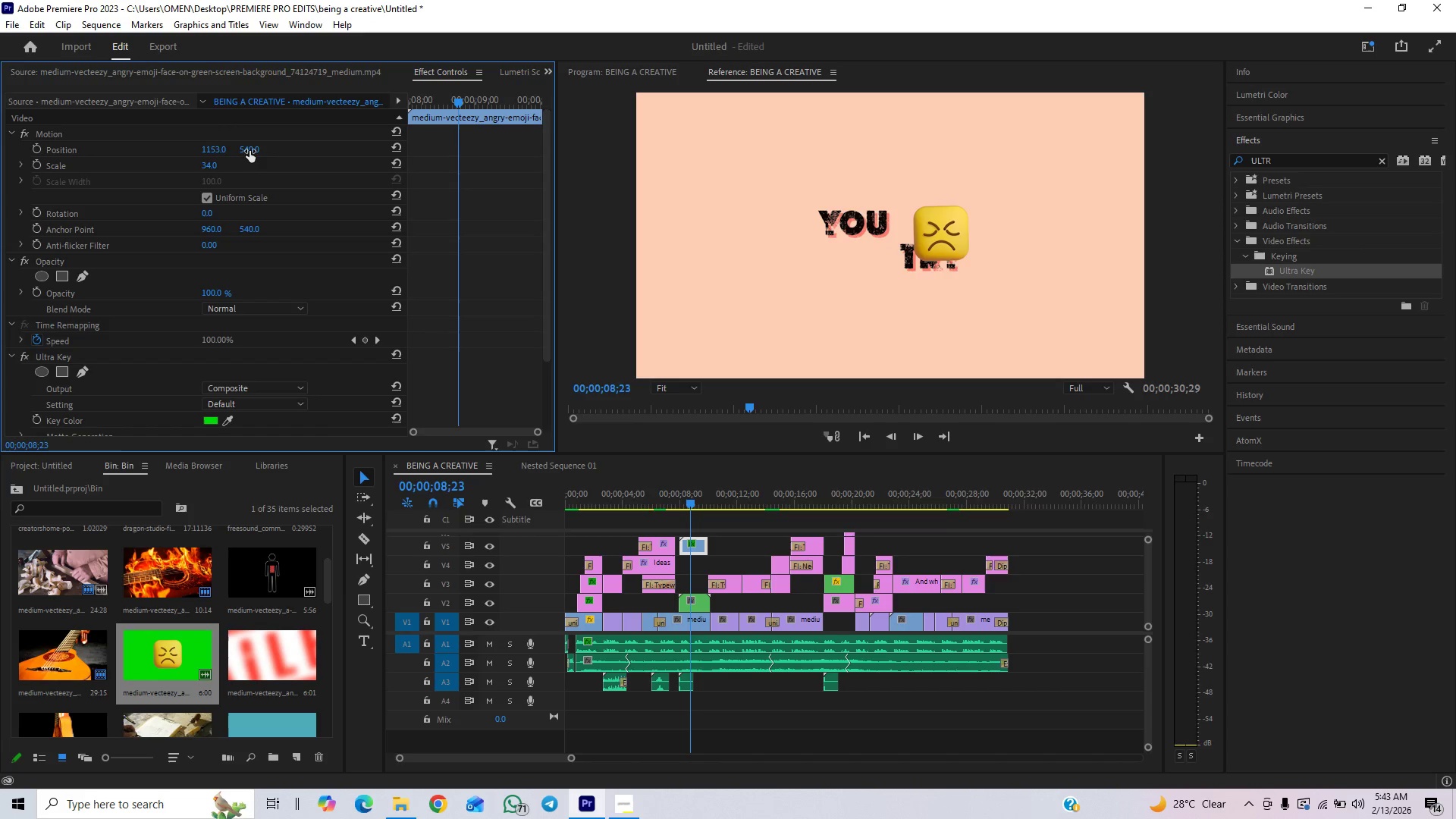 
left_click_drag(start_coordinate=[250, 151], to_coordinate=[188, 174])
 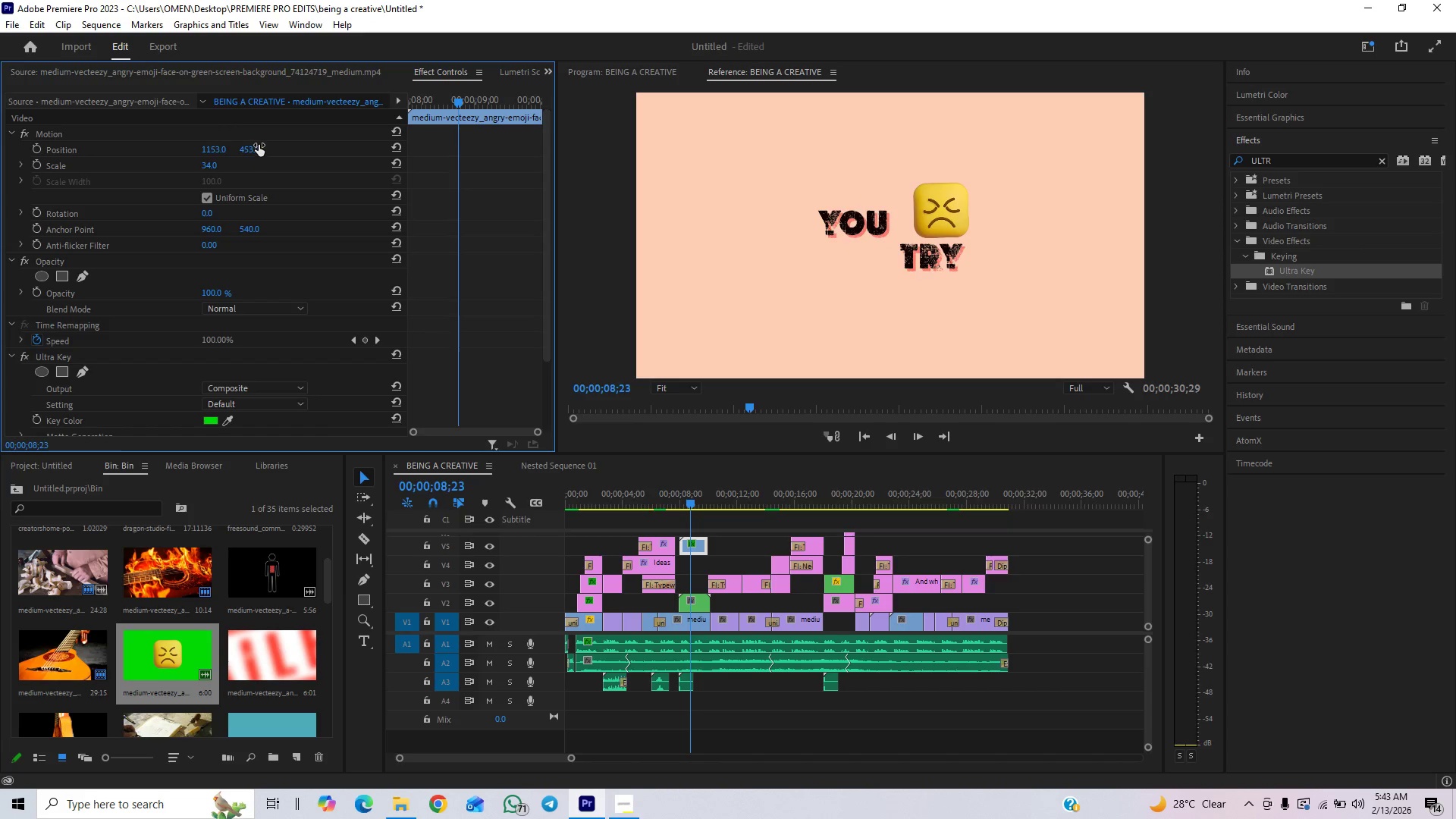 
key(Control+Backquote)
 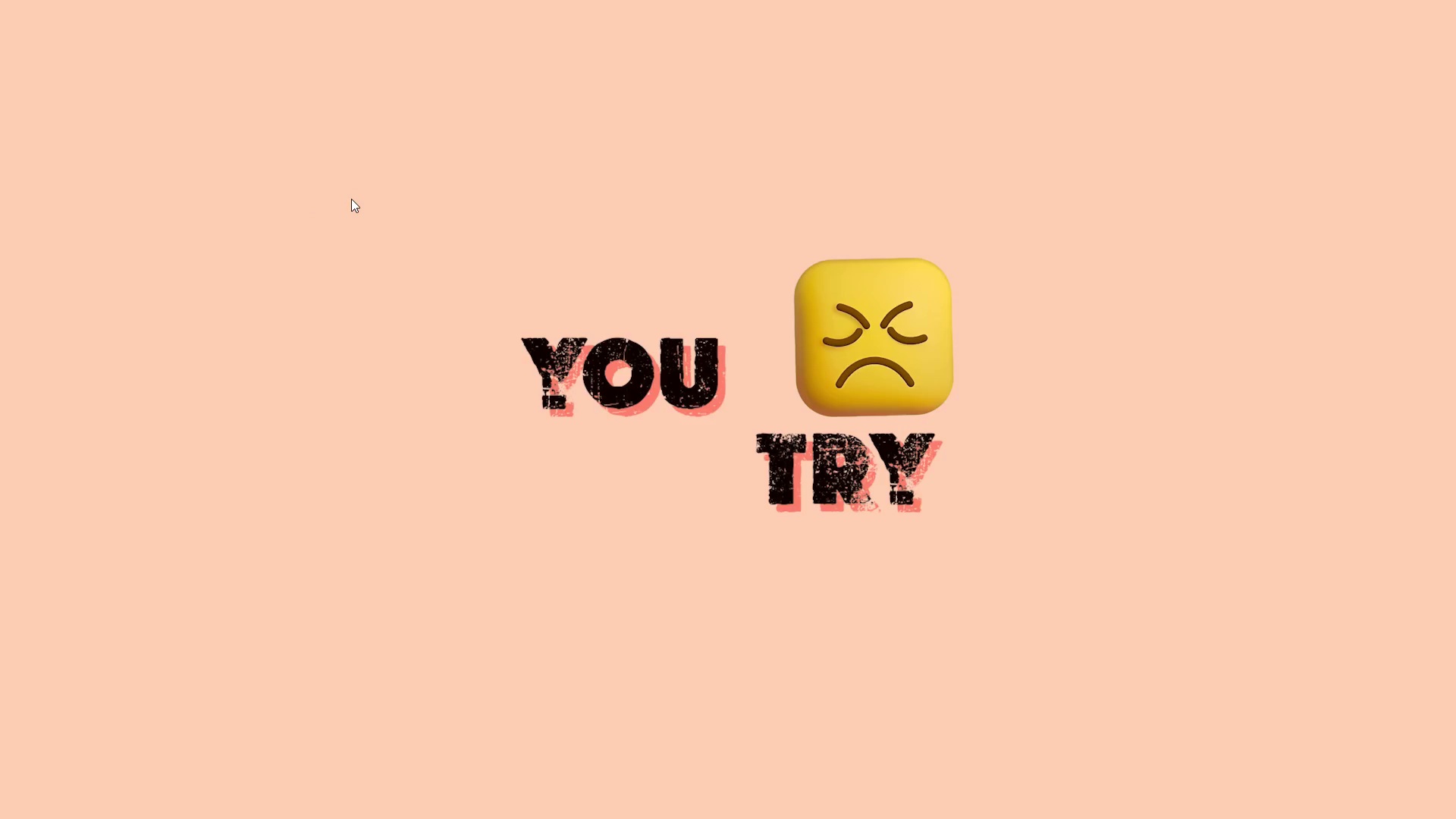 
key(Control+Backquote)
 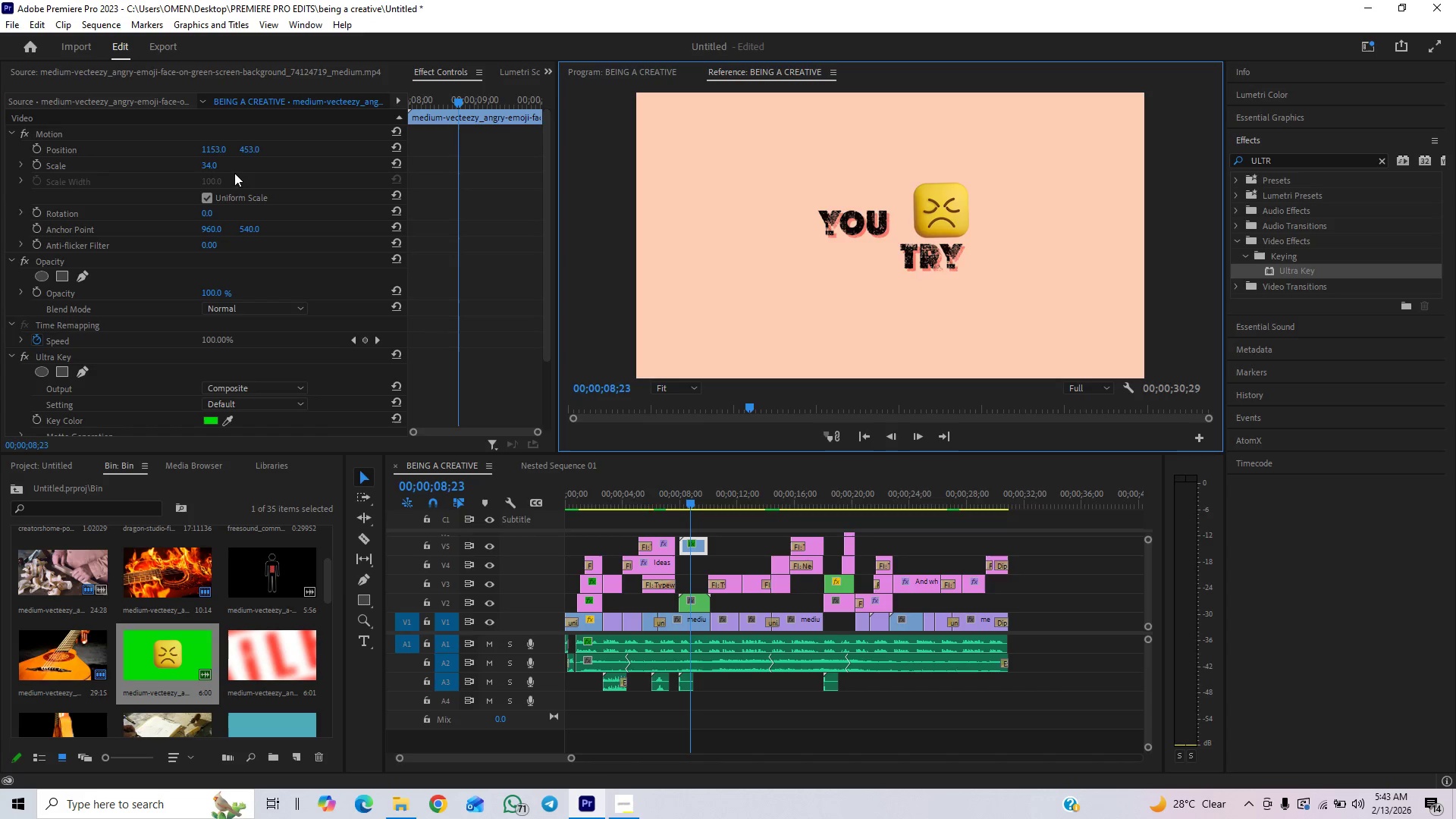 
left_click_drag(start_coordinate=[215, 163], to_coordinate=[205, 171])
 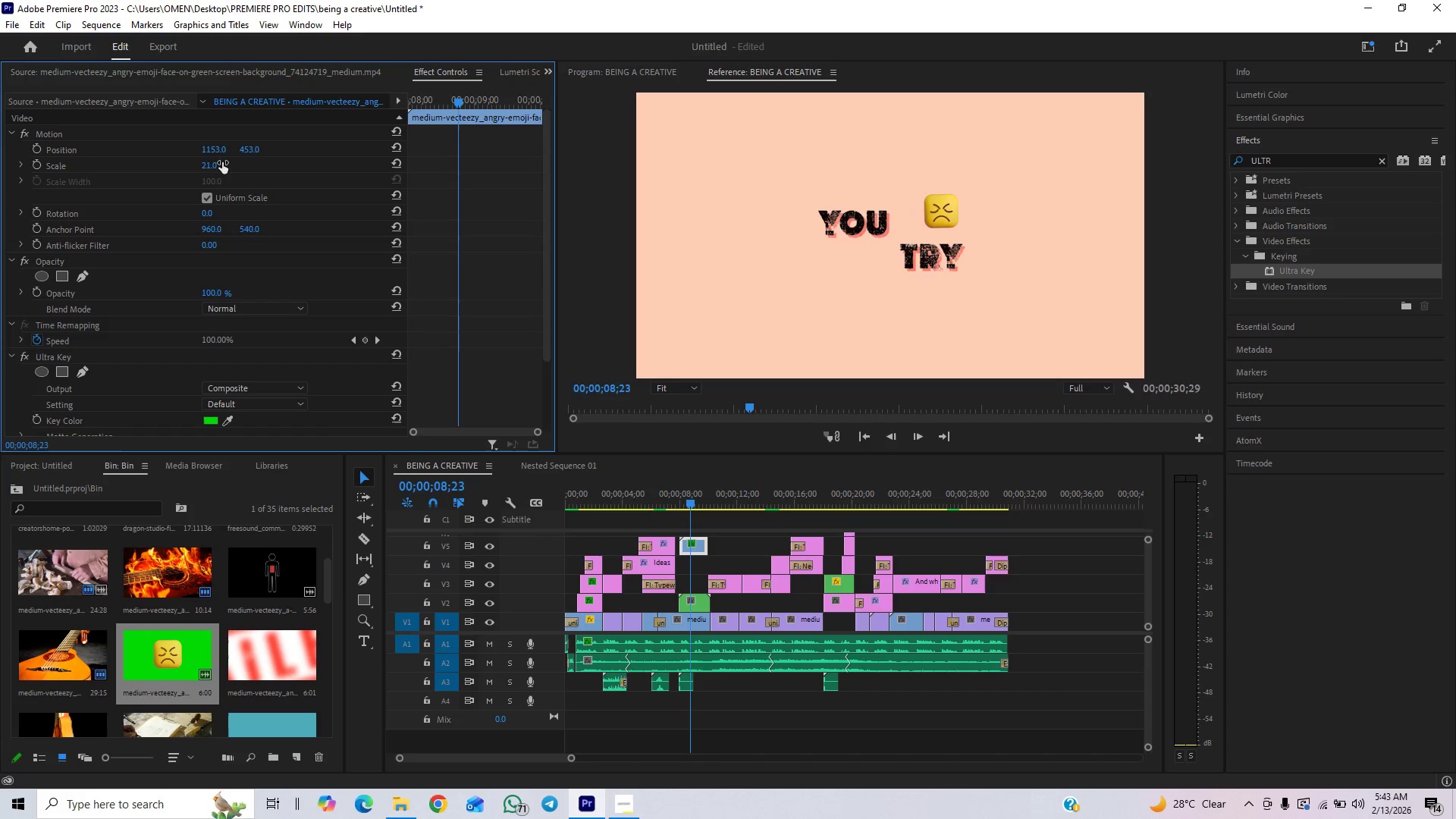 
left_click([222, 162])
 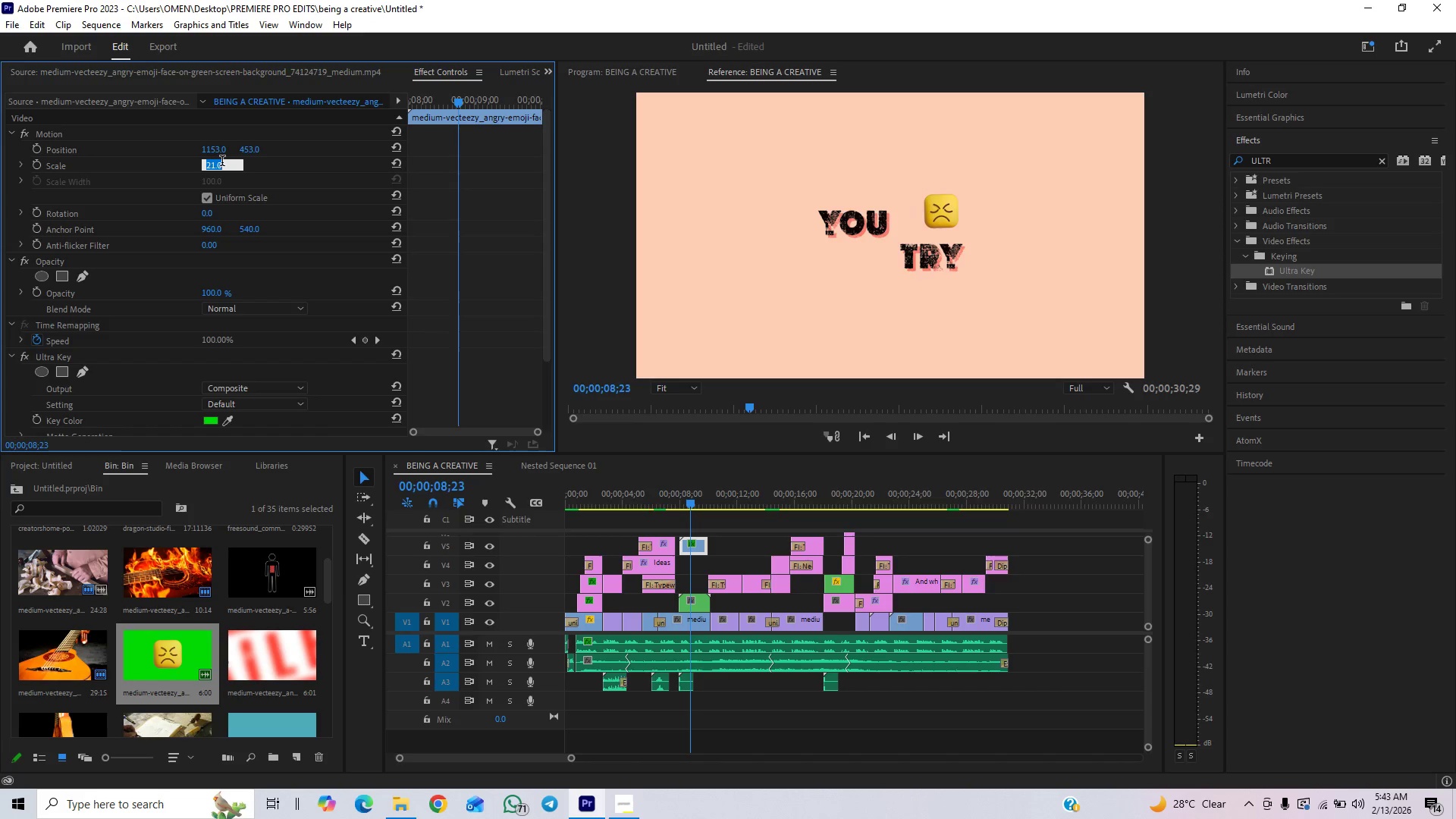 
type(27)
 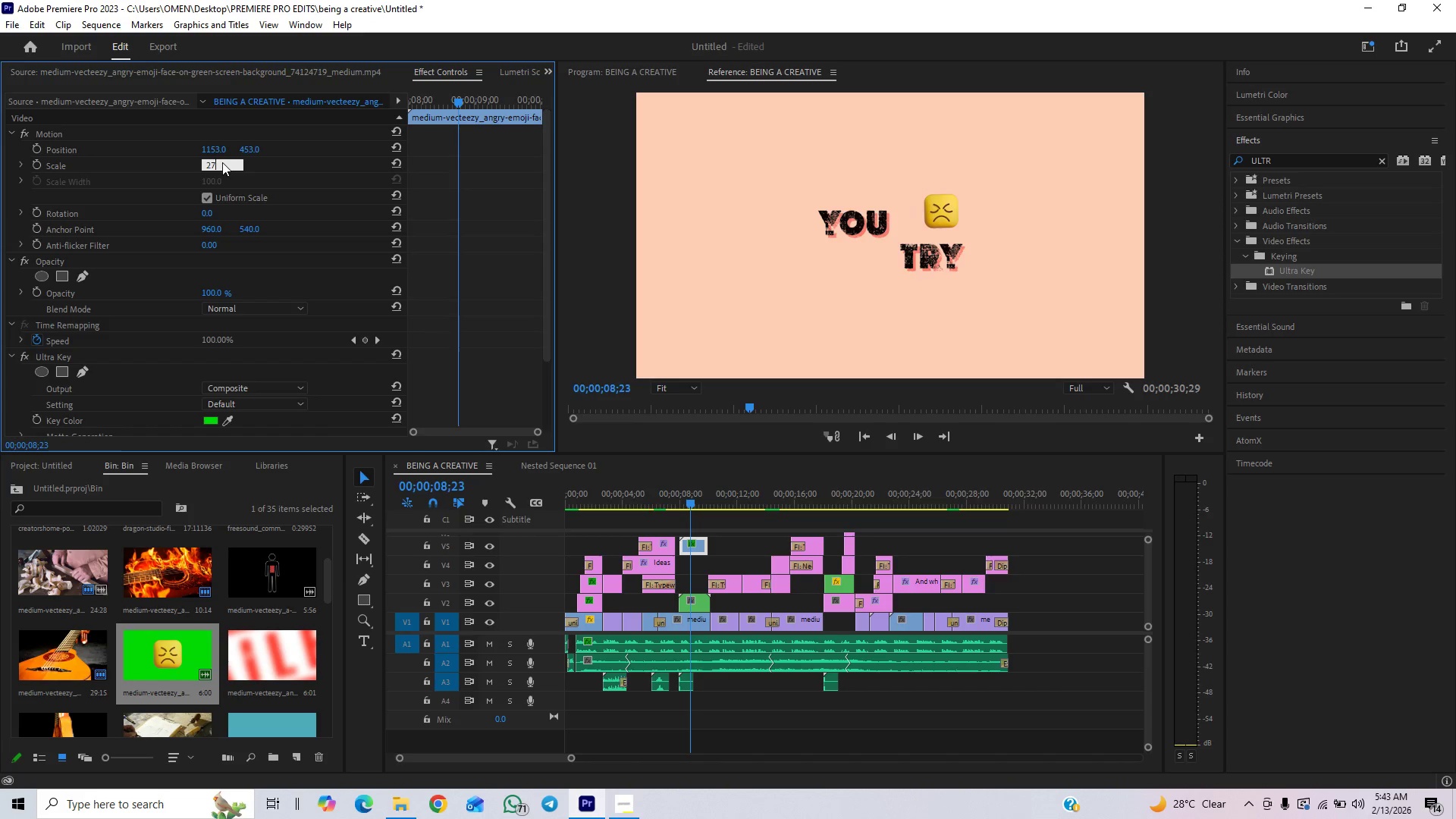 
key(Enter)
 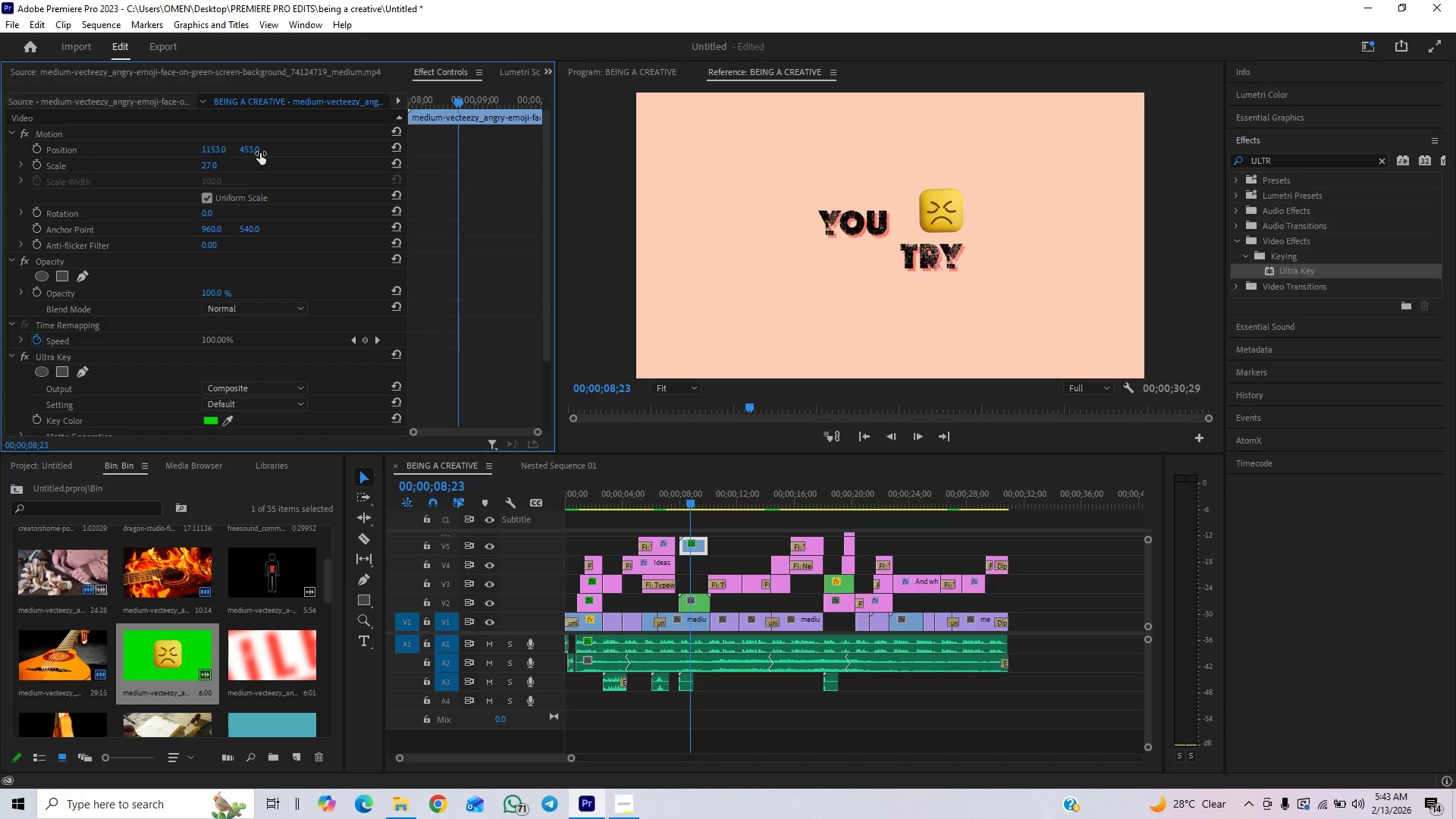 
left_click_drag(start_coordinate=[253, 152], to_coordinate=[262, 152])
 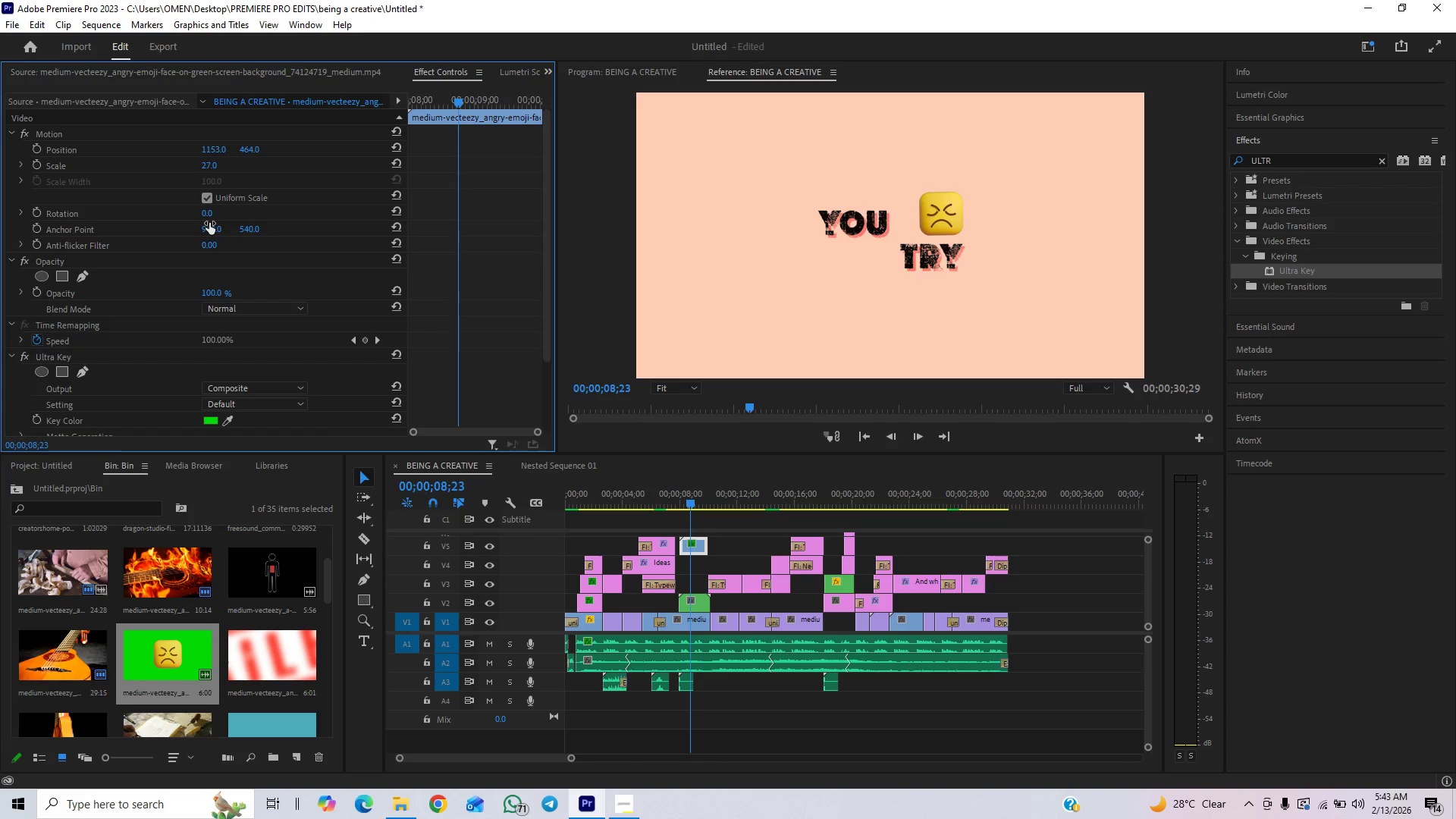 
left_click_drag(start_coordinate=[212, 218], to_coordinate=[219, 228])
 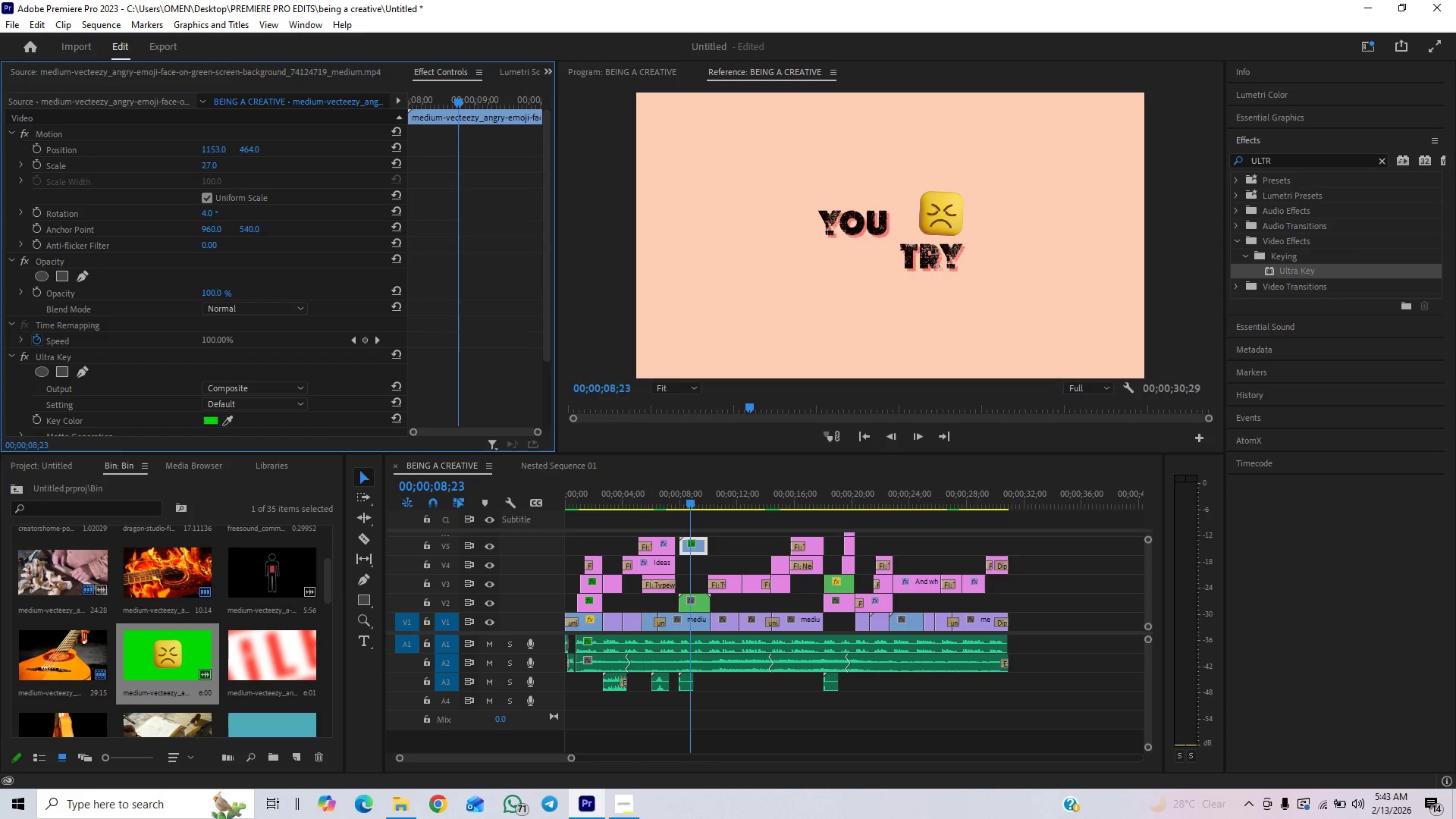 
left_click([218, 210])
 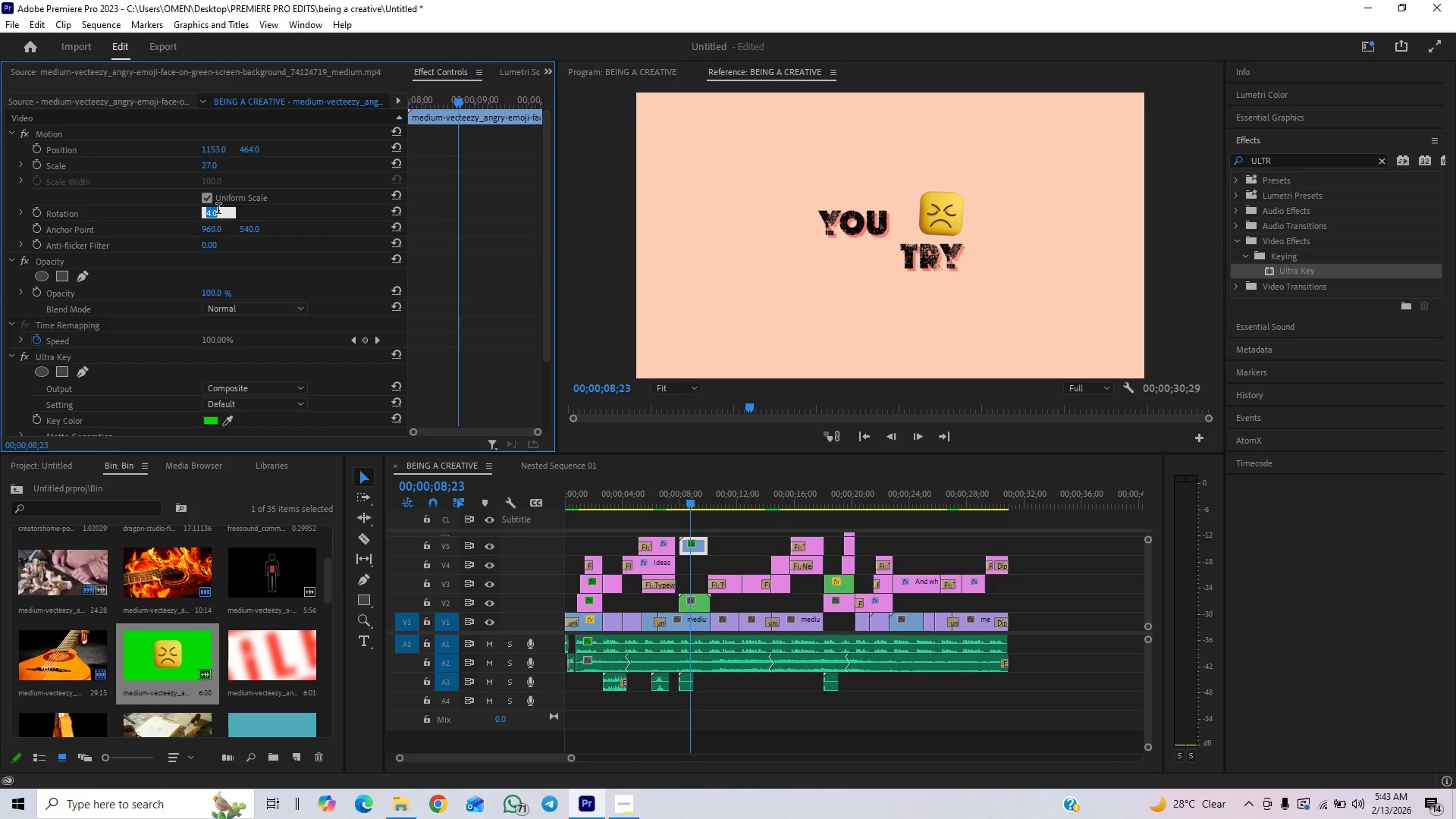 
key(2)
 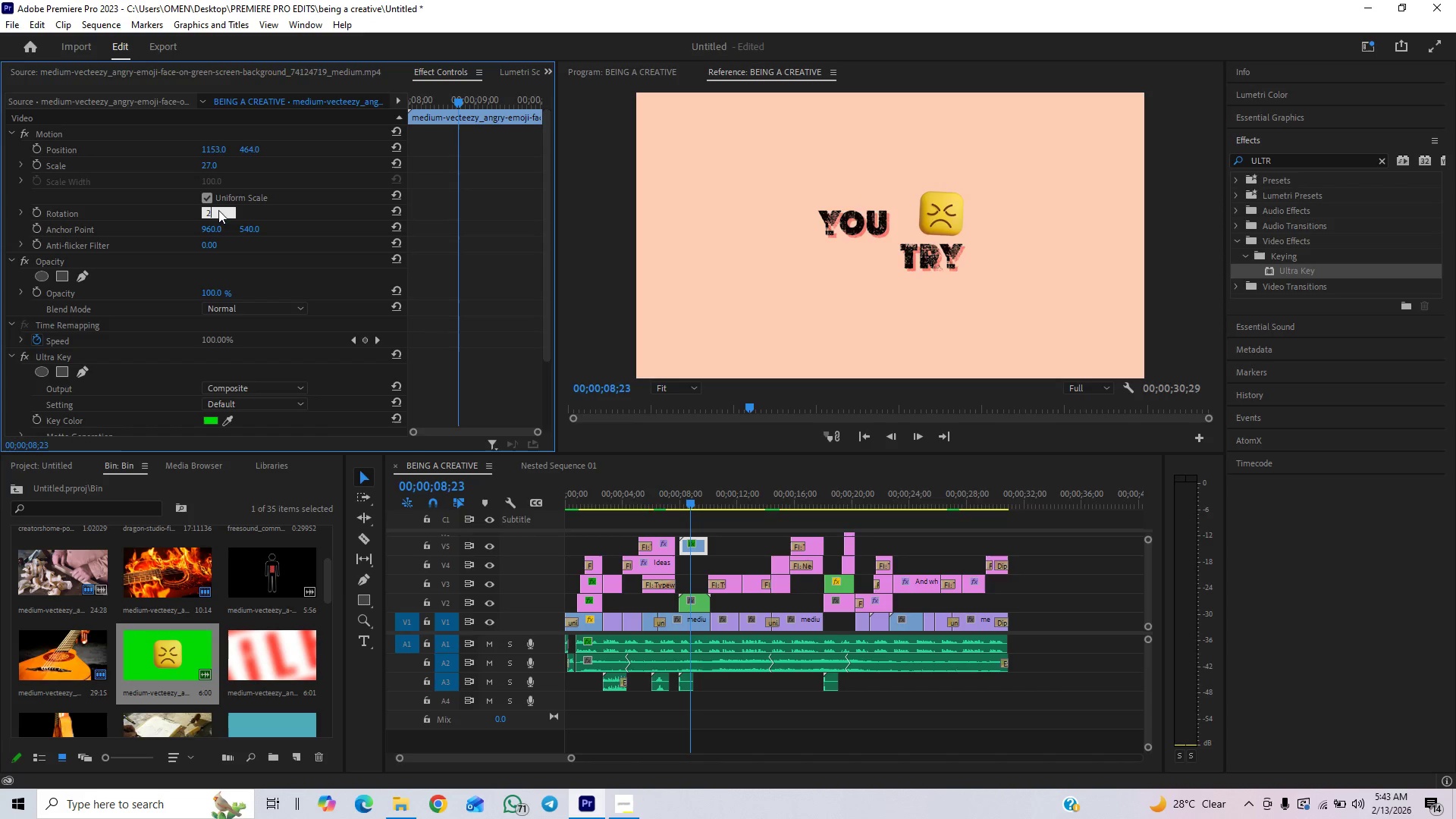 
key(Enter)
 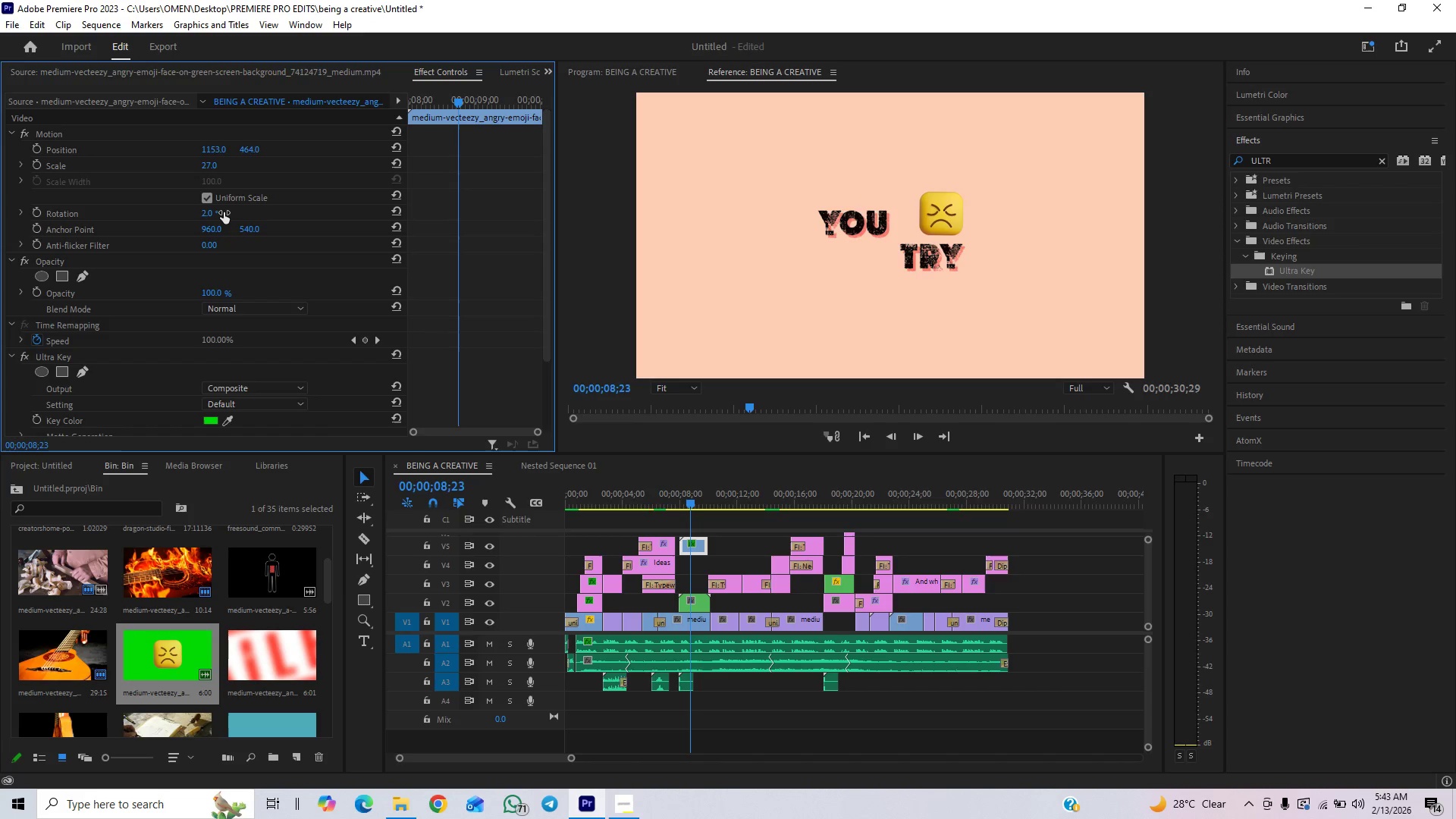 
key(Control+Backquote)
 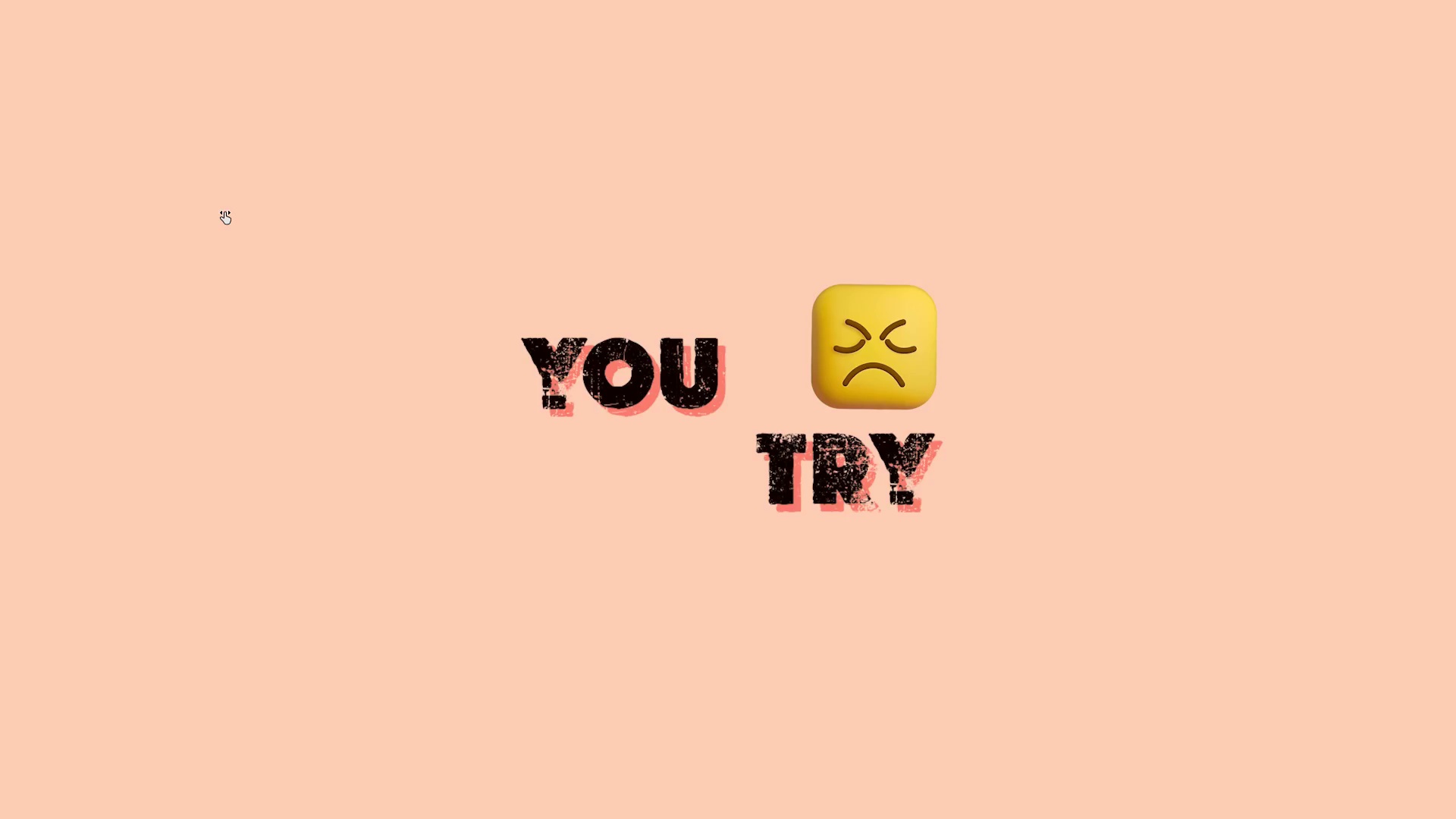 
key(Control+Backquote)
 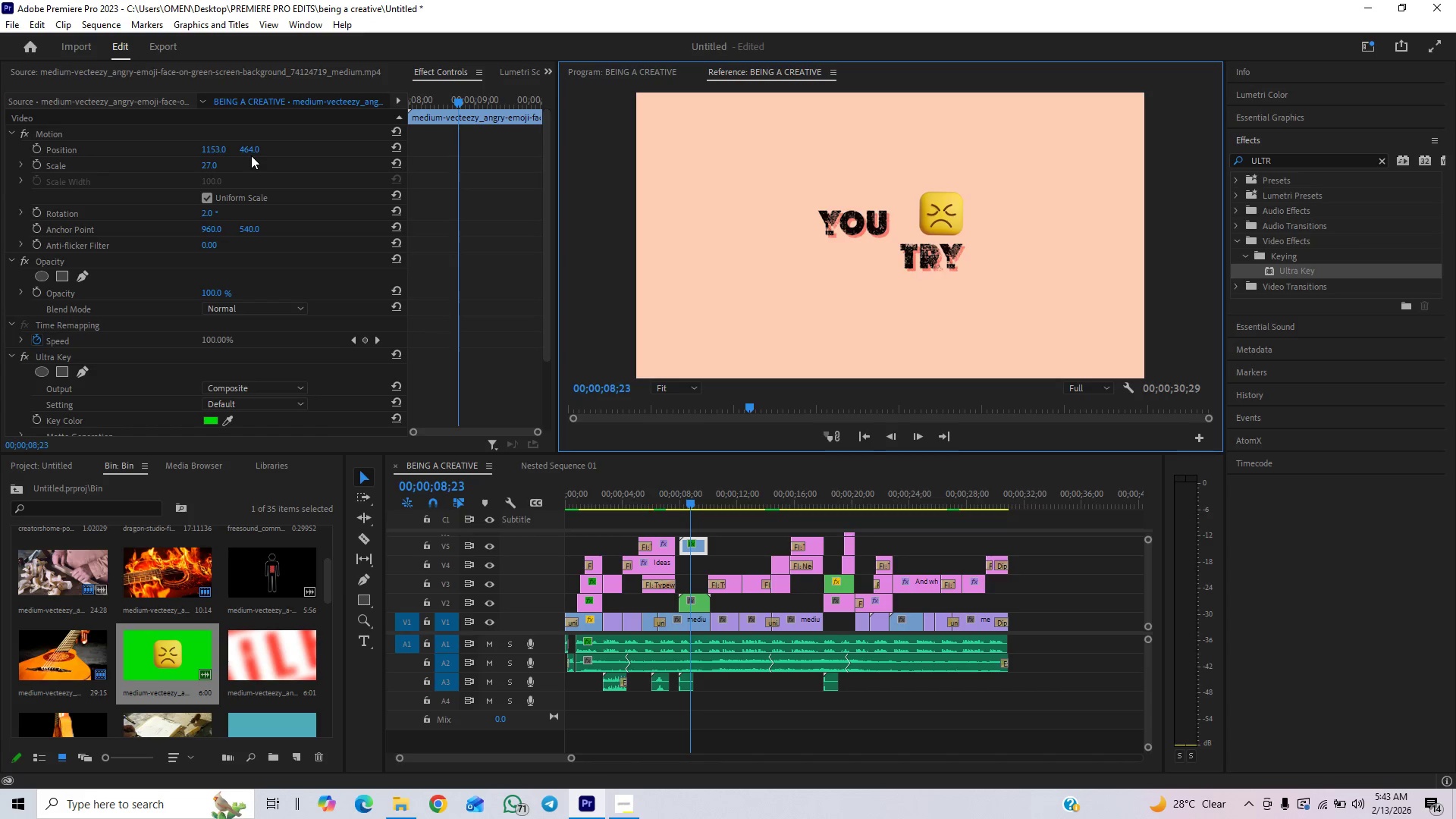 
left_click_drag(start_coordinate=[252, 149], to_coordinate=[262, 147])
 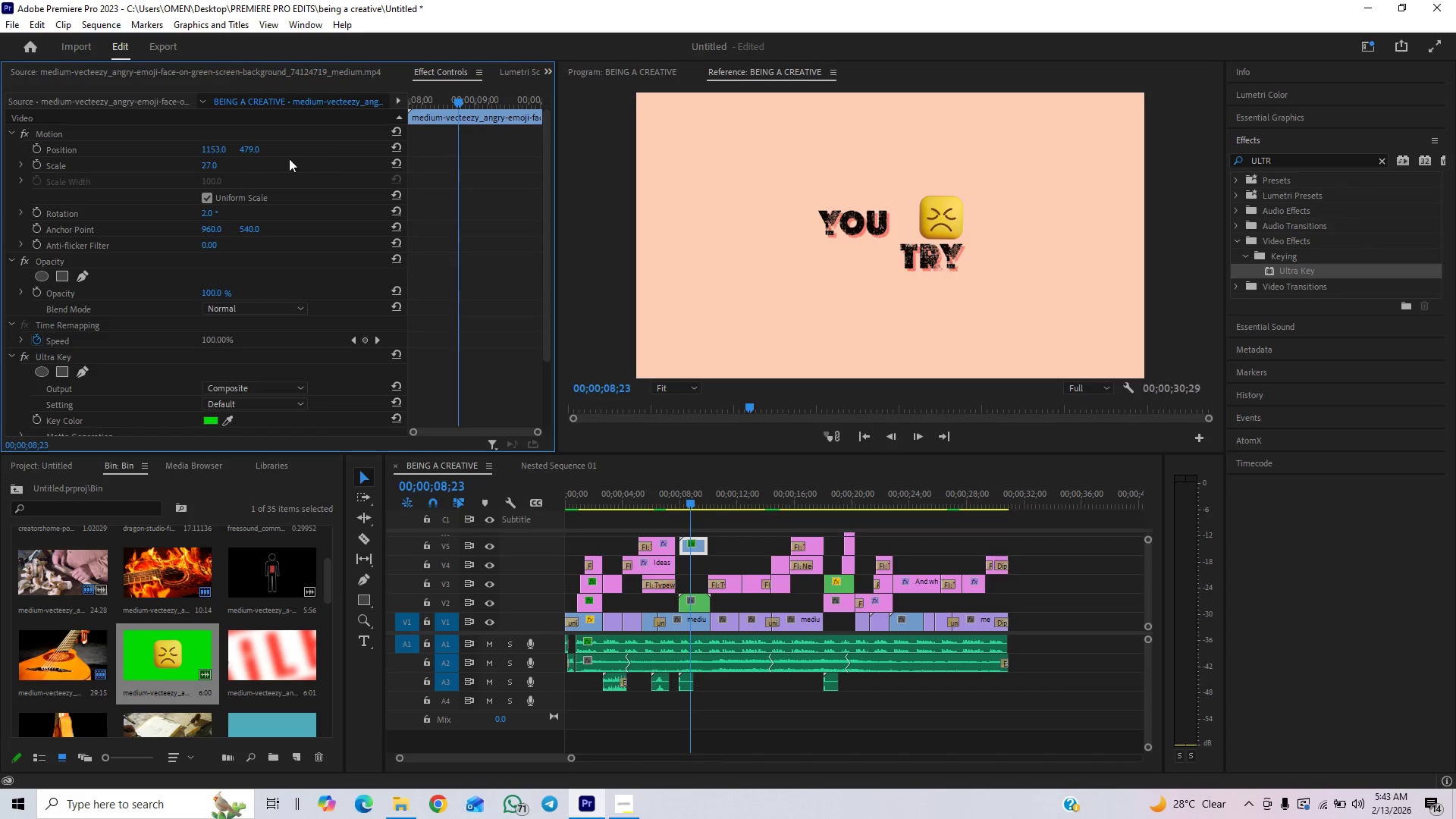 
left_click([248, 147])
 